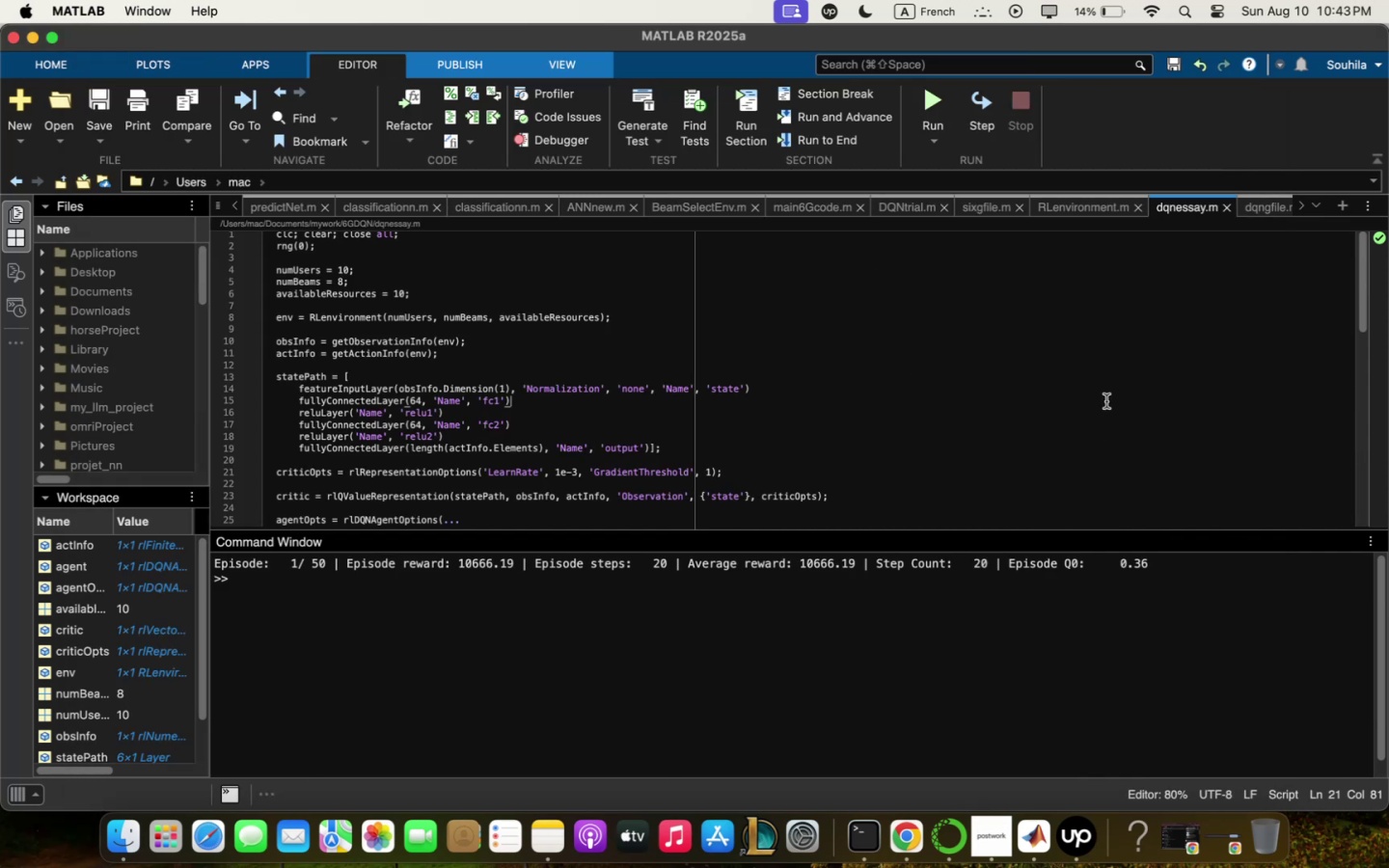 
hold_key(key=CommandLeft, duration=0.93)
 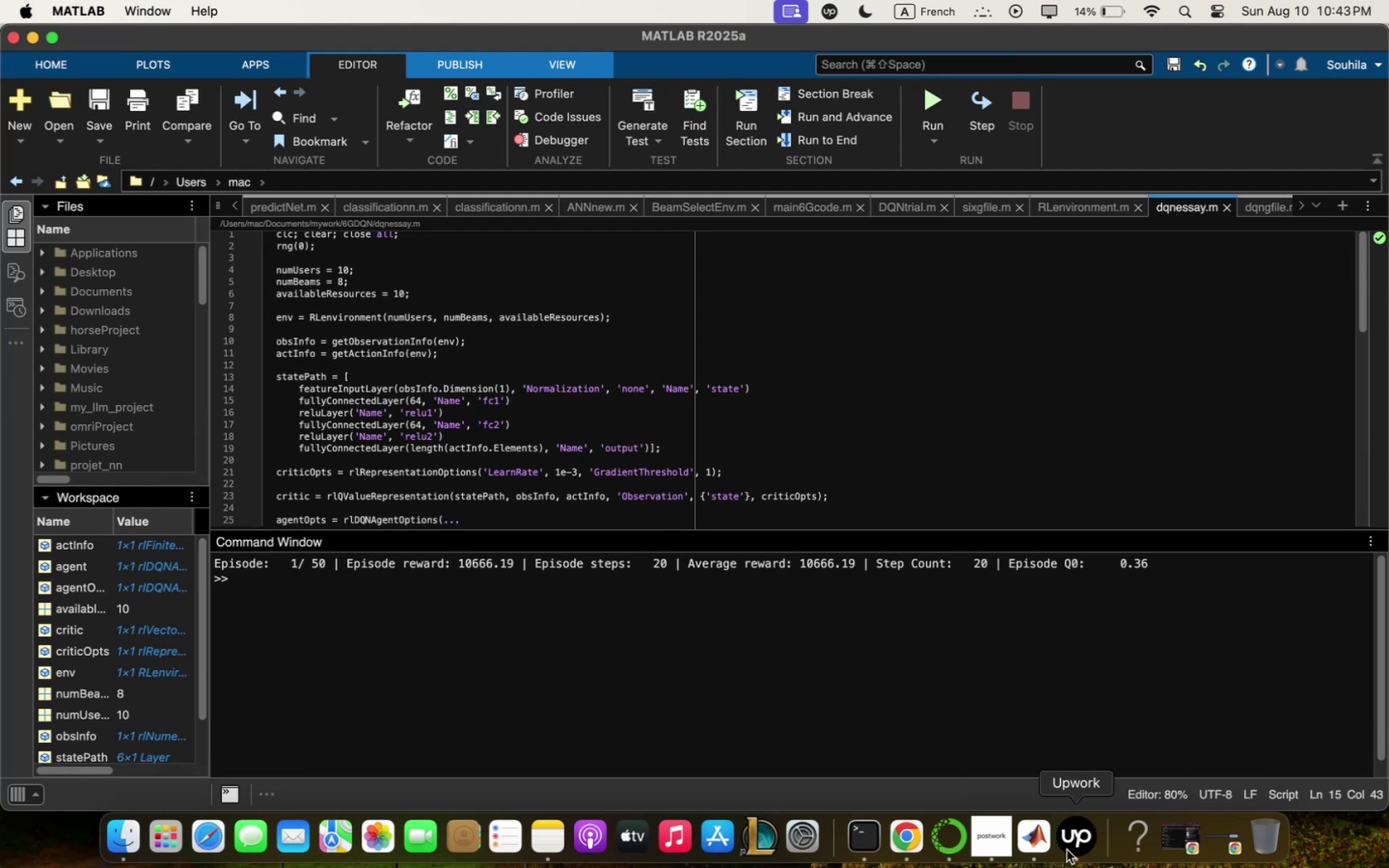 
left_click([1051, 847])
 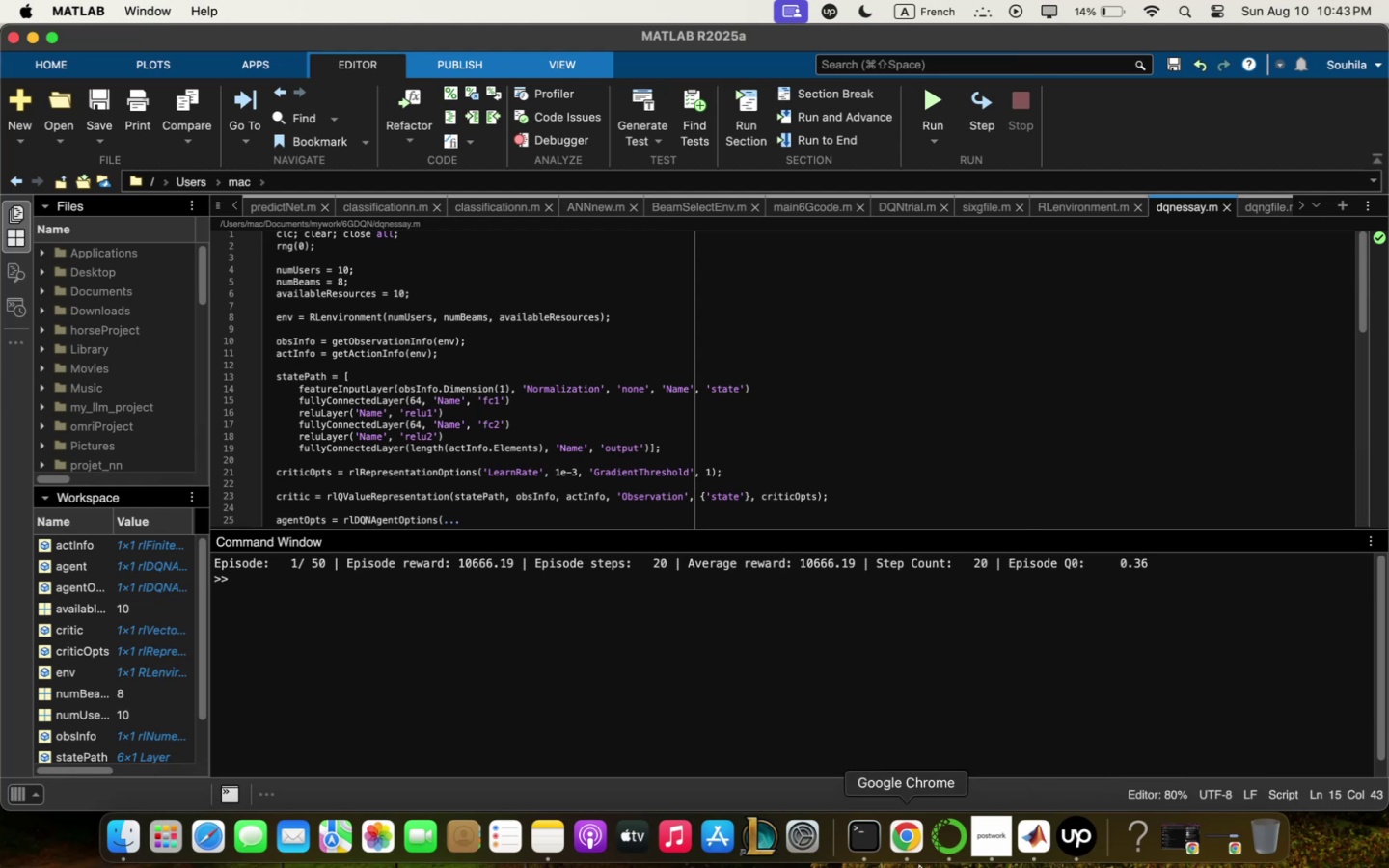 
left_click([916, 862])
 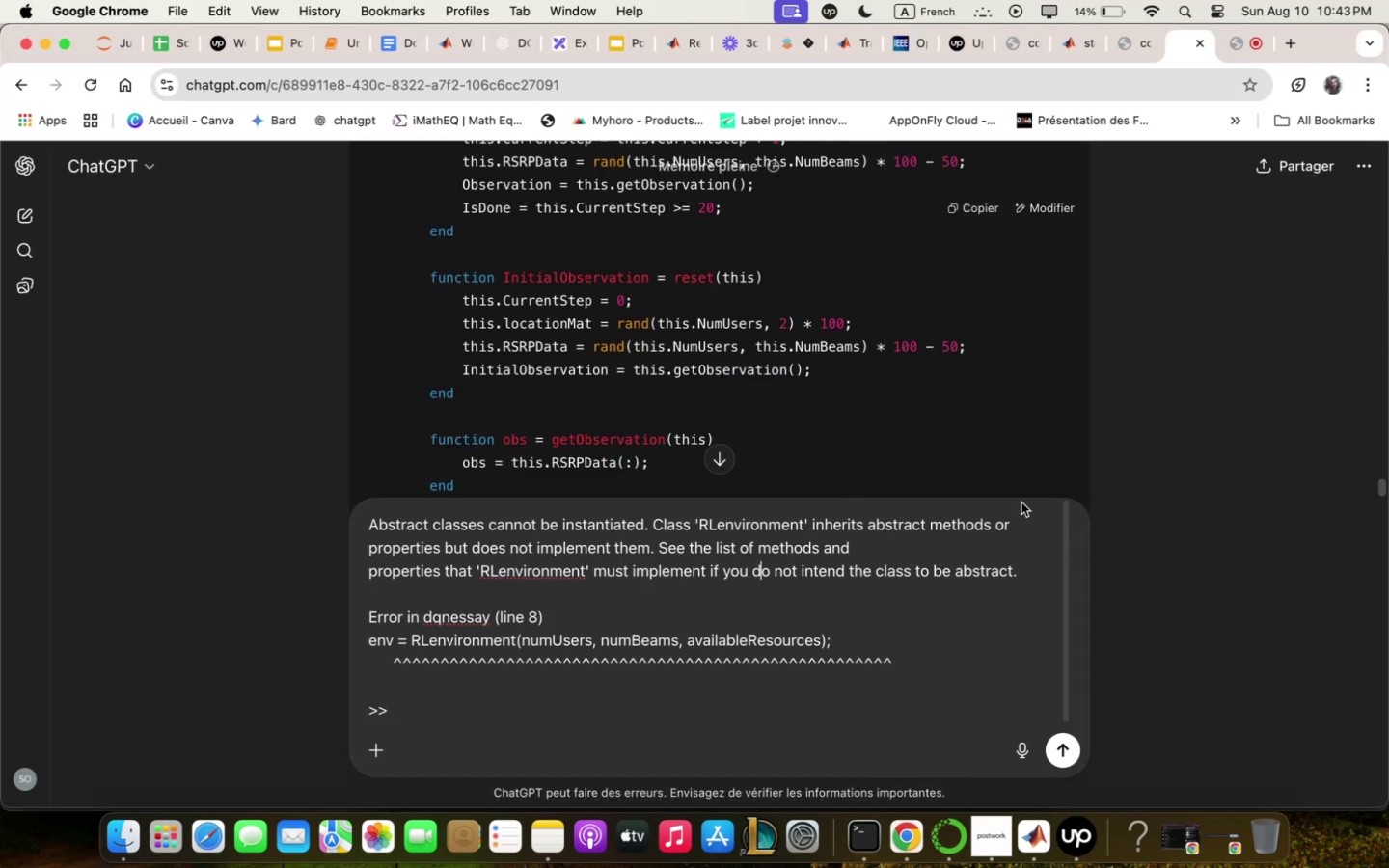 
left_click([929, 714])
 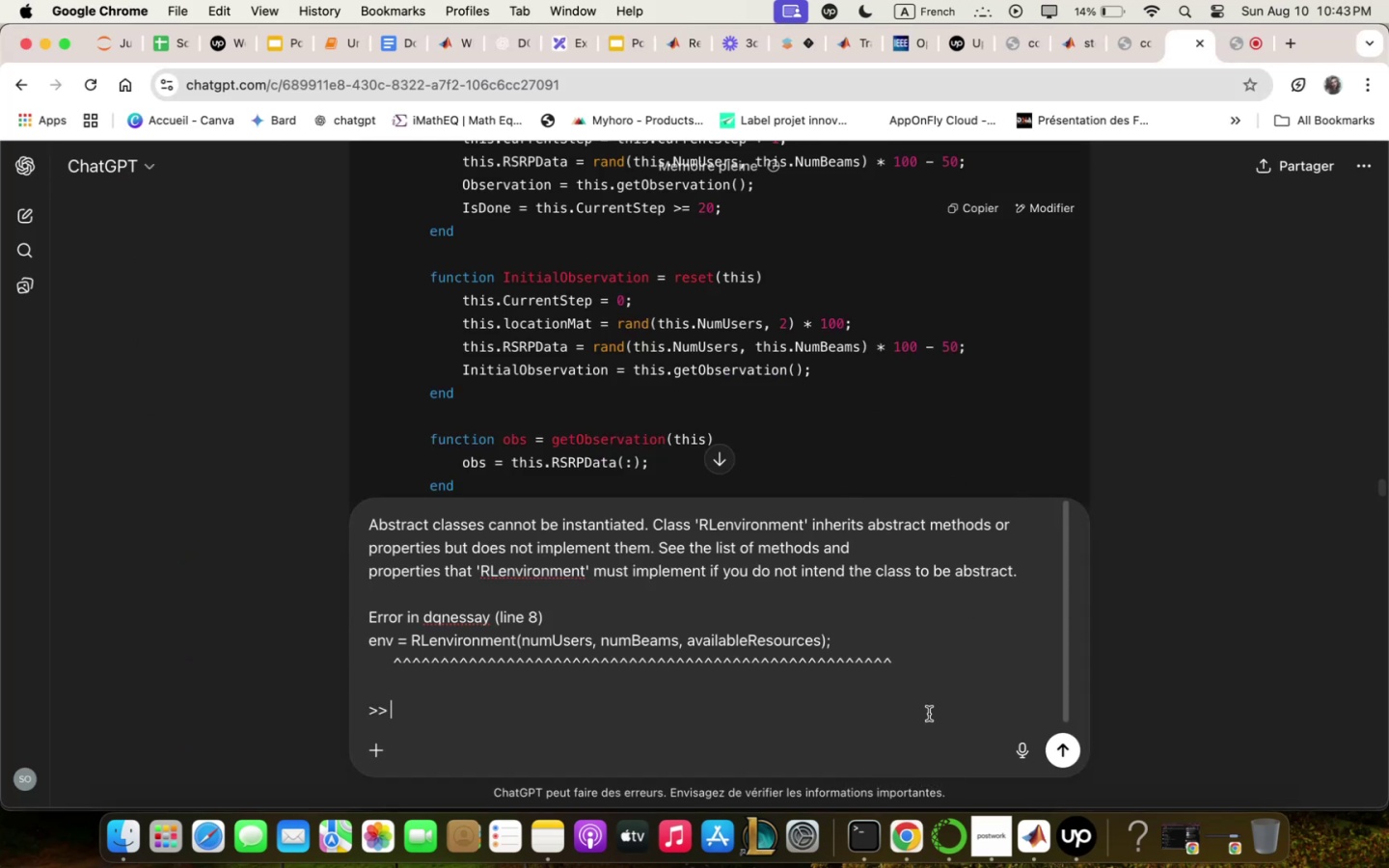 
key(Enter)
 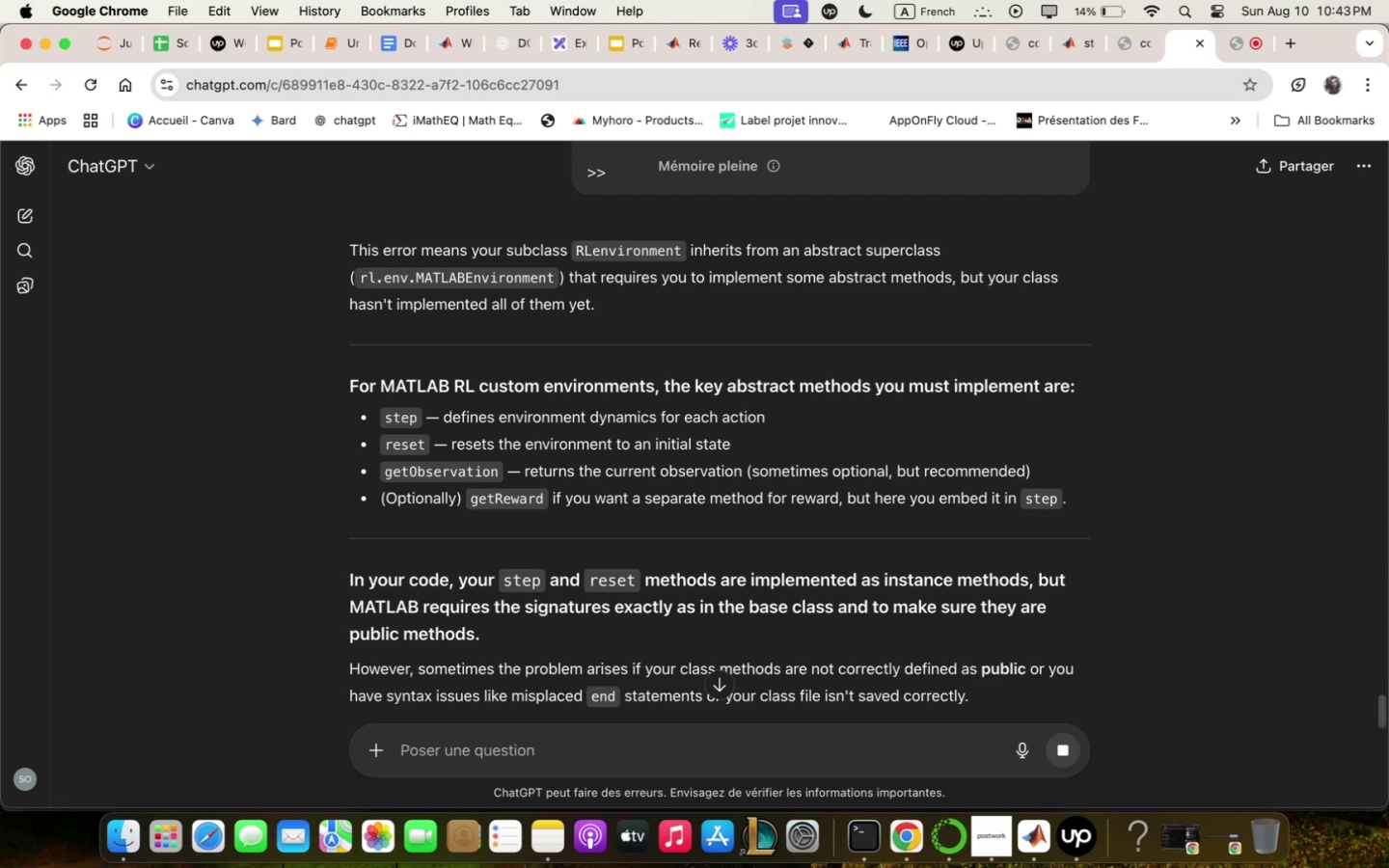 
wait(7.74)
 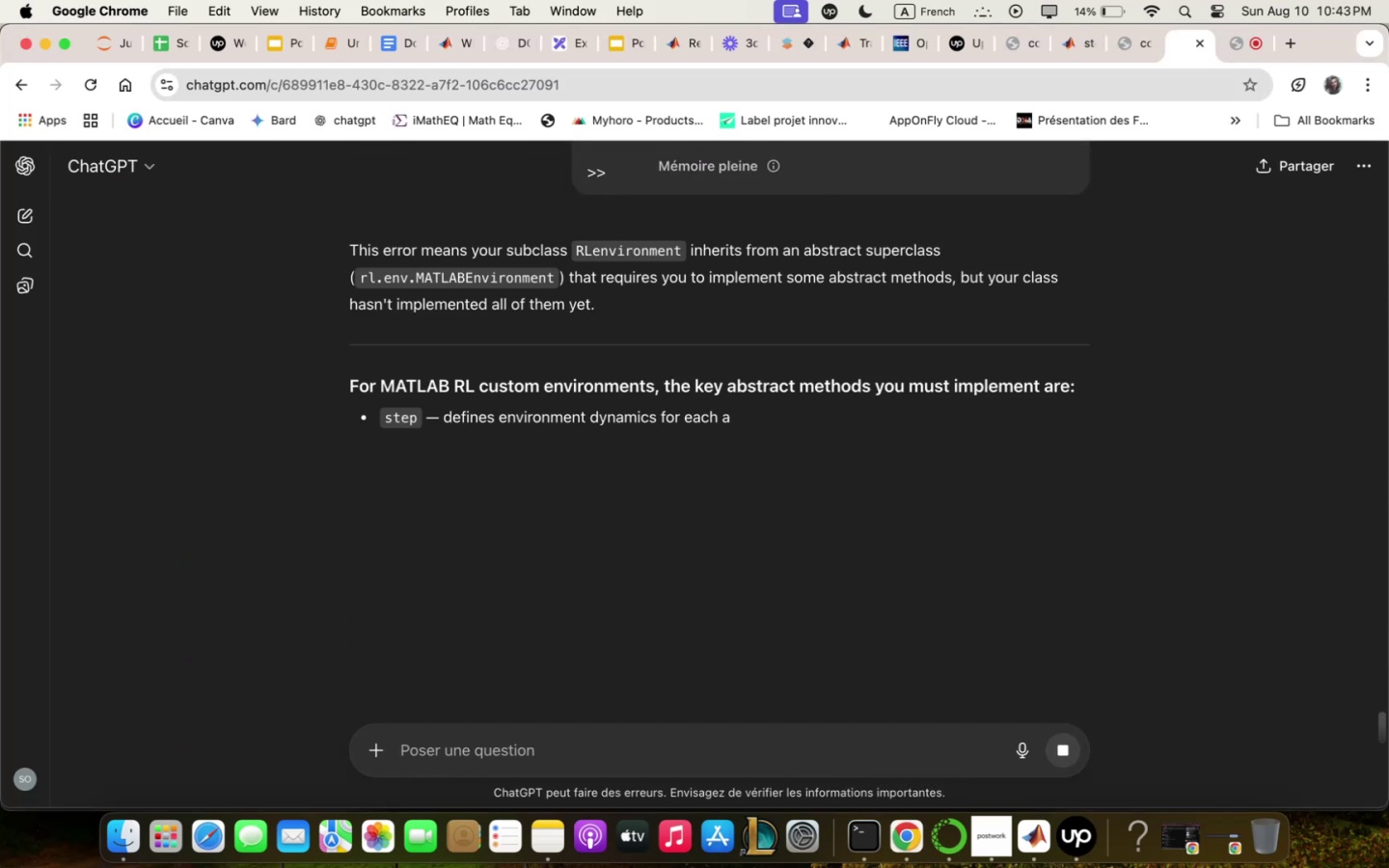 
scroll: coordinate [777, 587], scroll_direction: down, amount: 30.0
 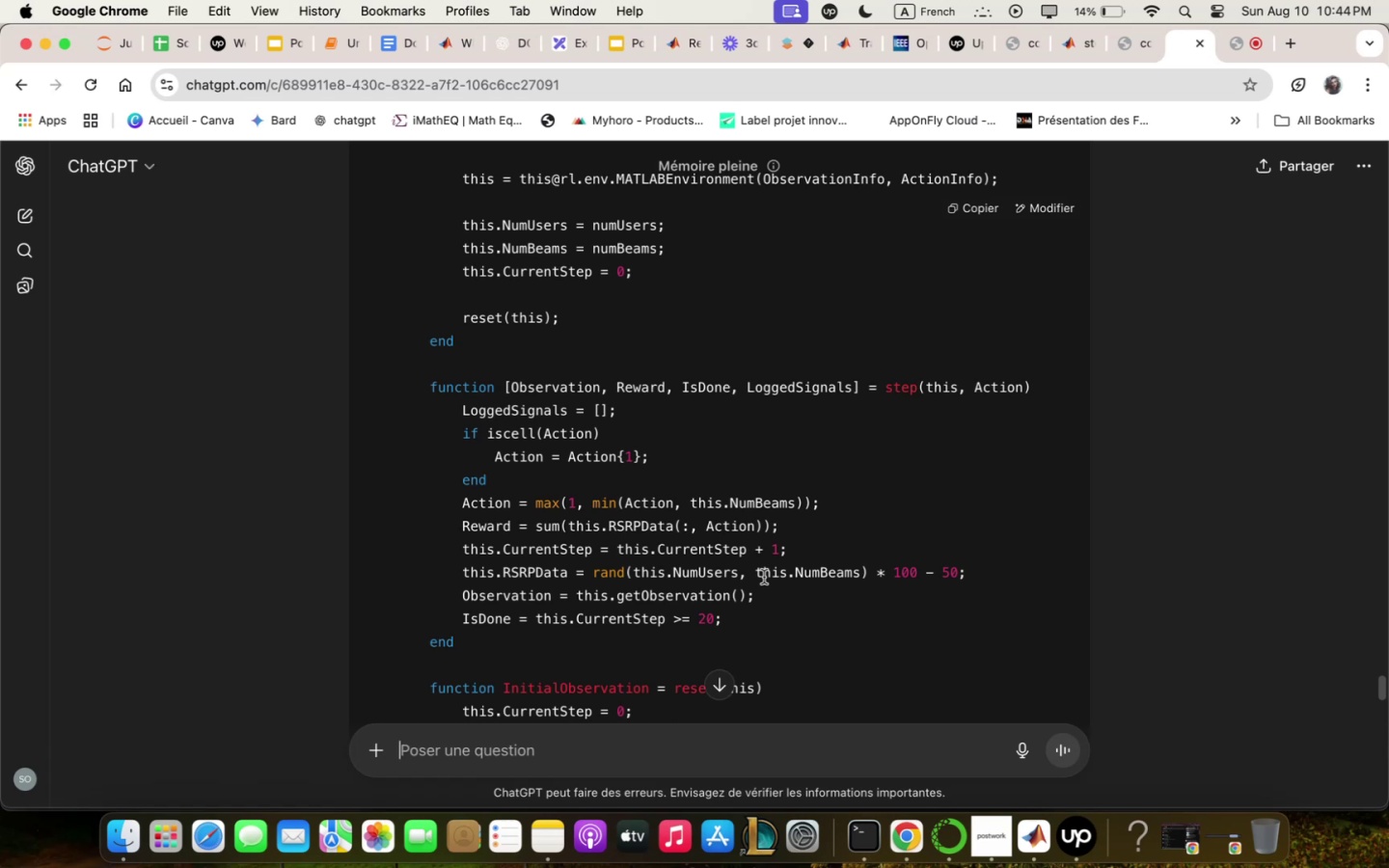 
wait(20.39)
 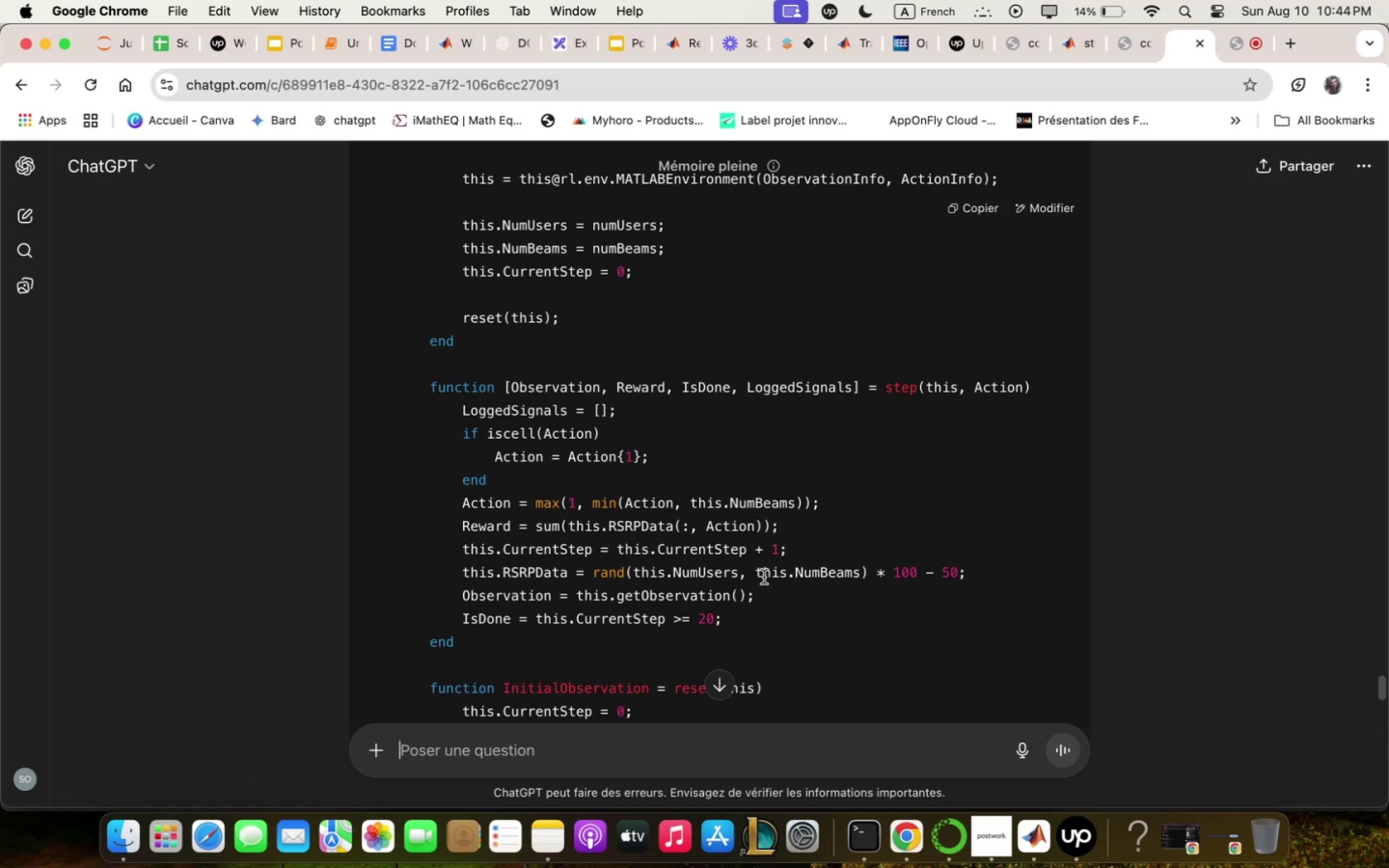 
scroll: coordinate [968, 445], scroll_direction: down, amount: 22.0
 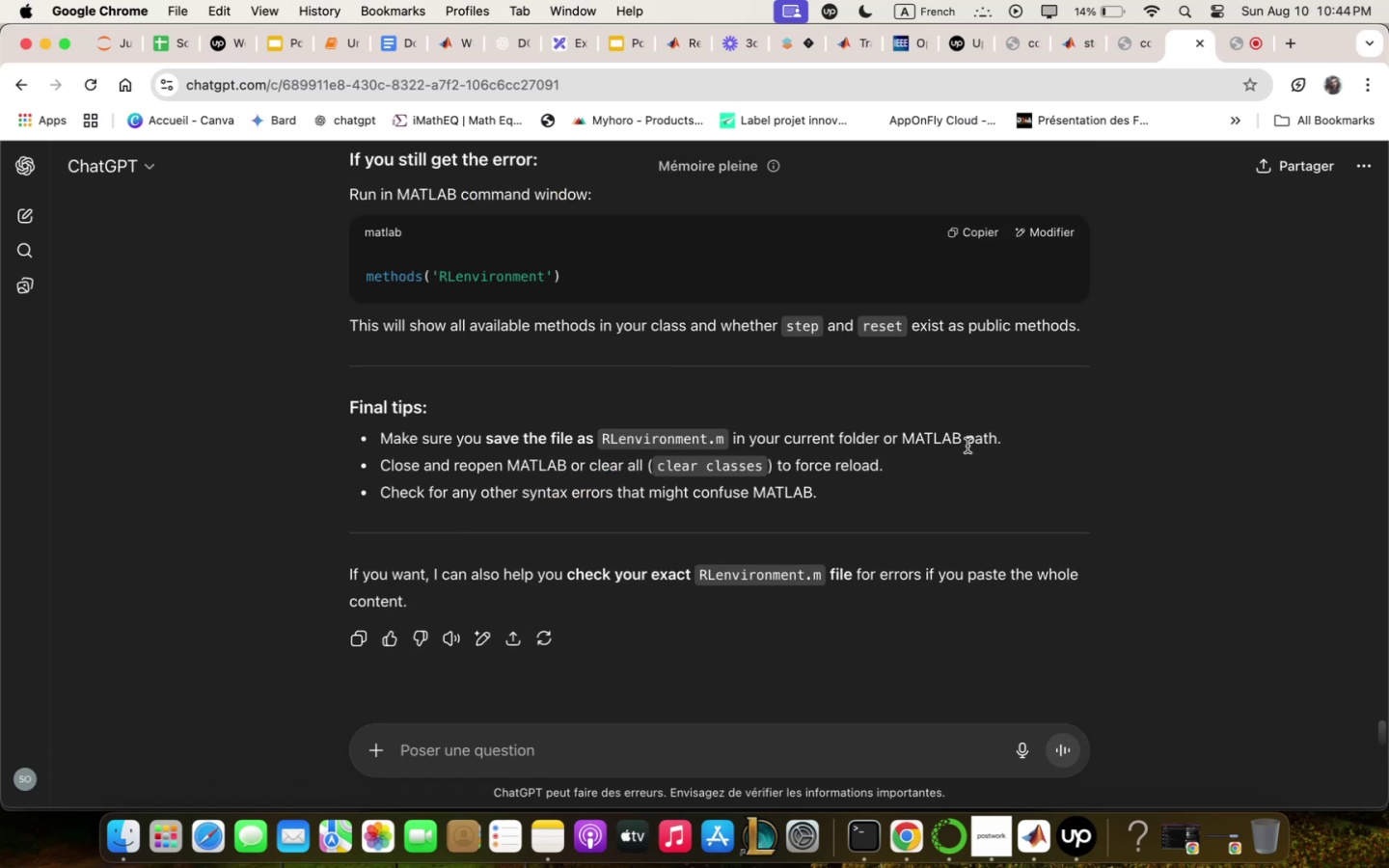 
scroll: coordinate [1024, 308], scroll_direction: up, amount: 48.0
 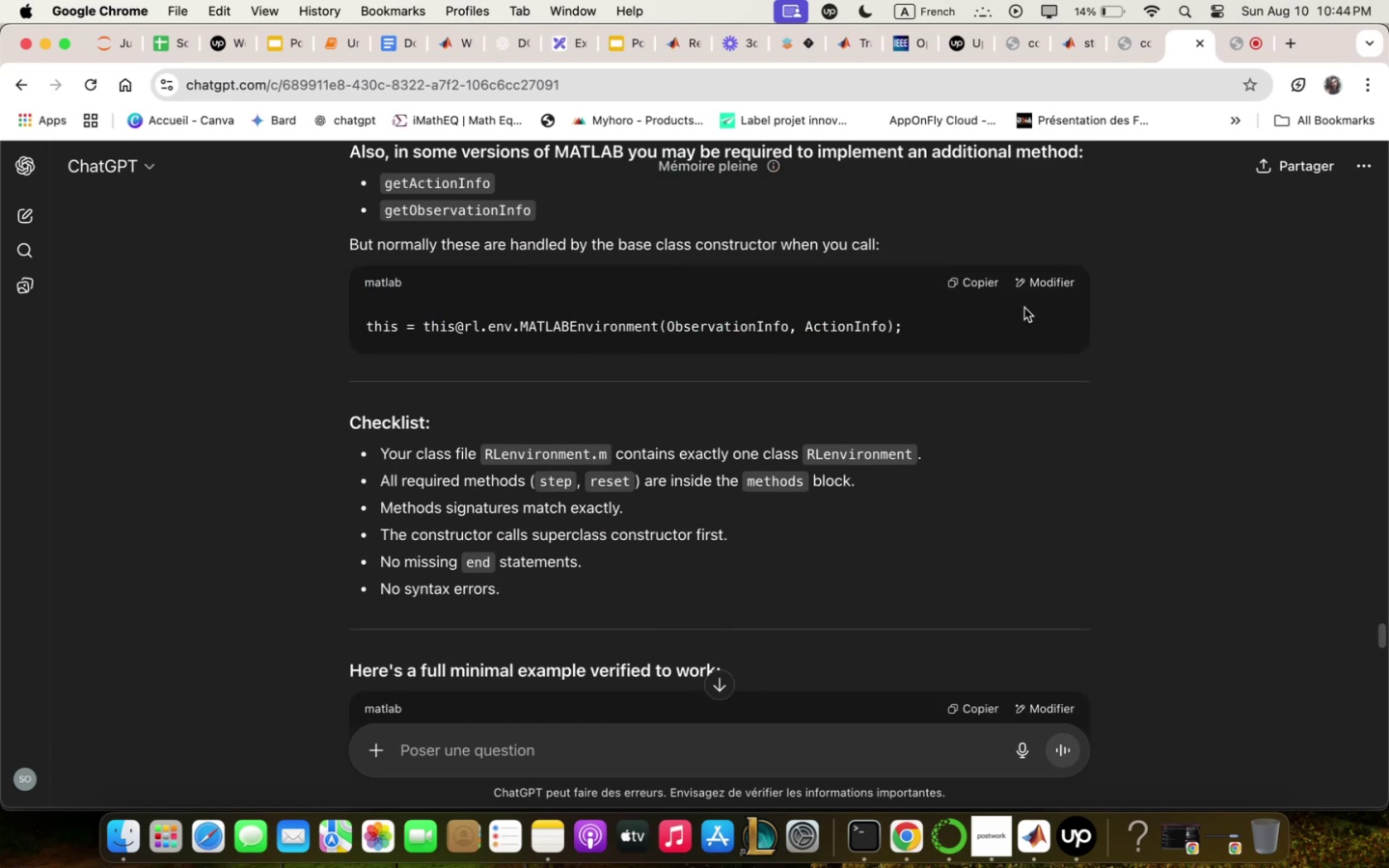 
scroll: coordinate [1024, 308], scroll_direction: down, amount: 9.0
 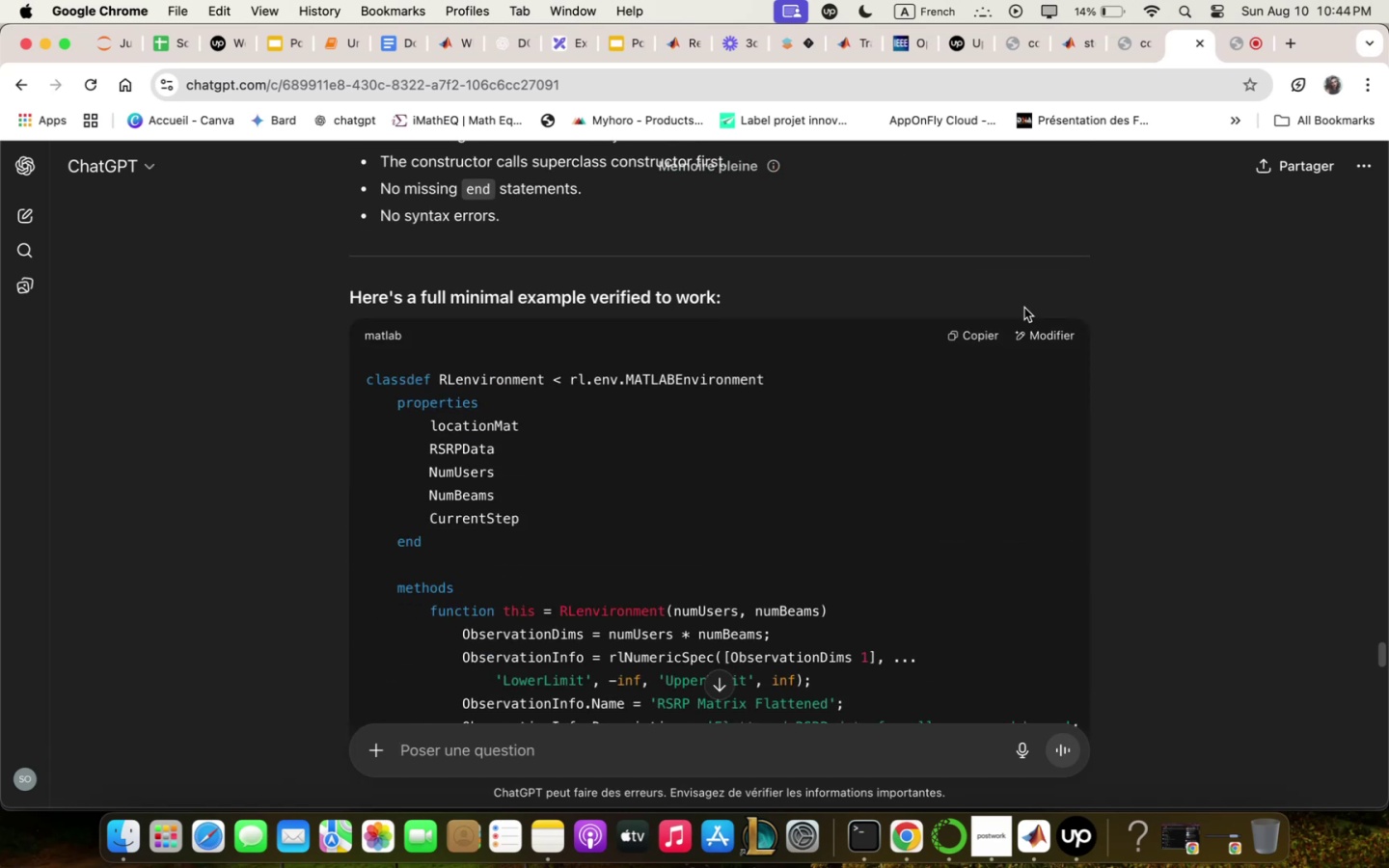 
scroll: coordinate [1024, 308], scroll_direction: up, amount: 50.0
 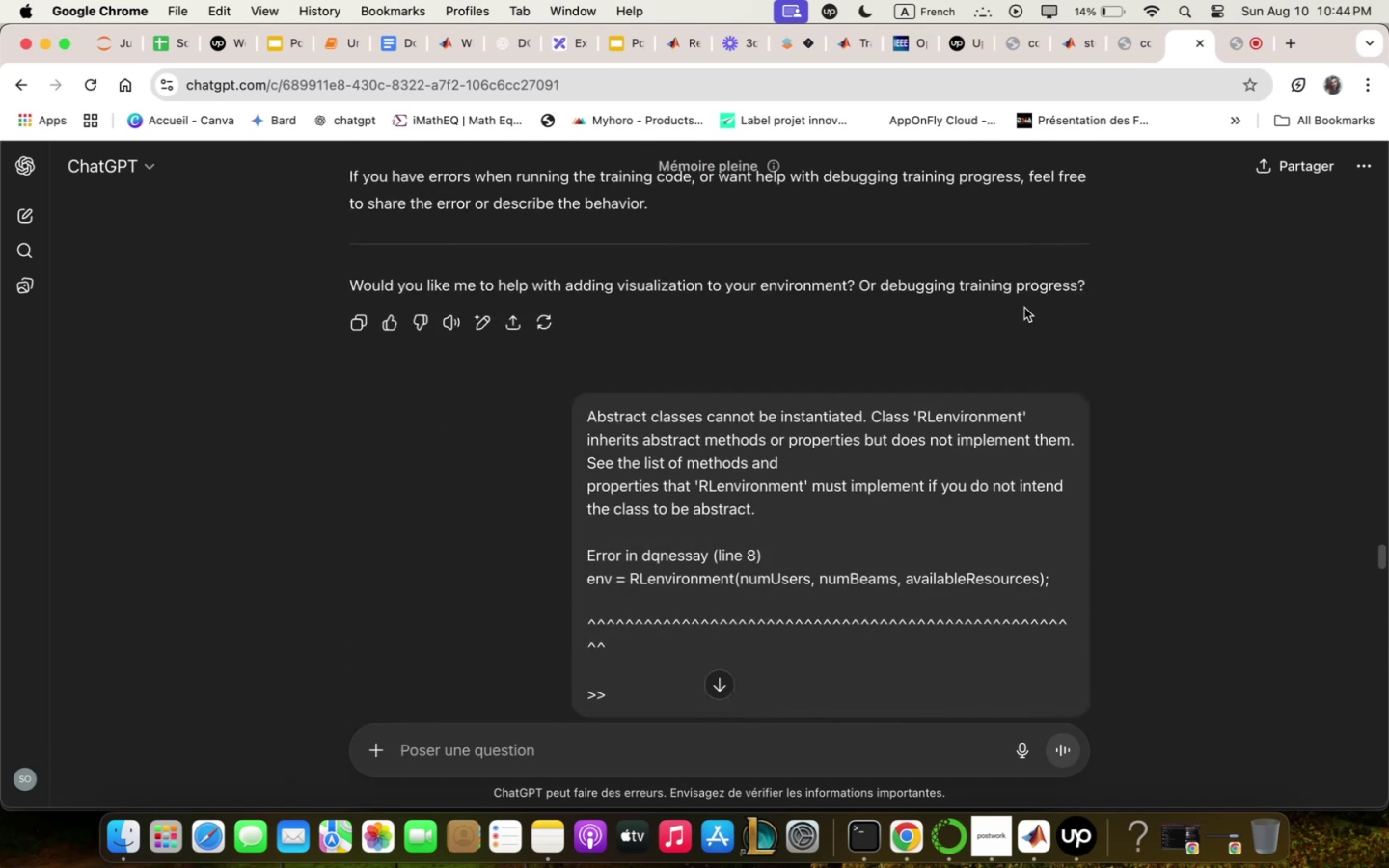 
scroll: coordinate [1024, 308], scroll_direction: down, amount: 11.0
 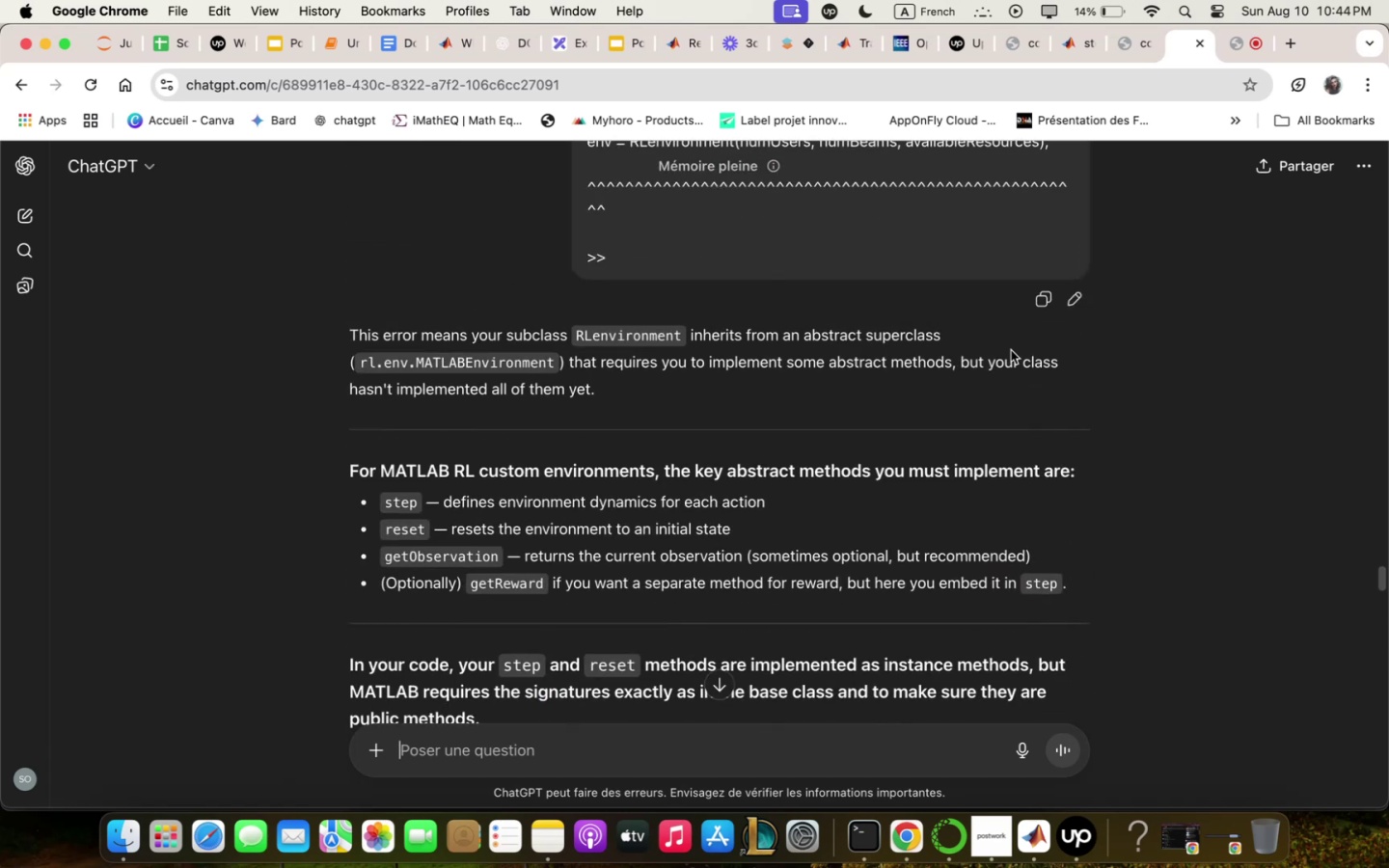 
mouse_move([1046, 830])
 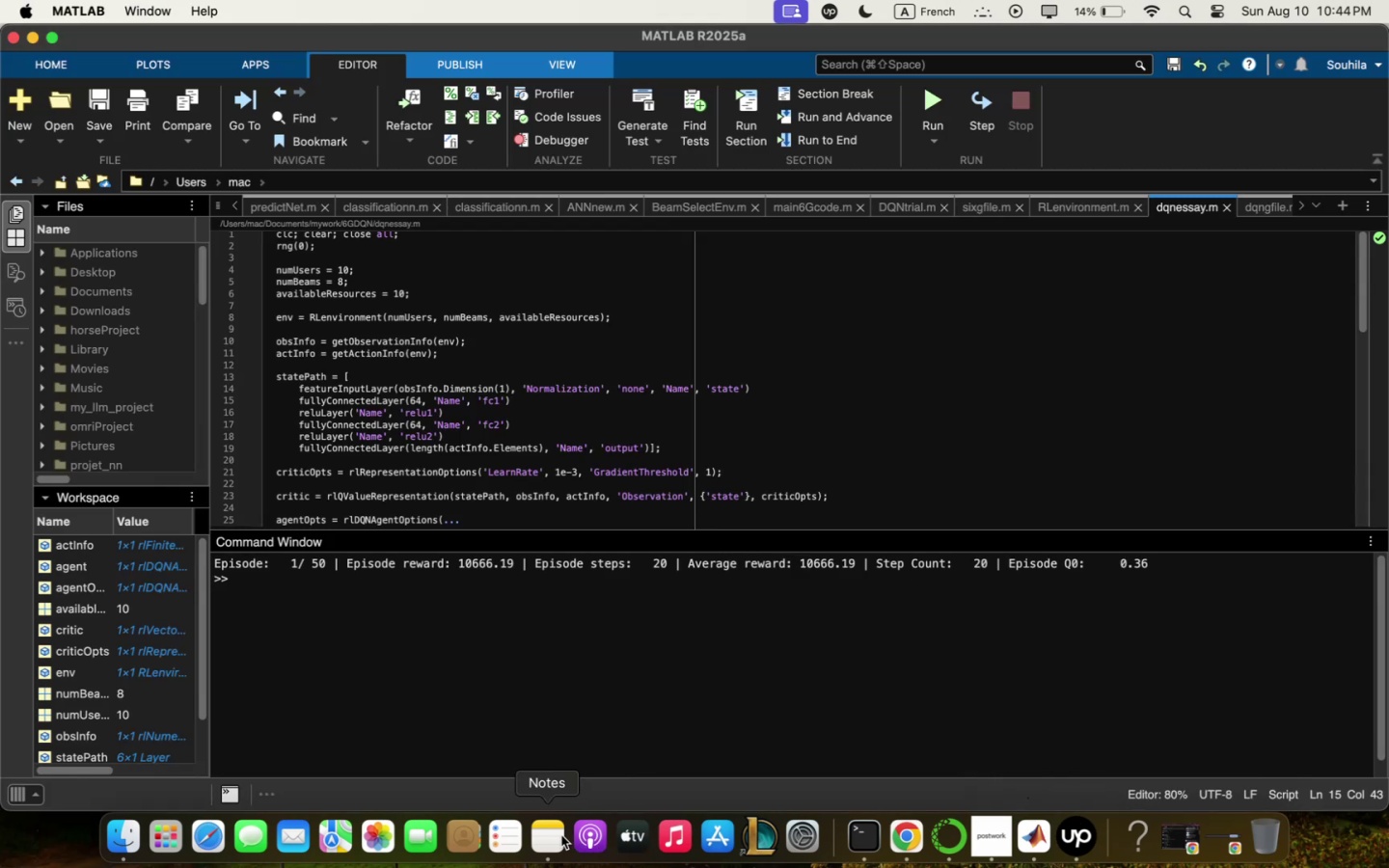 
key(Meta+C)
 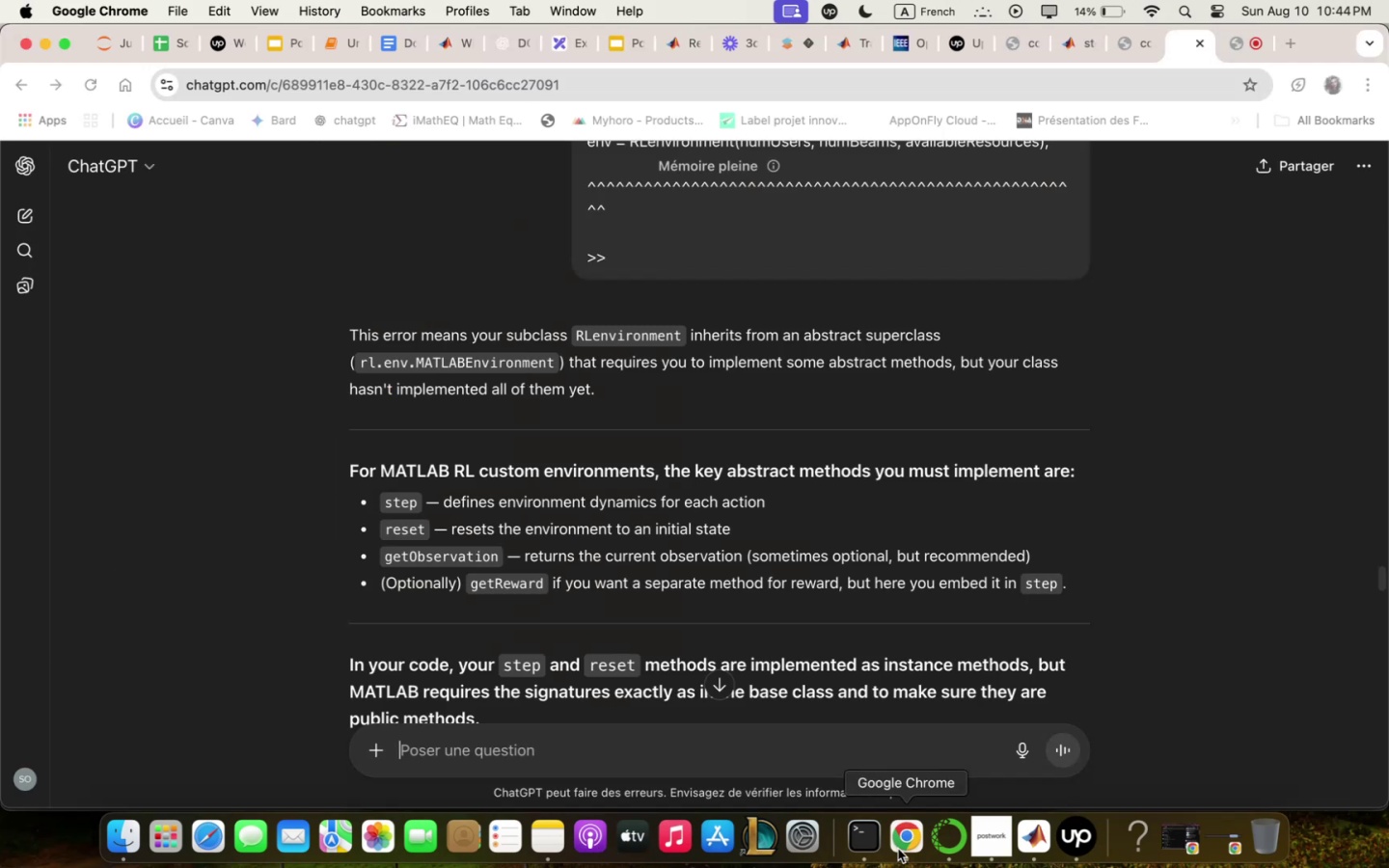 
left_click([897, 753])
 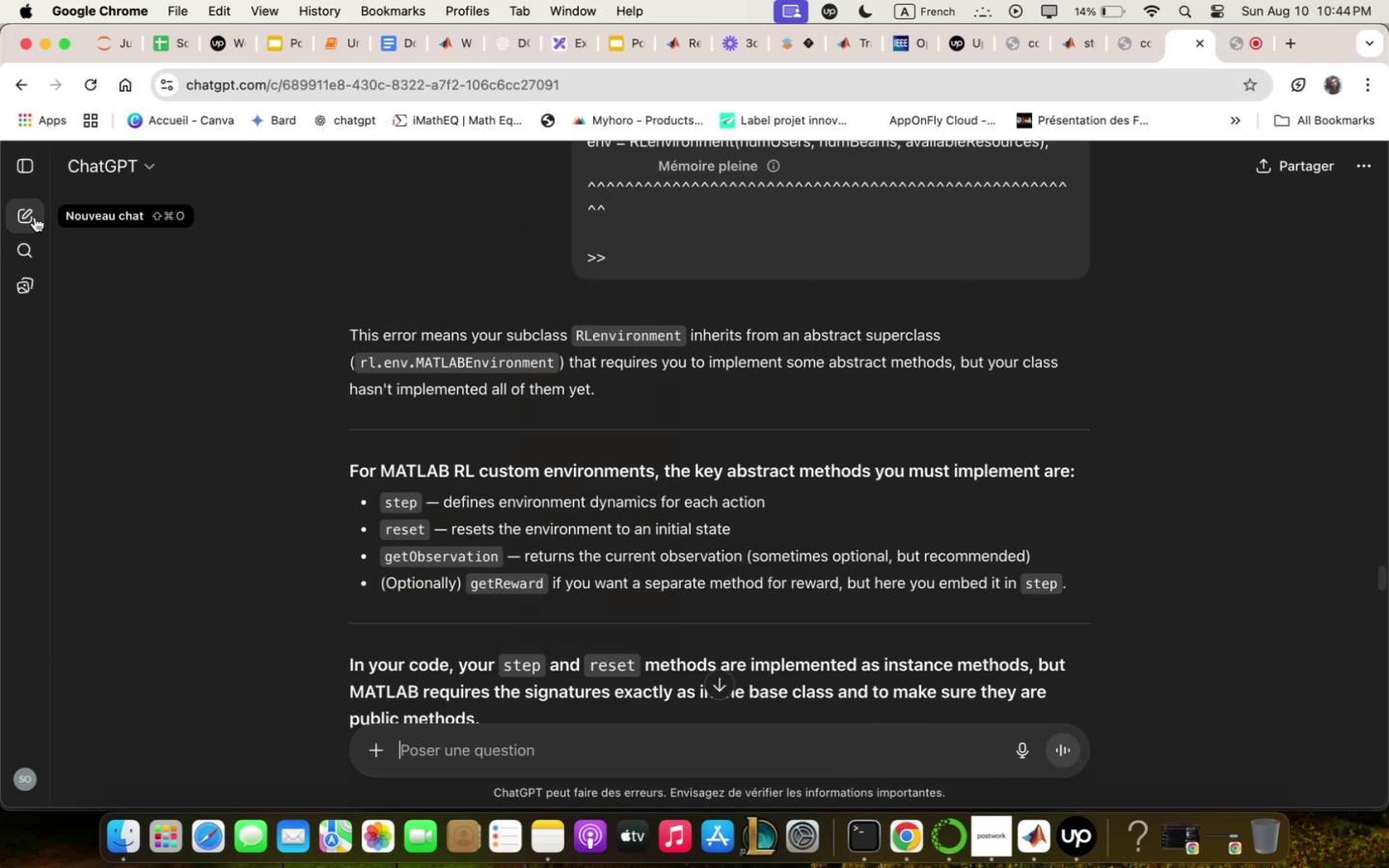 
key(Meta+V)
 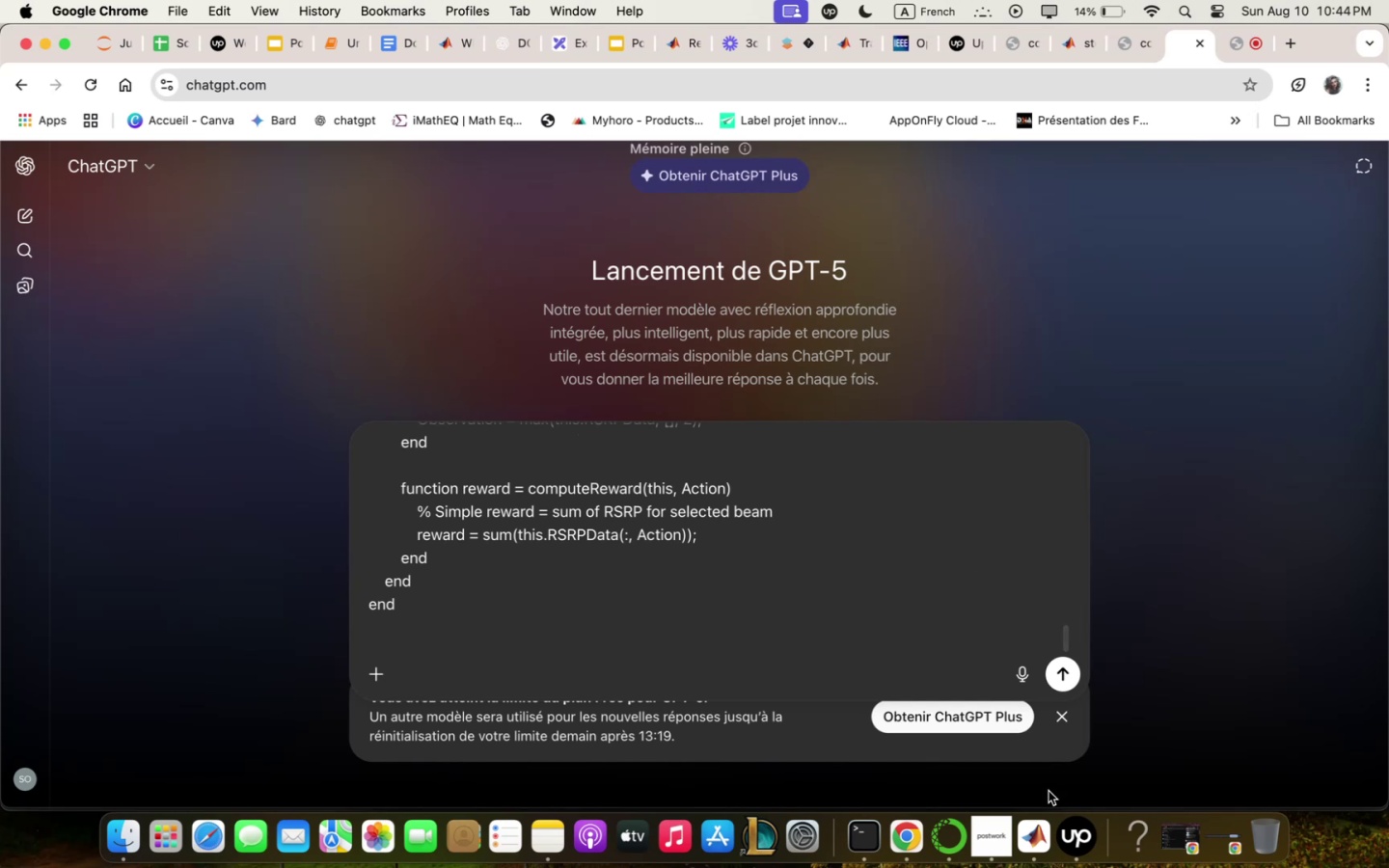 
left_click([1039, 831])
 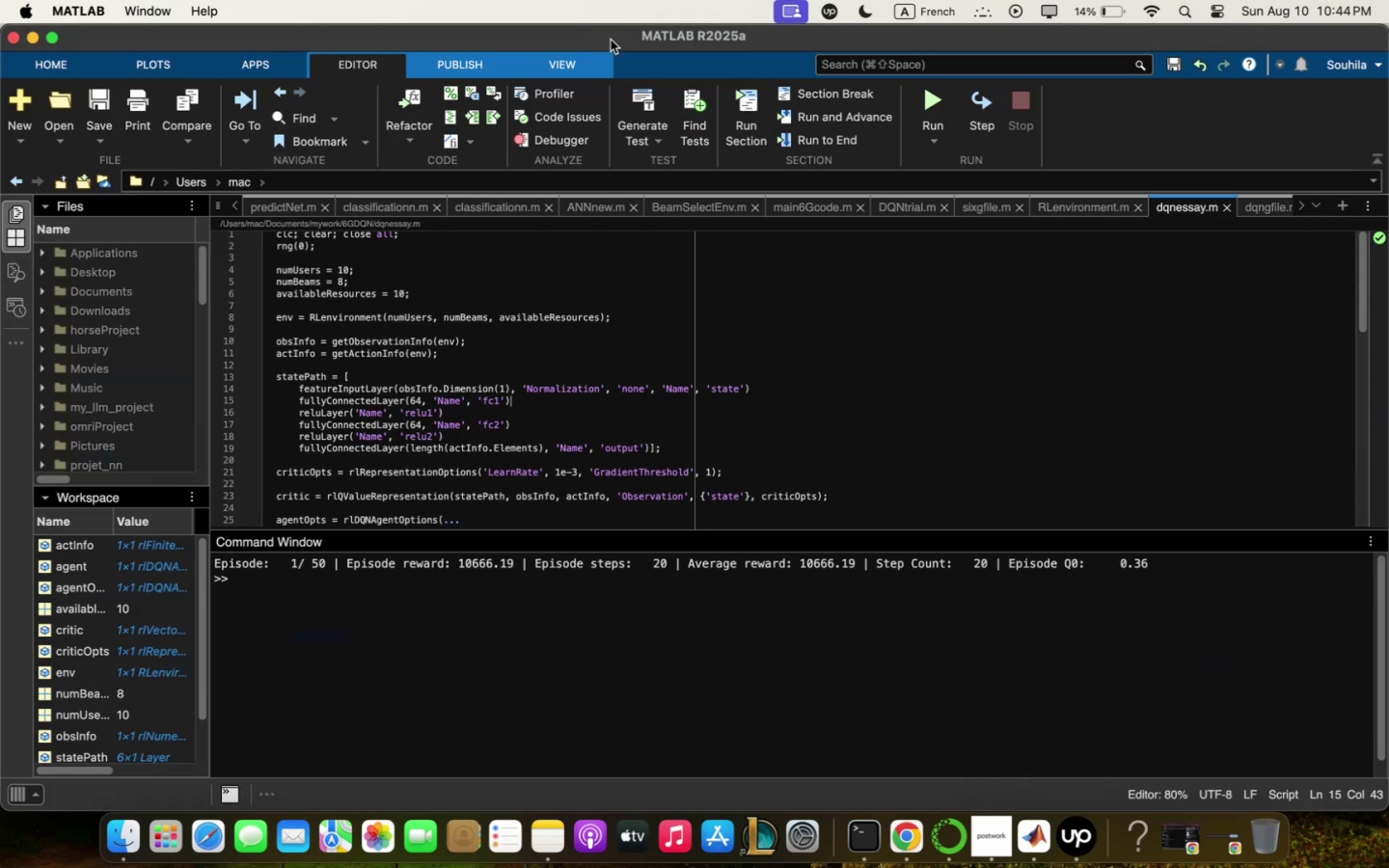 
mouse_move([937, 124])
 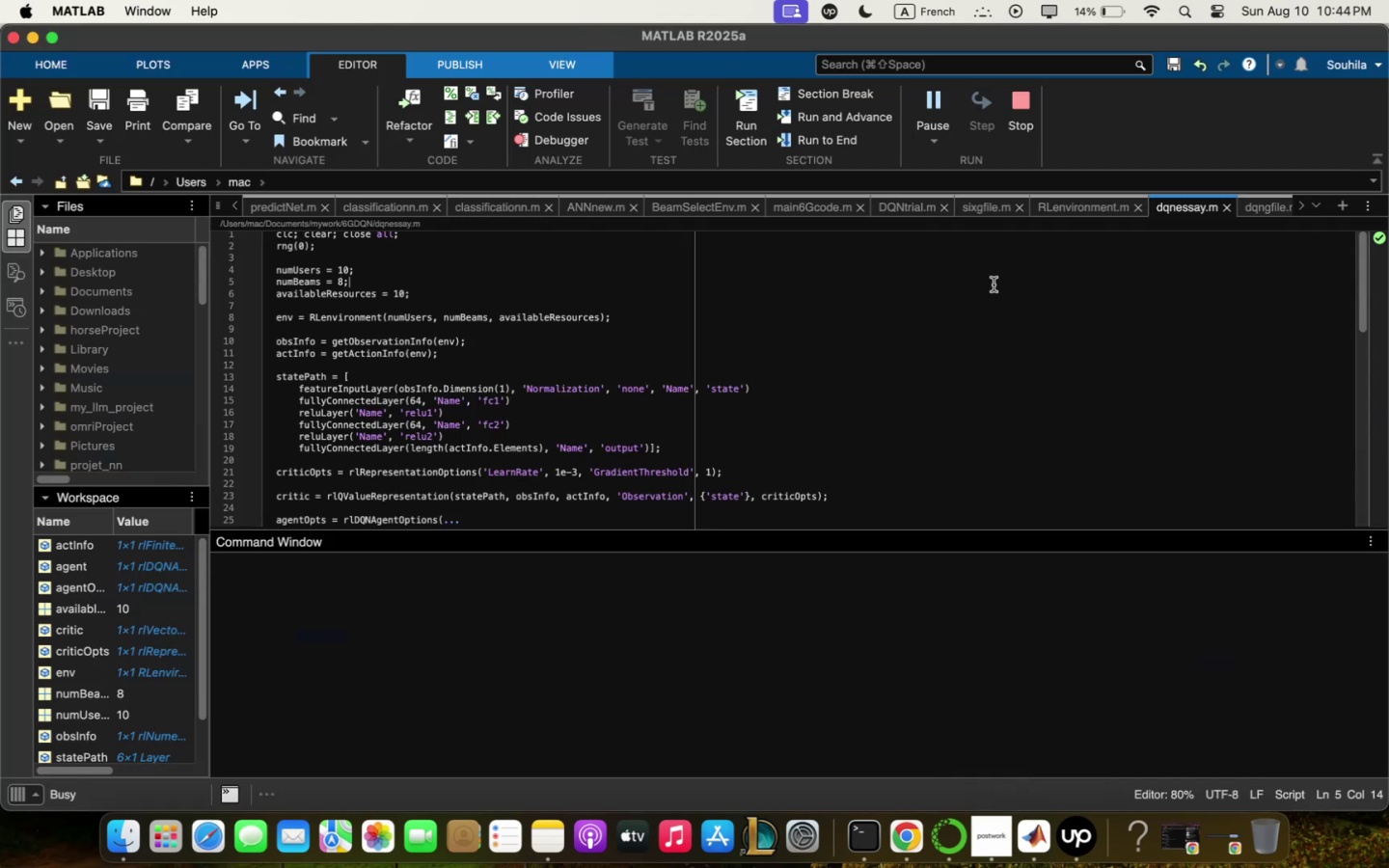 
key(Meta+Q)
 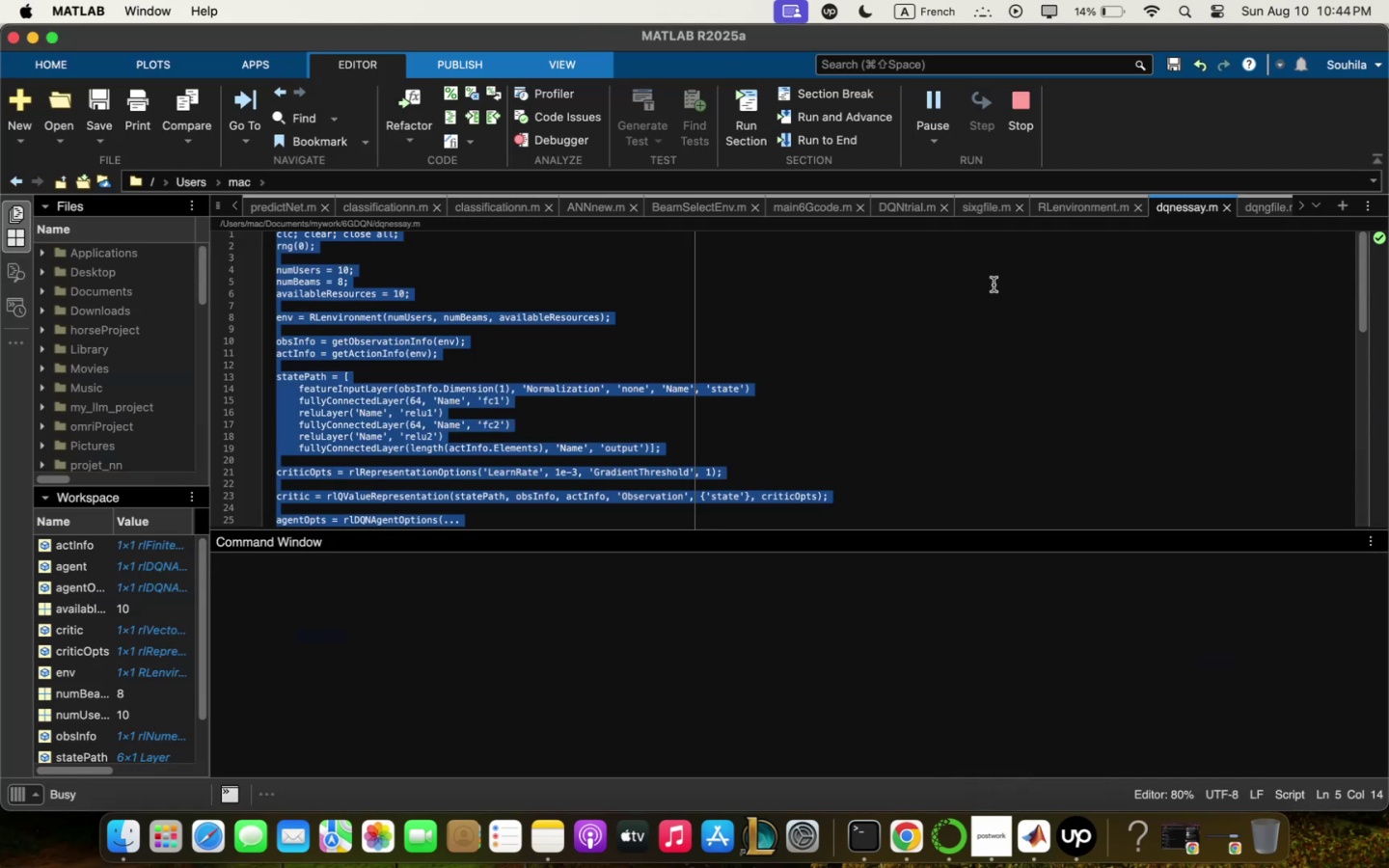 
key(Meta+C)
 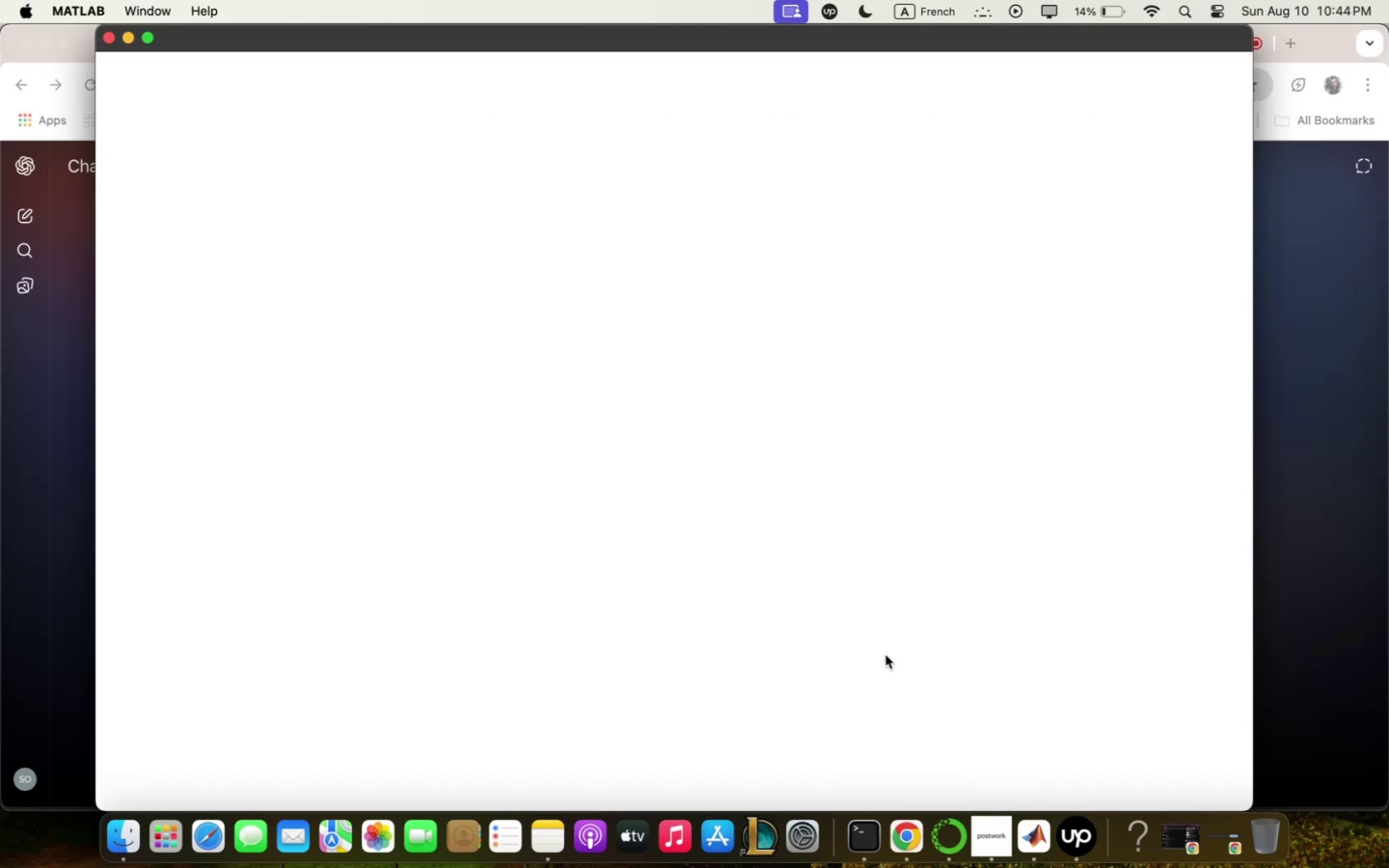 
left_click([1372, 523])
 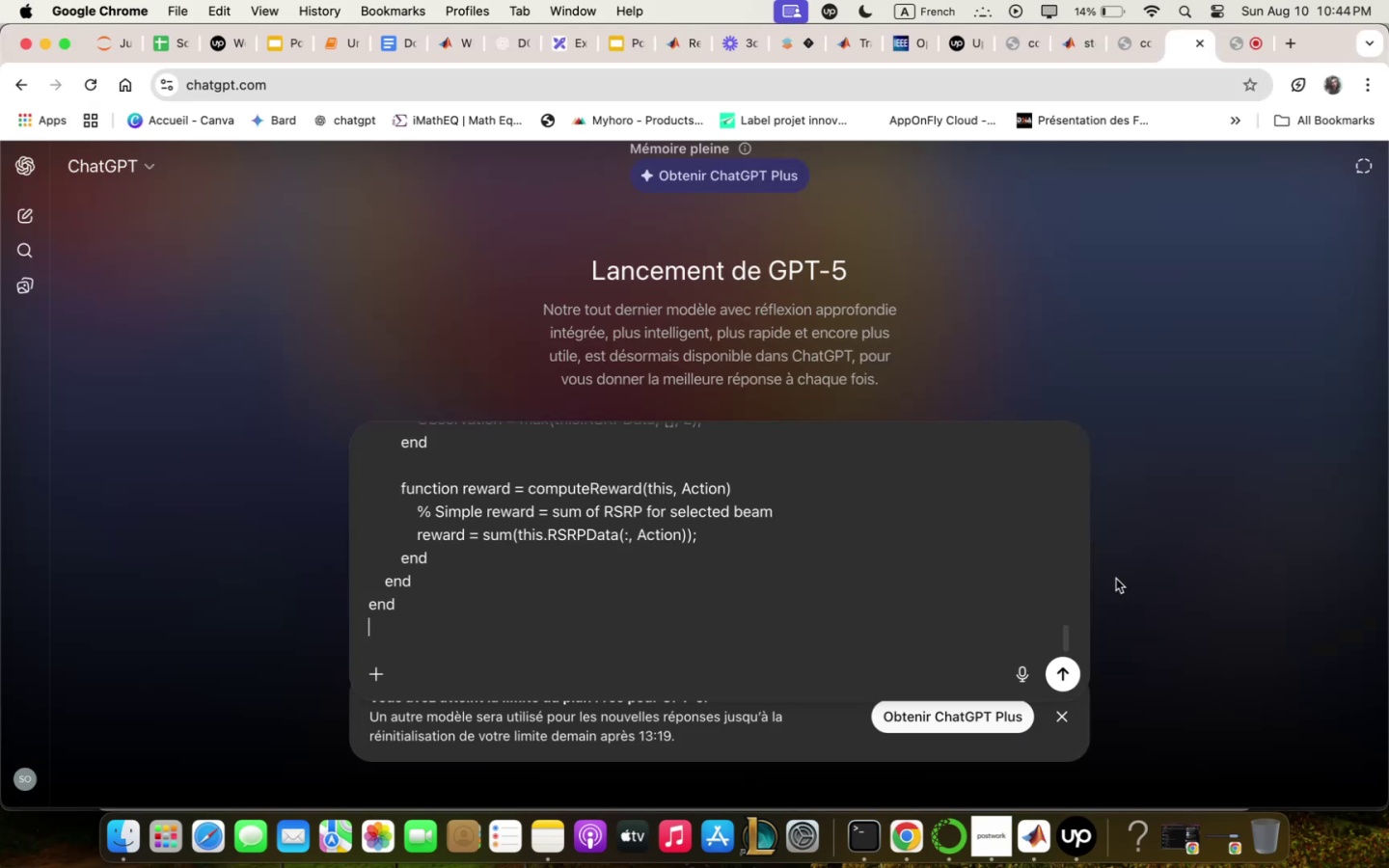 
key(Meta+V)
 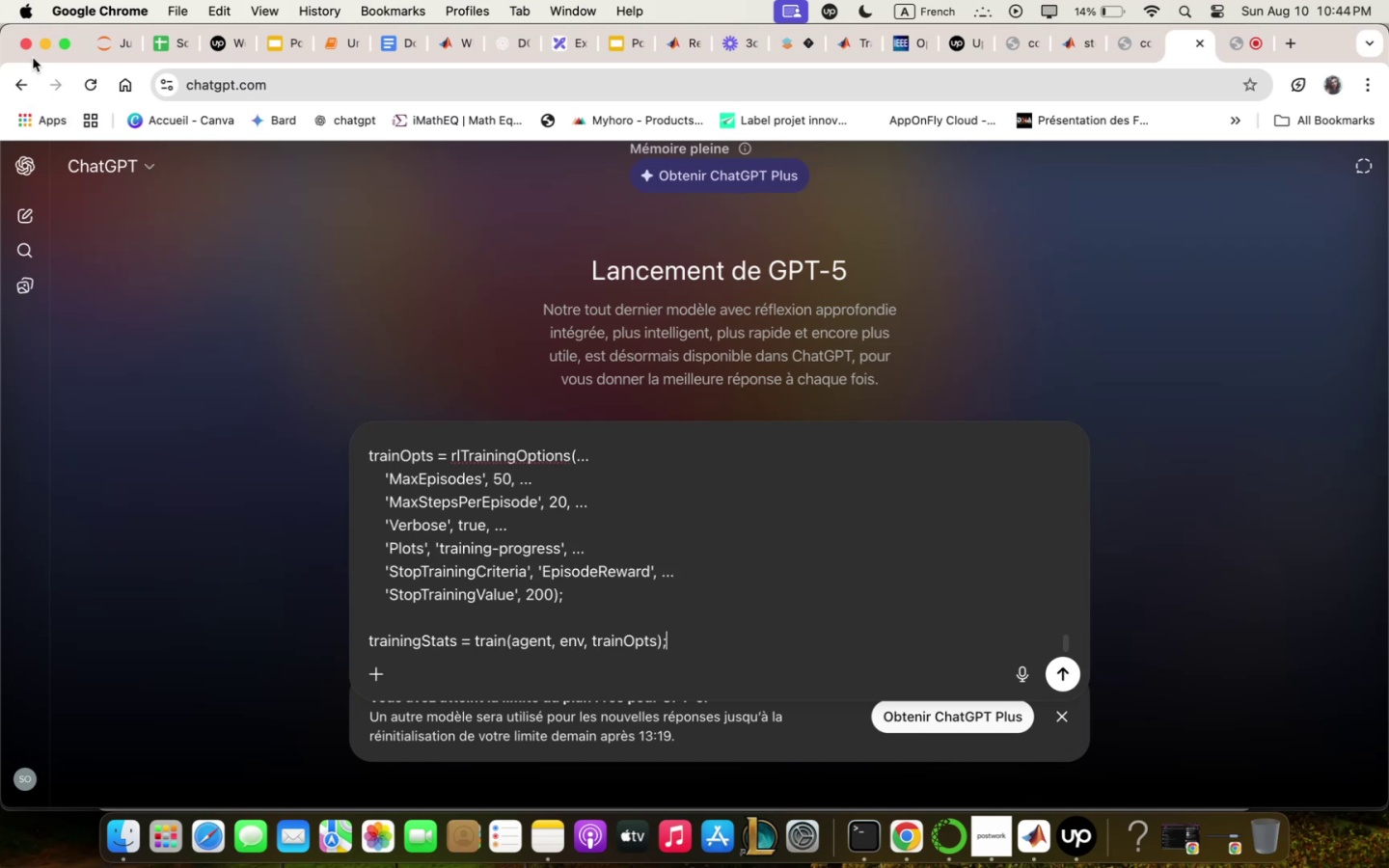 
scroll: coordinate [558, 548], scroll_direction: up, amount: 136.0
 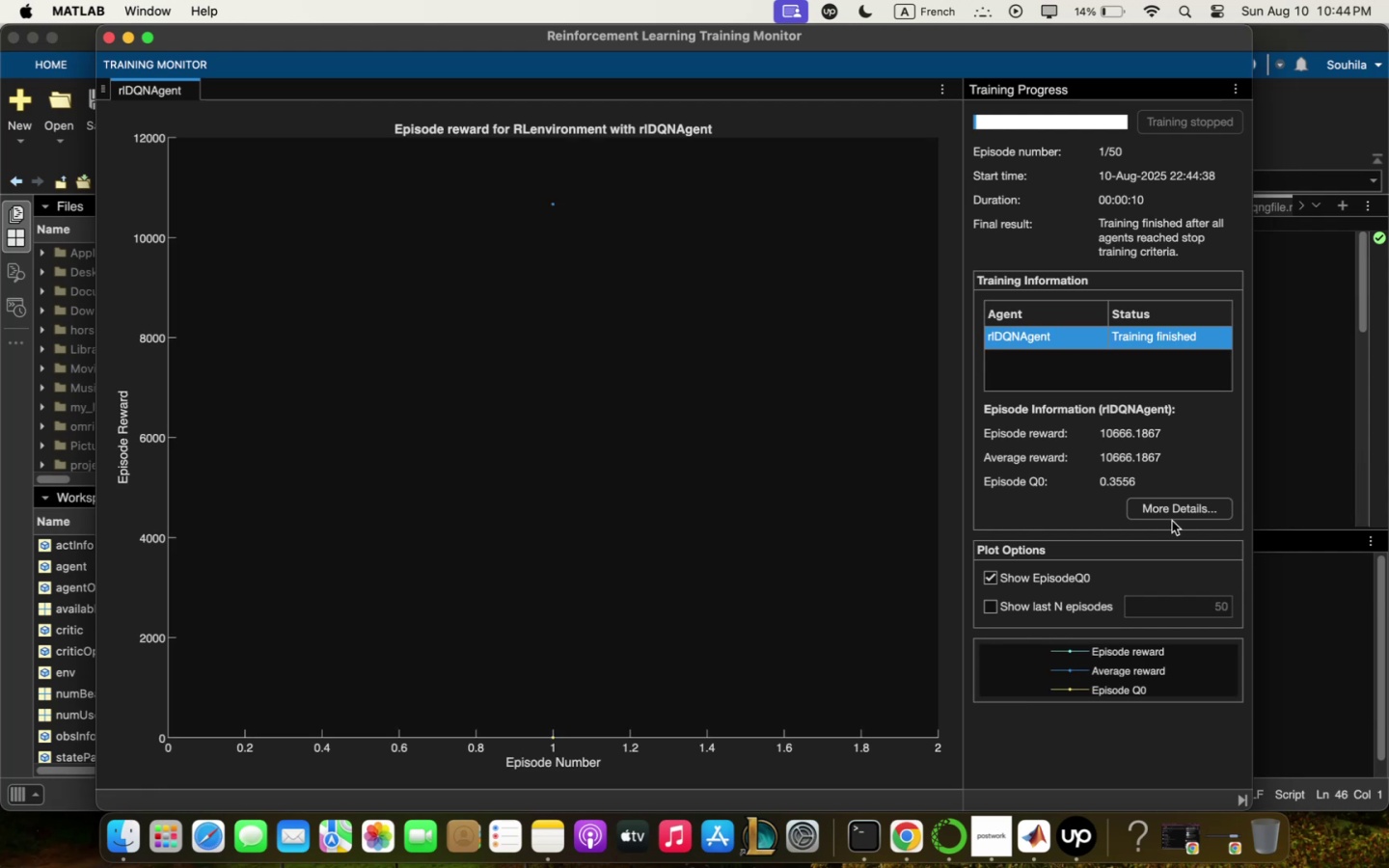 
wait(15.4)
 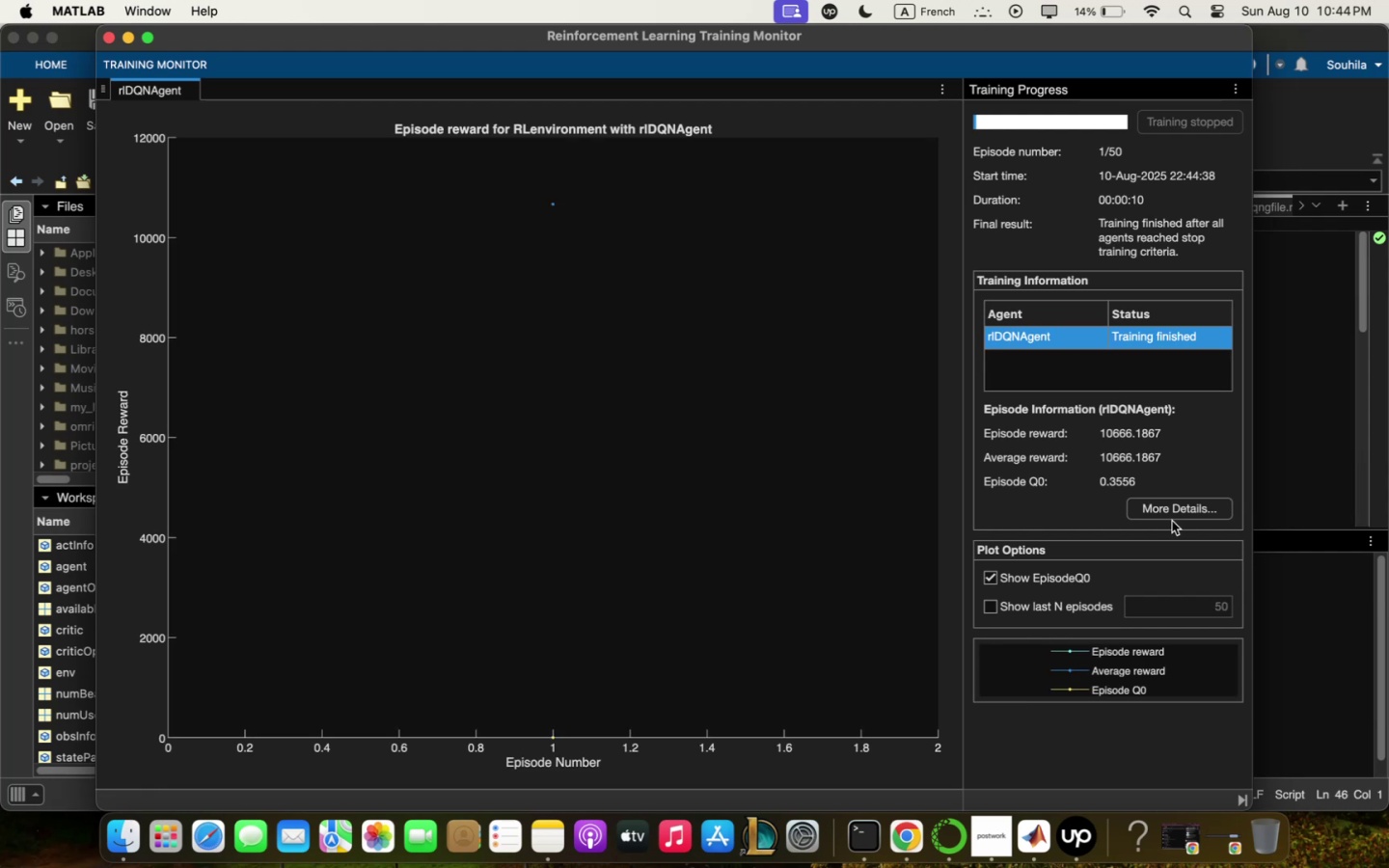 
left_click([1309, 650])
 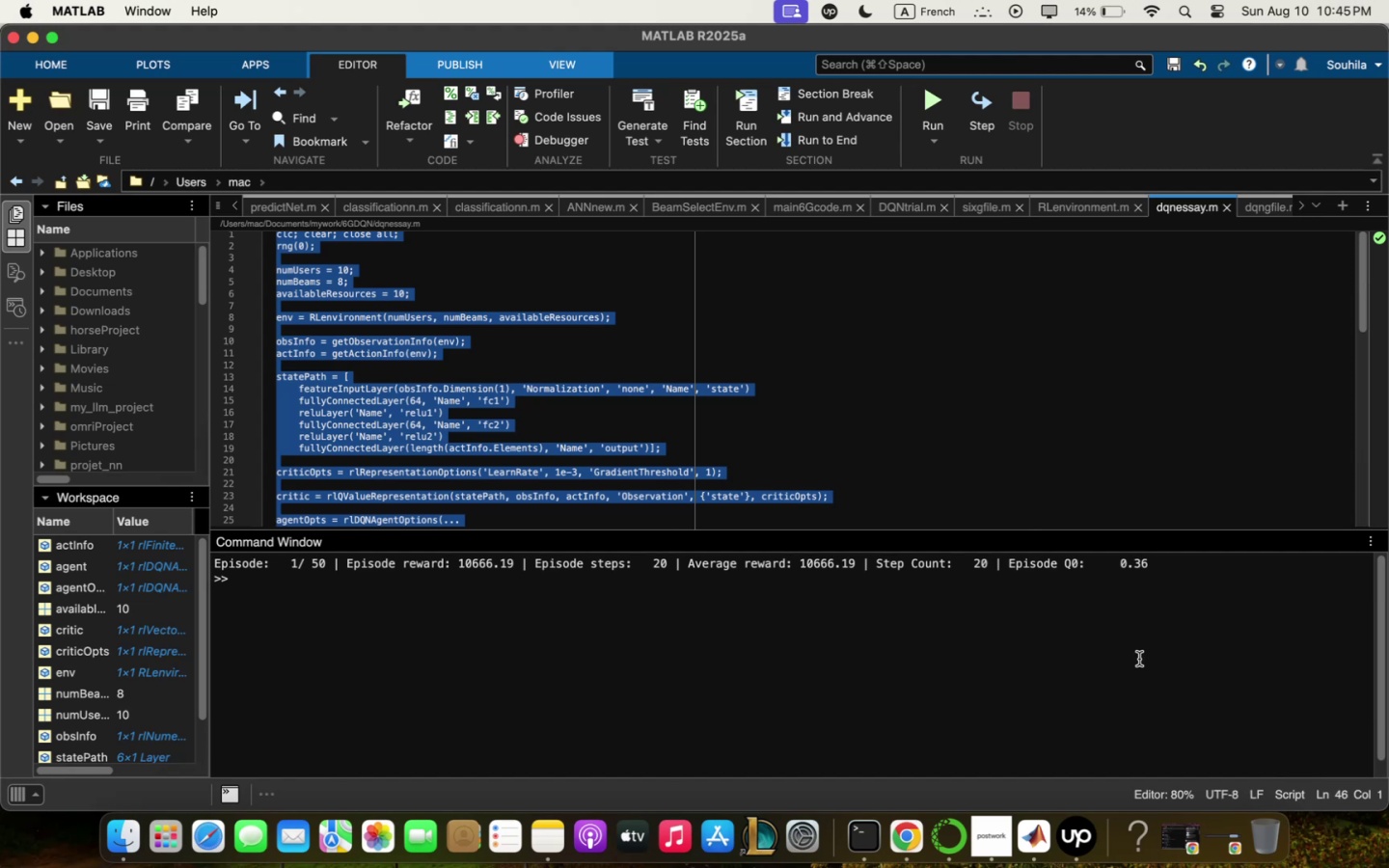 
left_click([1139, 659])
 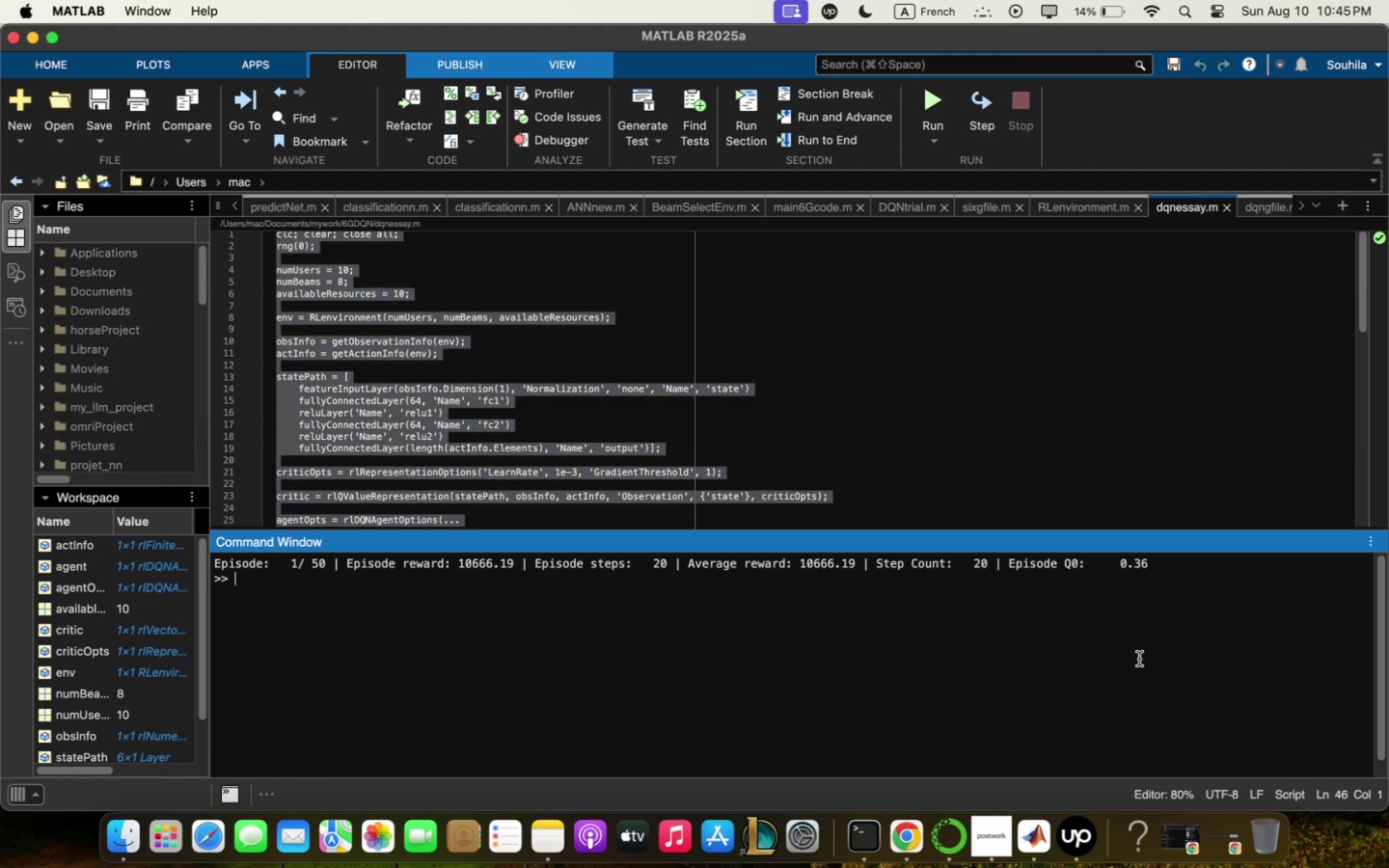 
key(Meta+Q)
 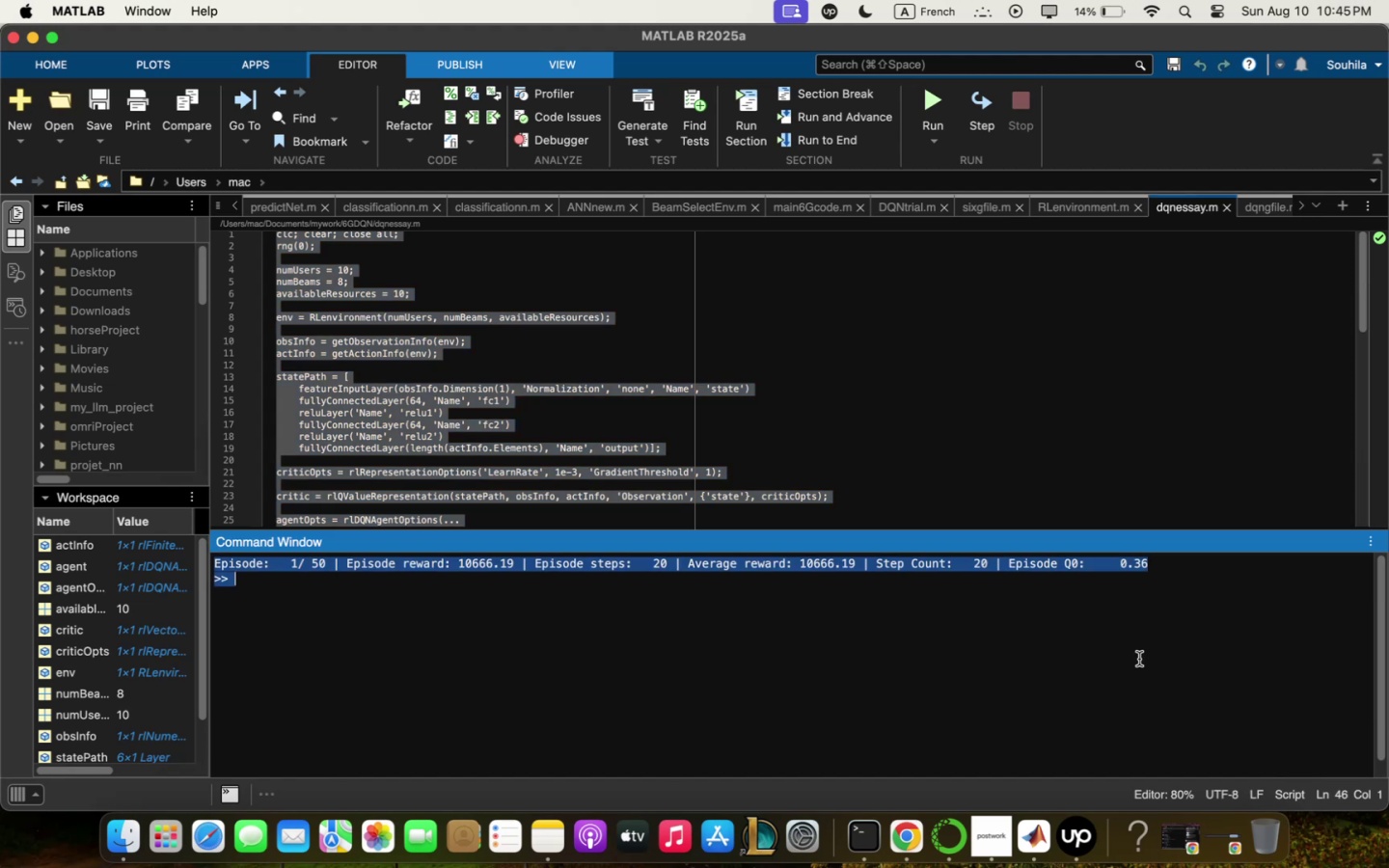 
hold_key(key=C, duration=0.35)
 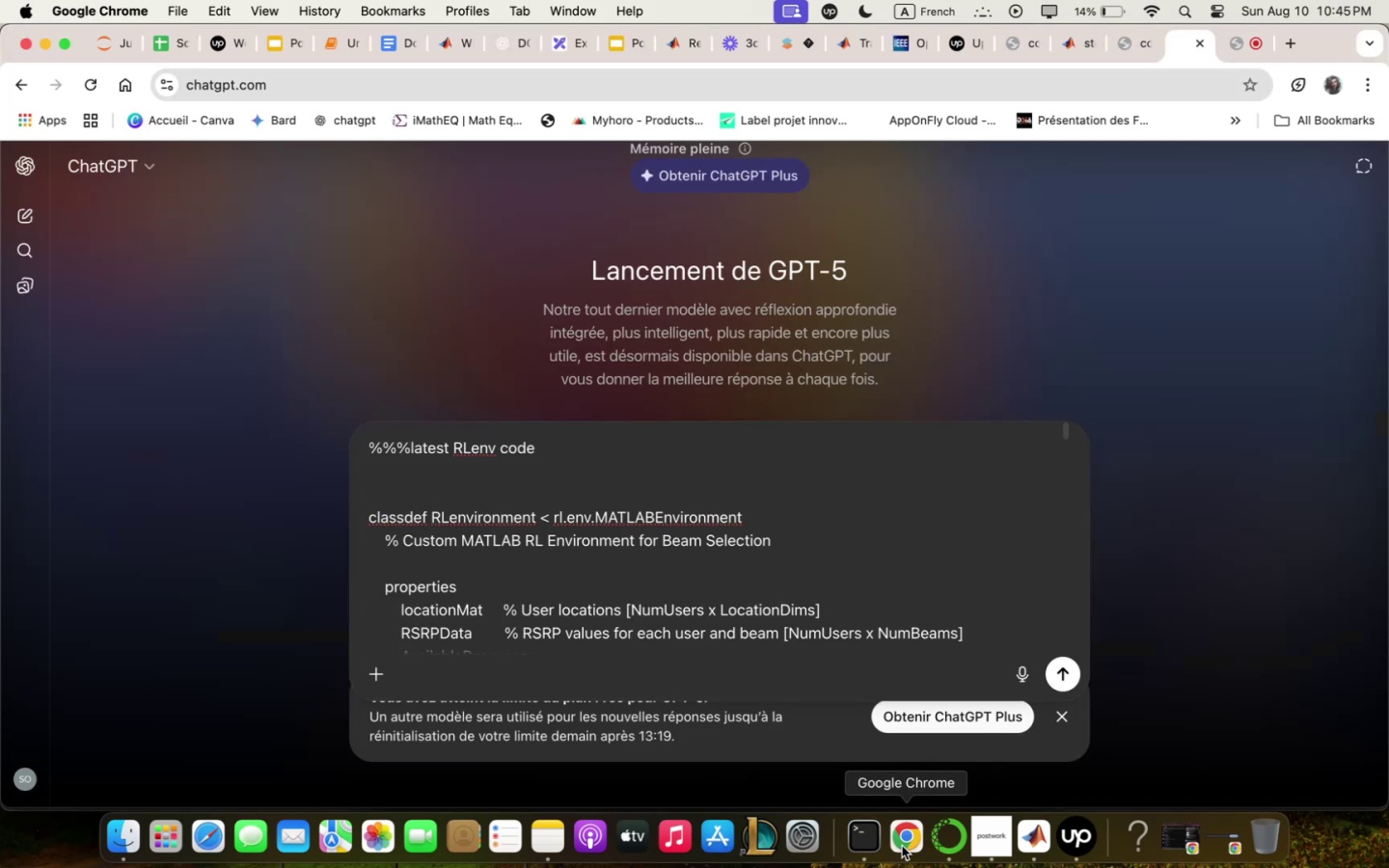 
wait(7.7)
 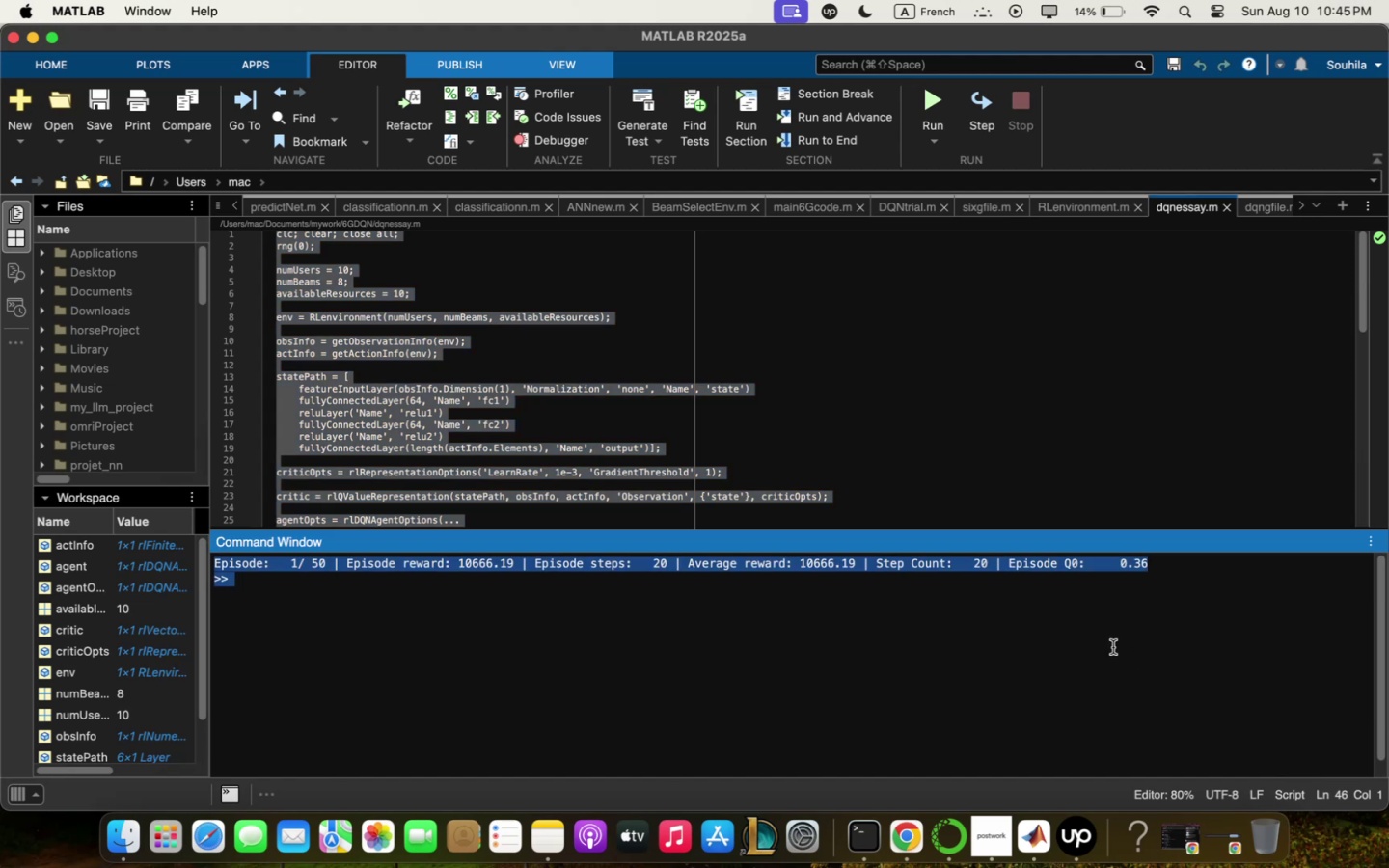 
left_click([551, 440])
 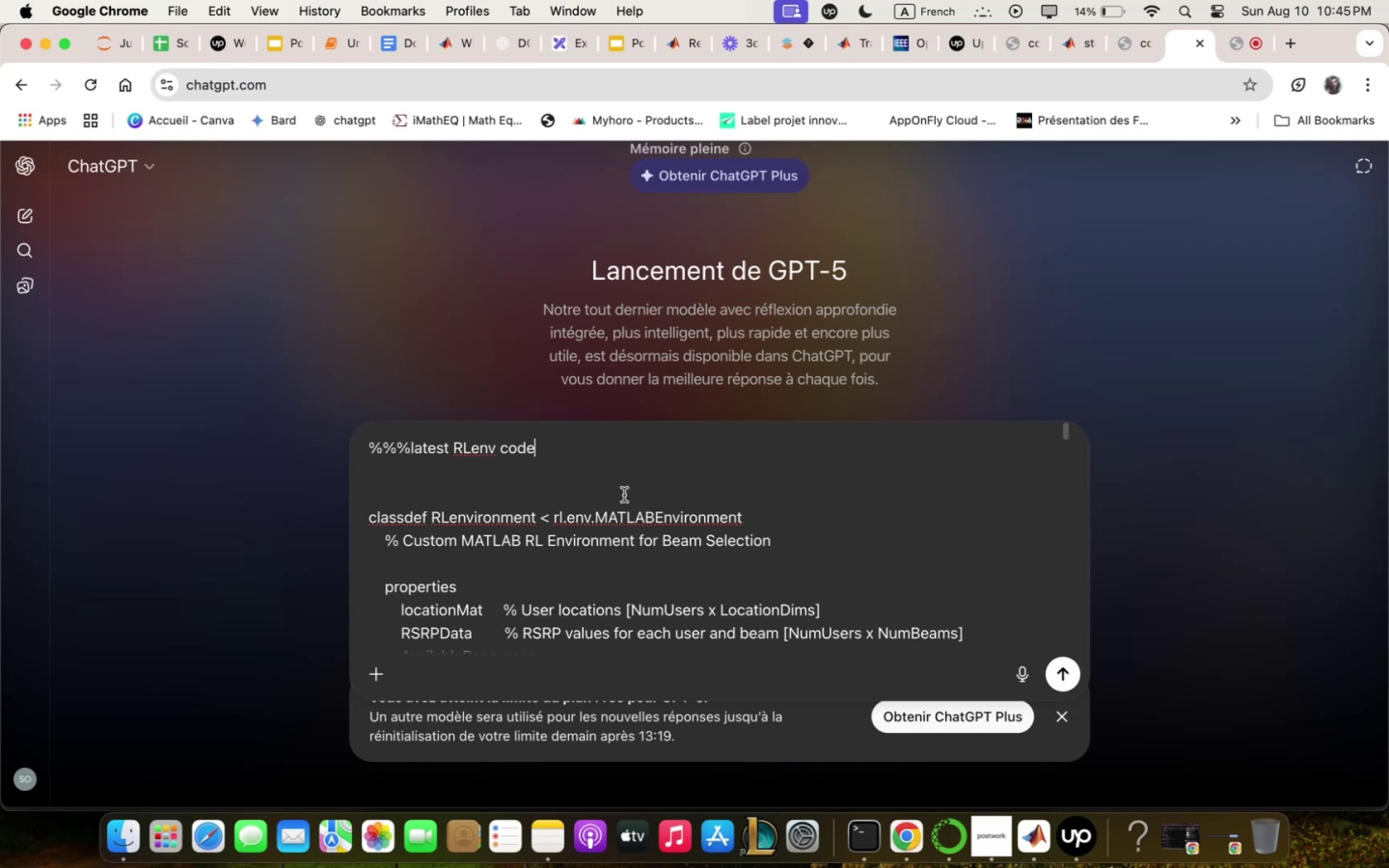 
wait(15.32)
 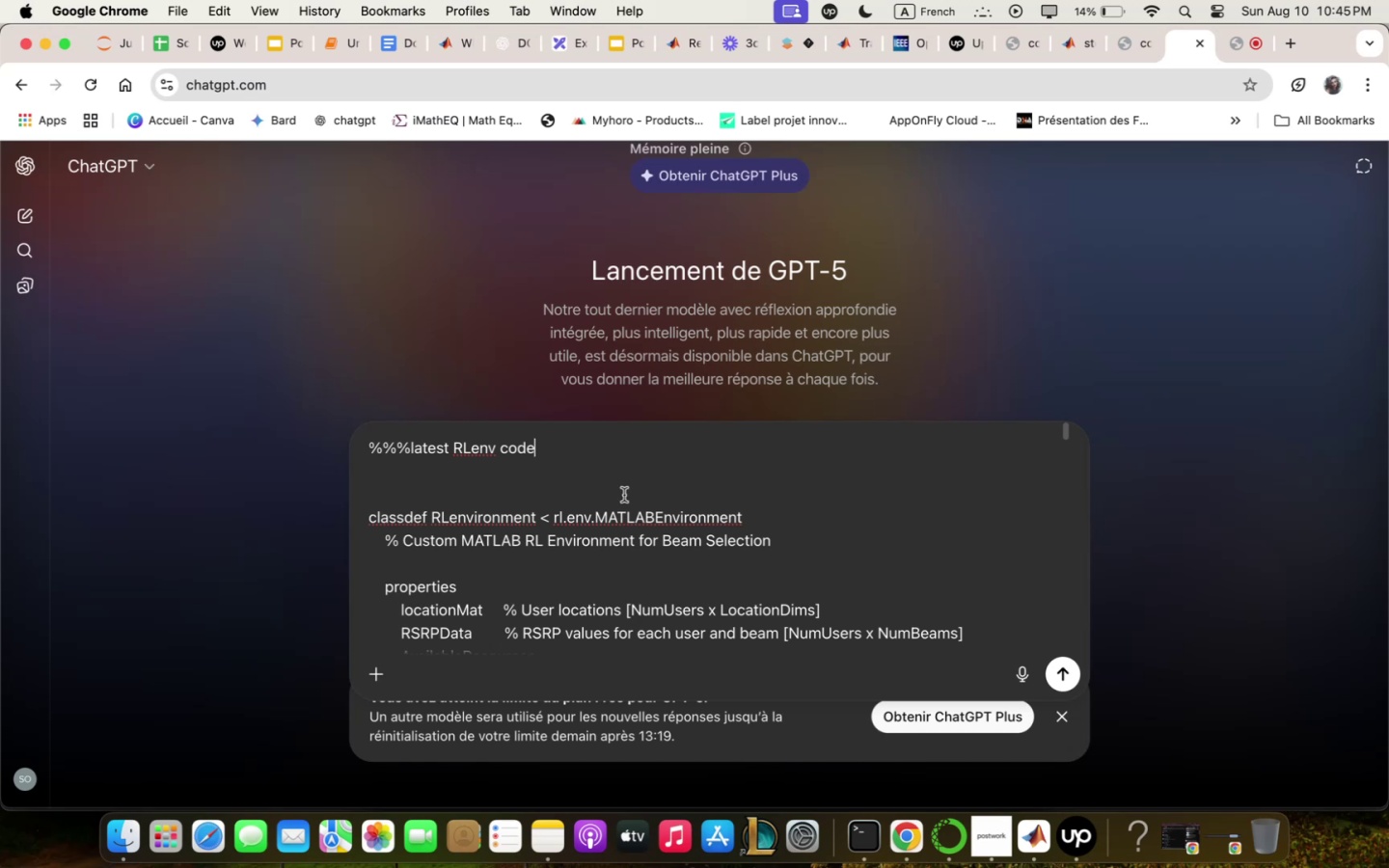 
key(Space)
 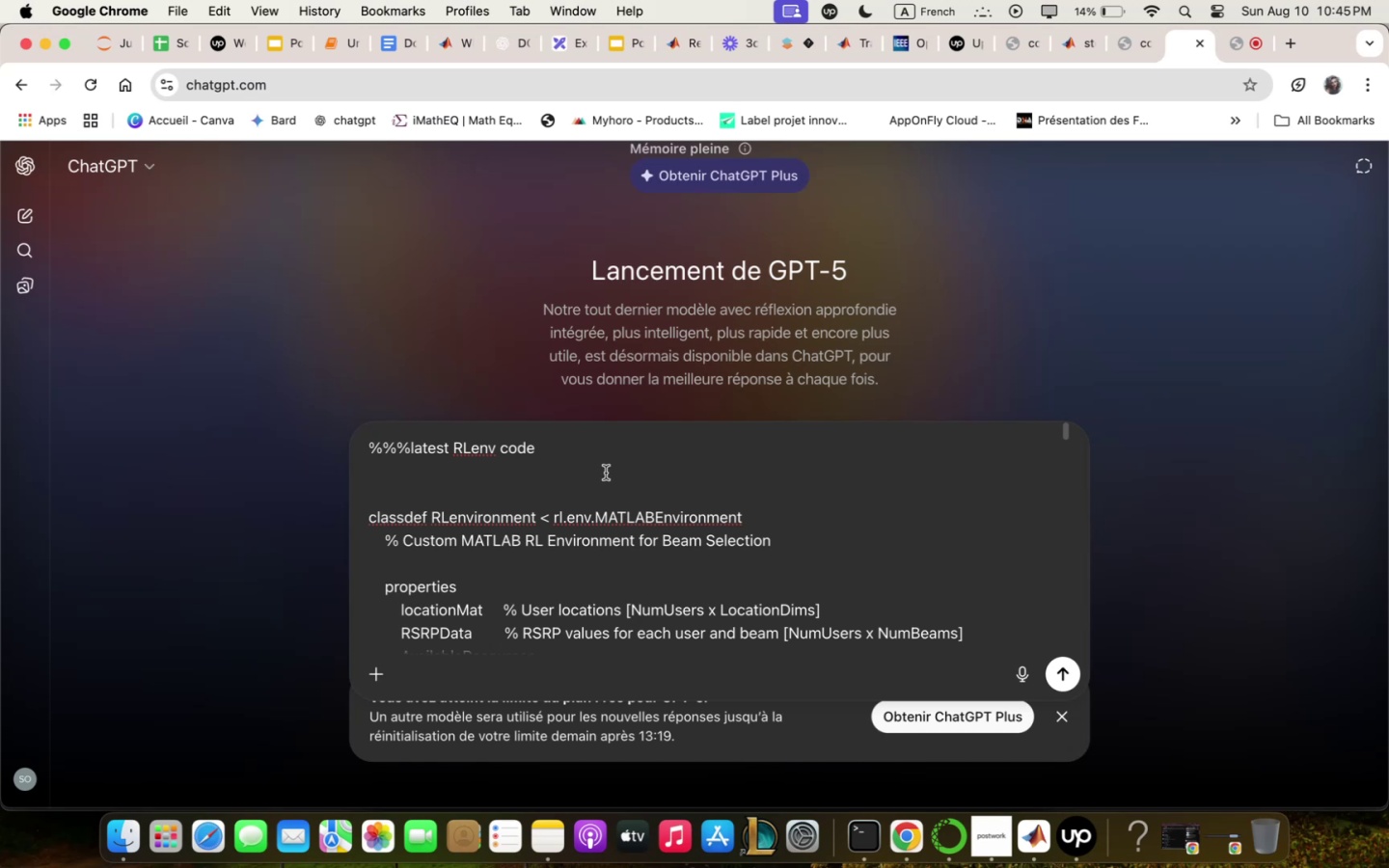 
wait(6.52)
 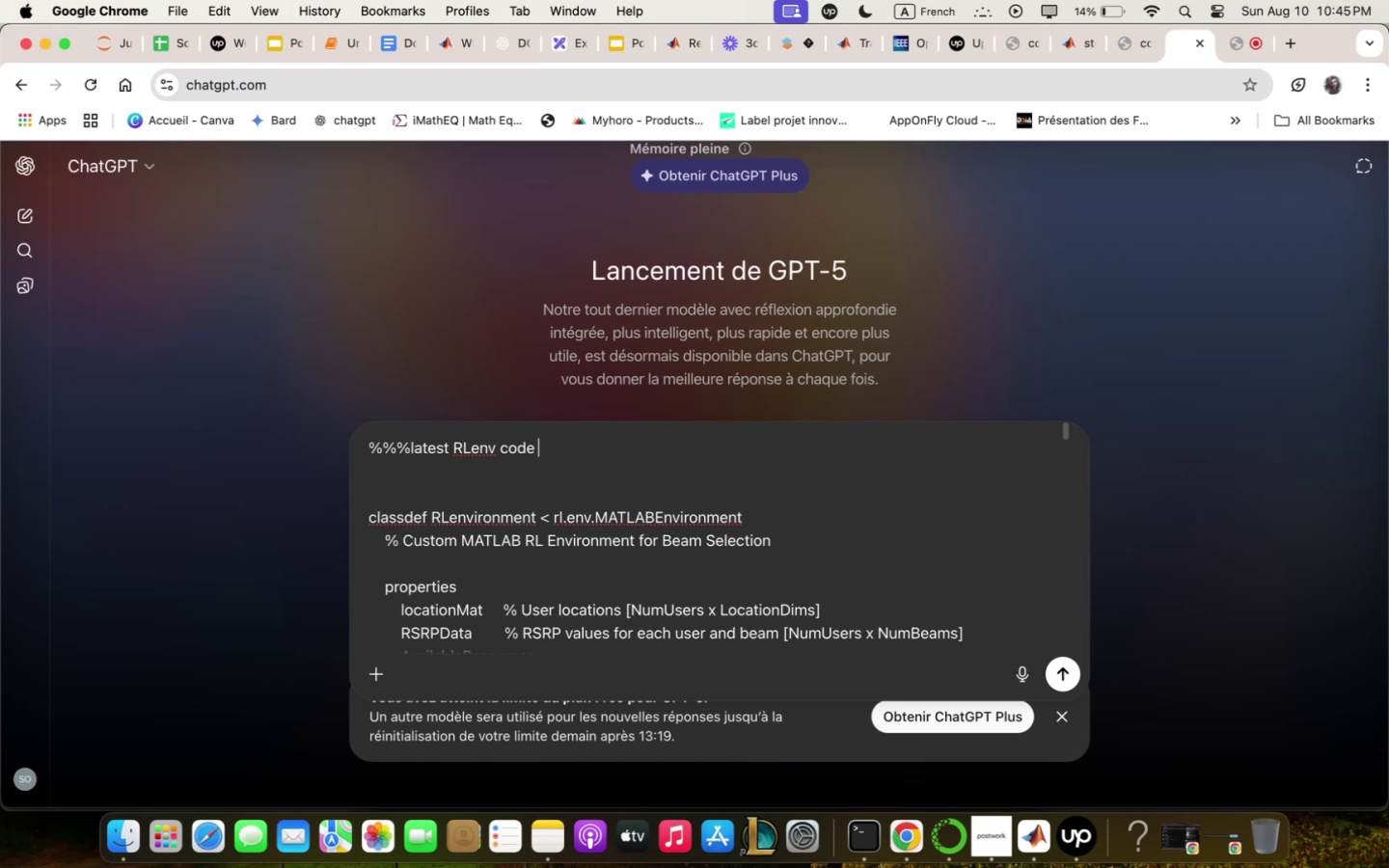 
scroll: coordinate [604, 469], scroll_direction: down, amount: 1.0
 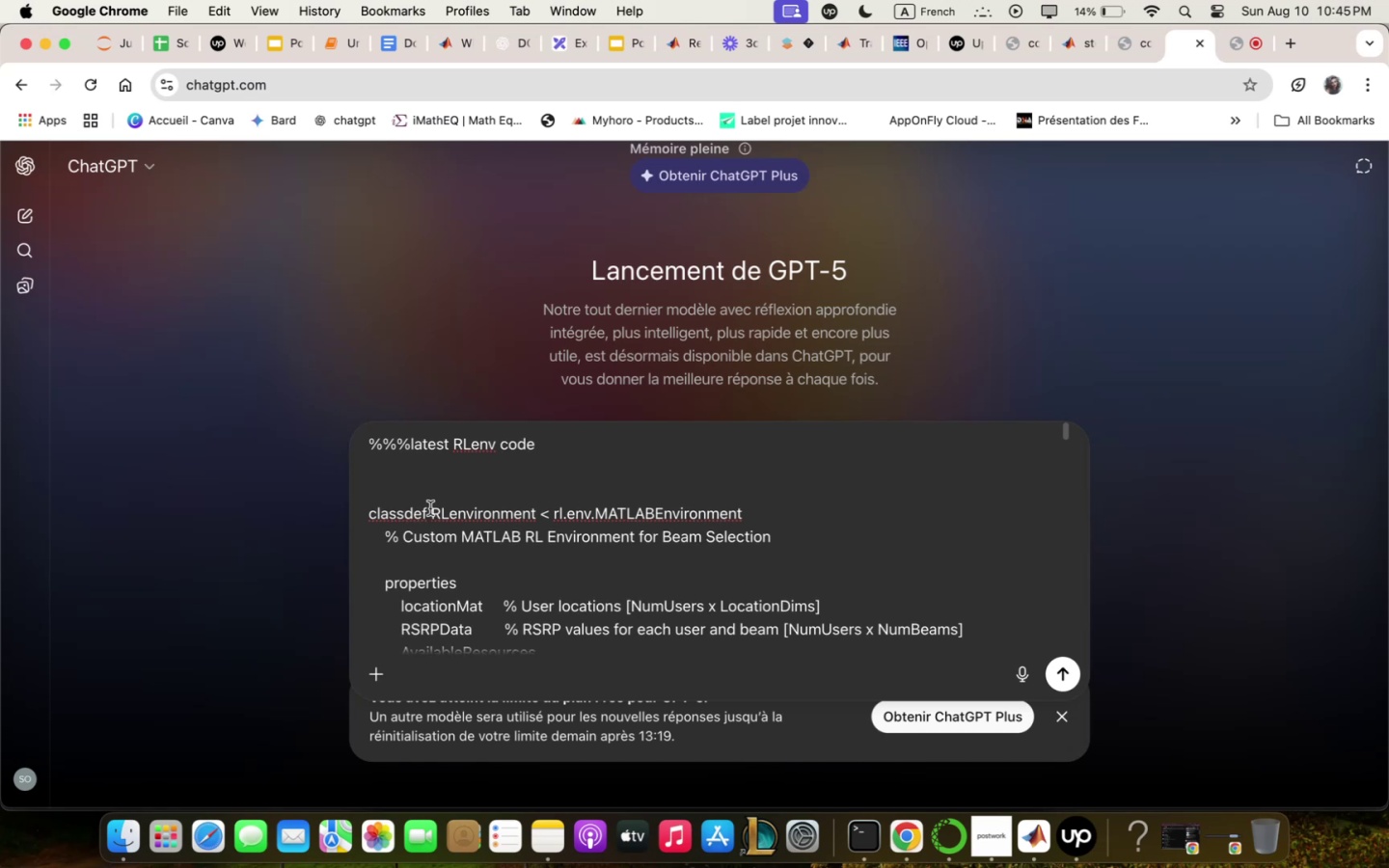 
scroll: coordinate [416, 464], scroll_direction: up, amount: 20.0
 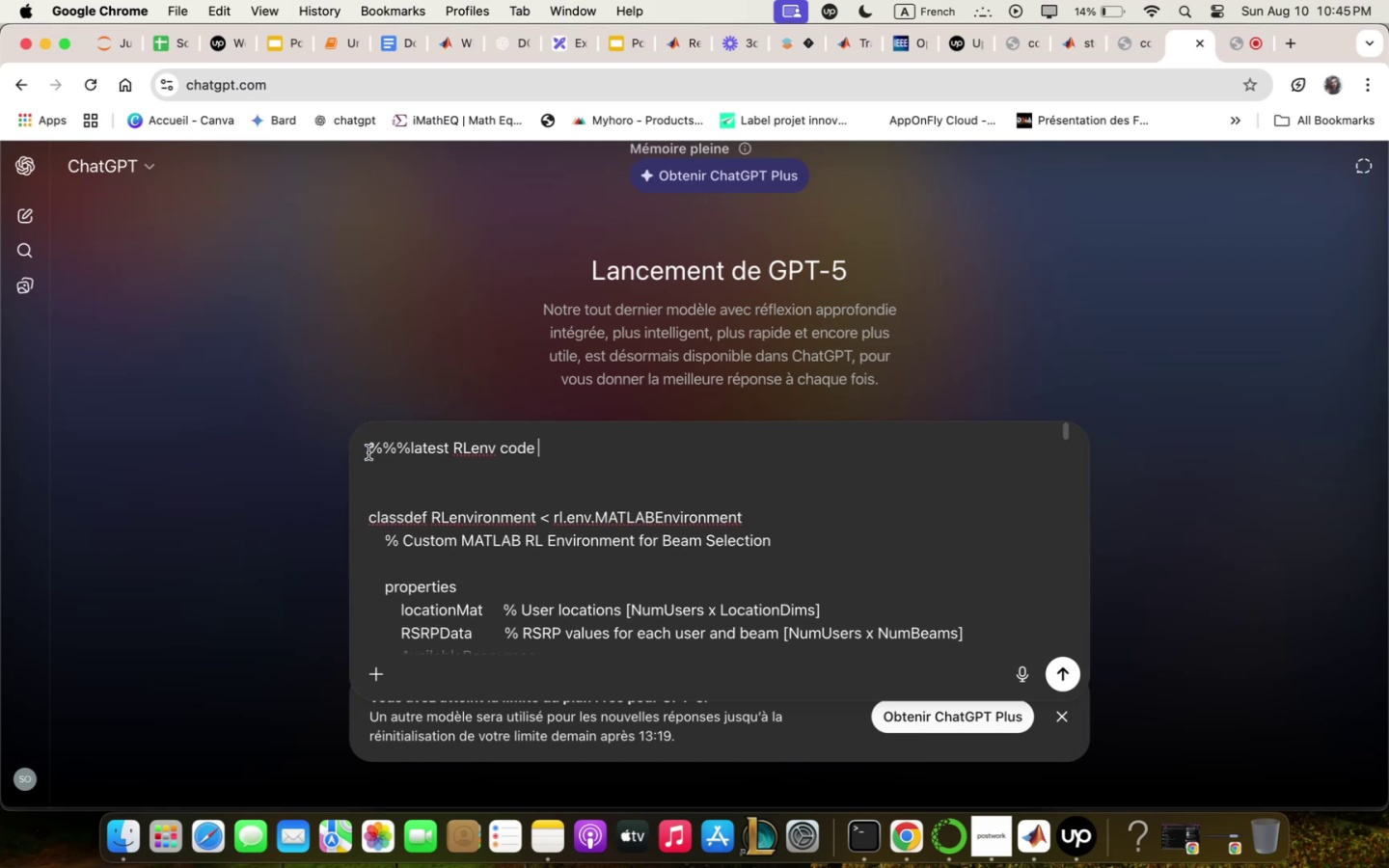 
left_click([374, 450])
 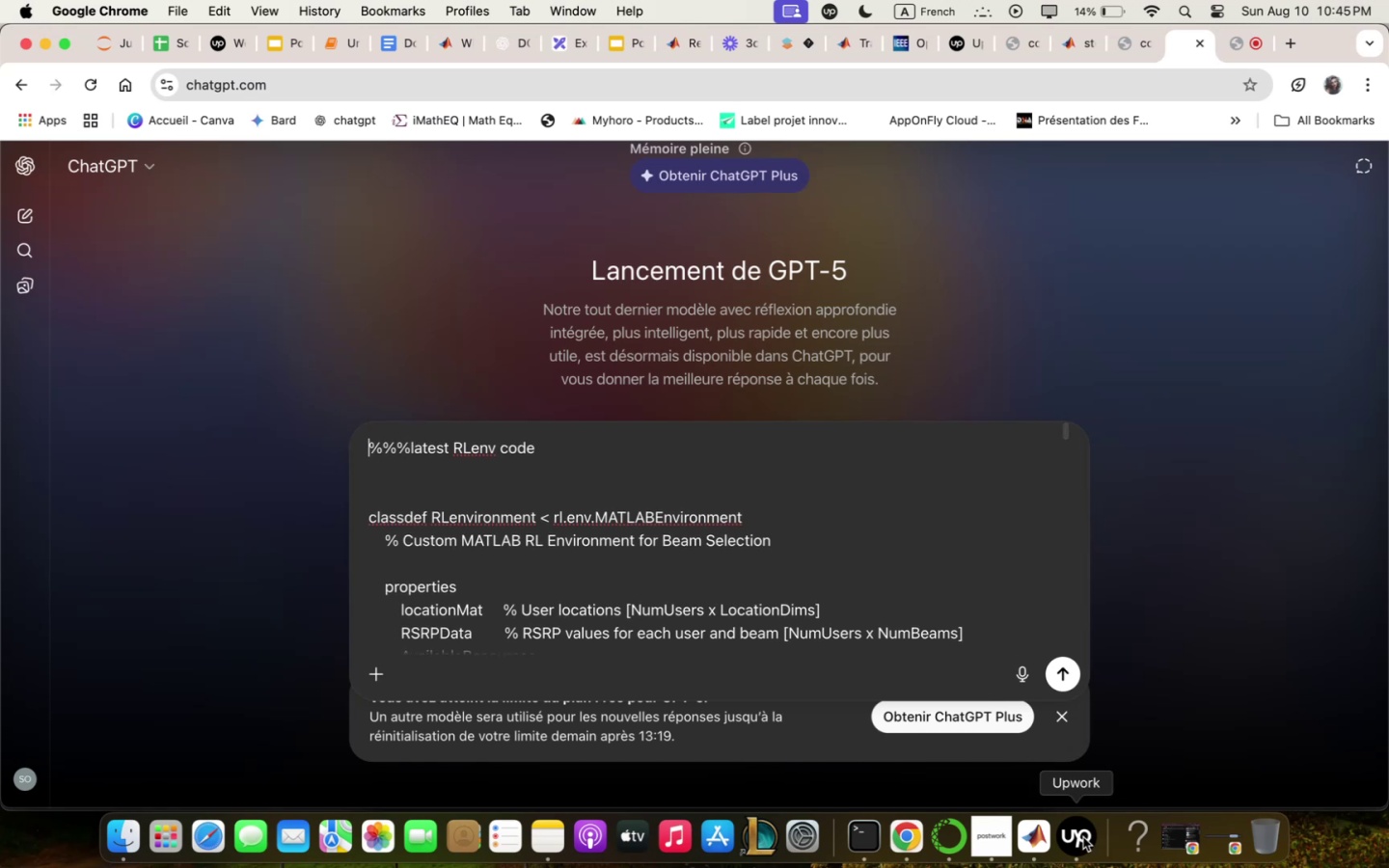 
key(Enter)
 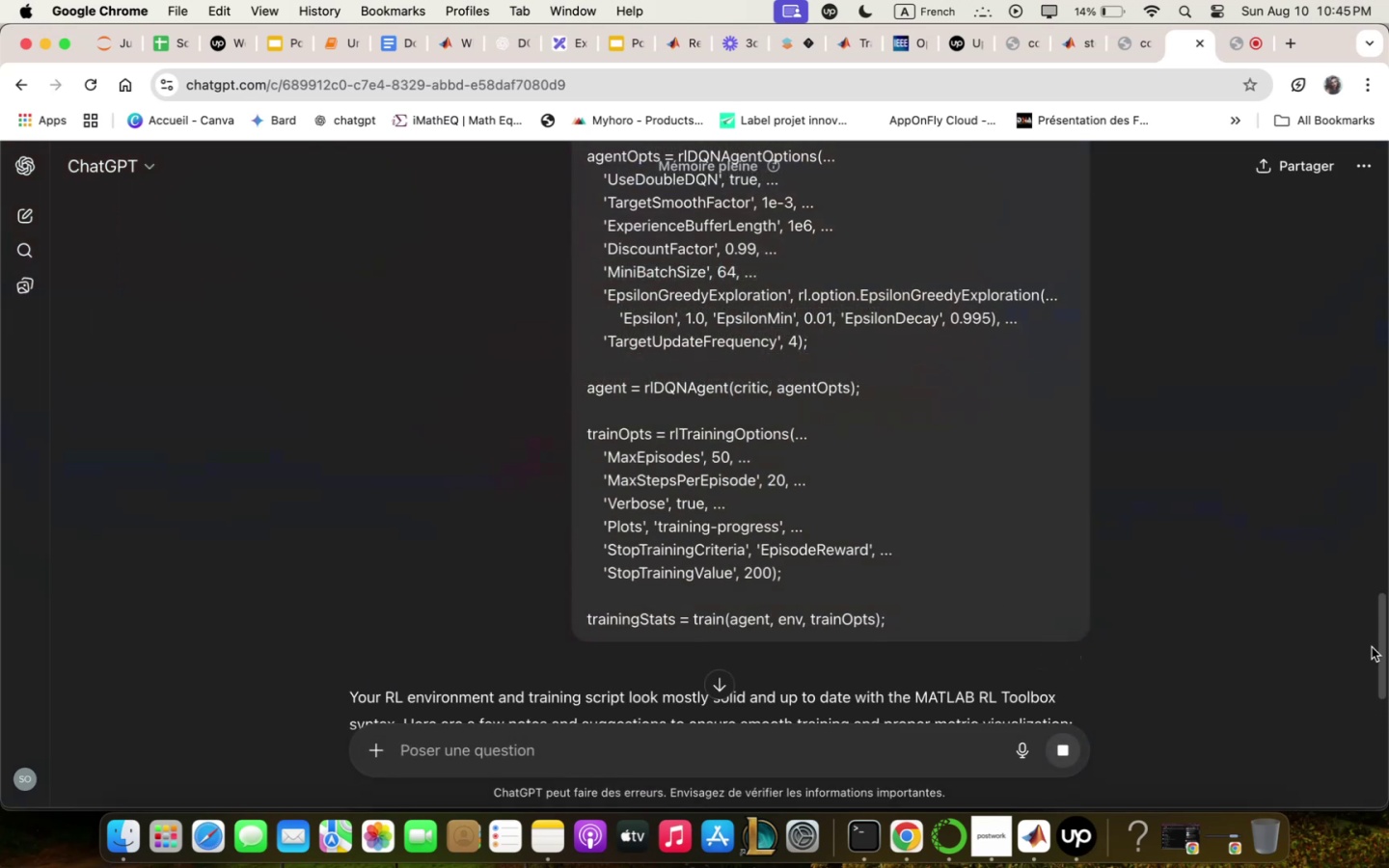 
left_click_drag(start_coordinate=[1385, 639], to_coordinate=[1338, 585])
 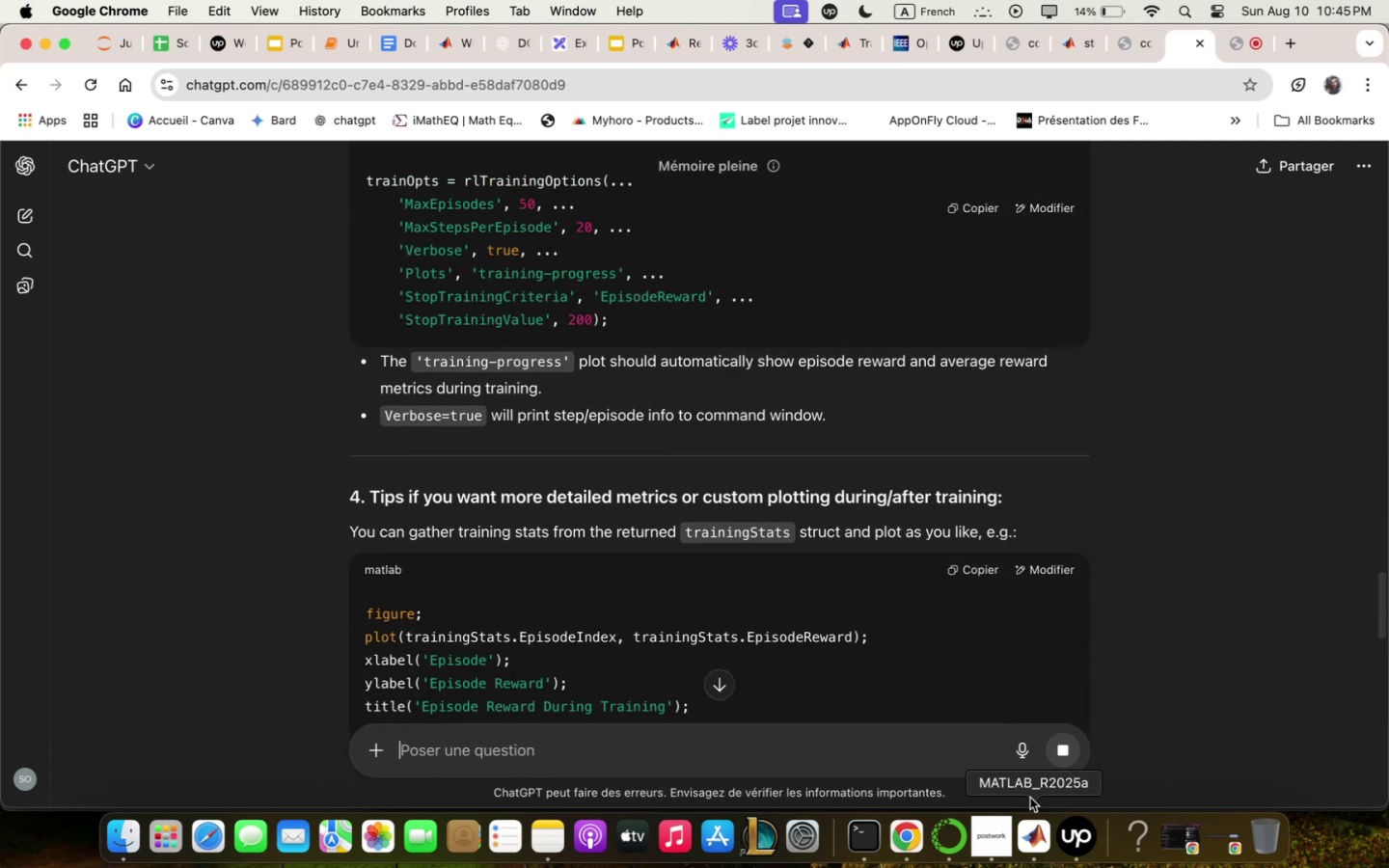 
scroll: coordinate [975, 523], scroll_direction: none, amount: 0.0
 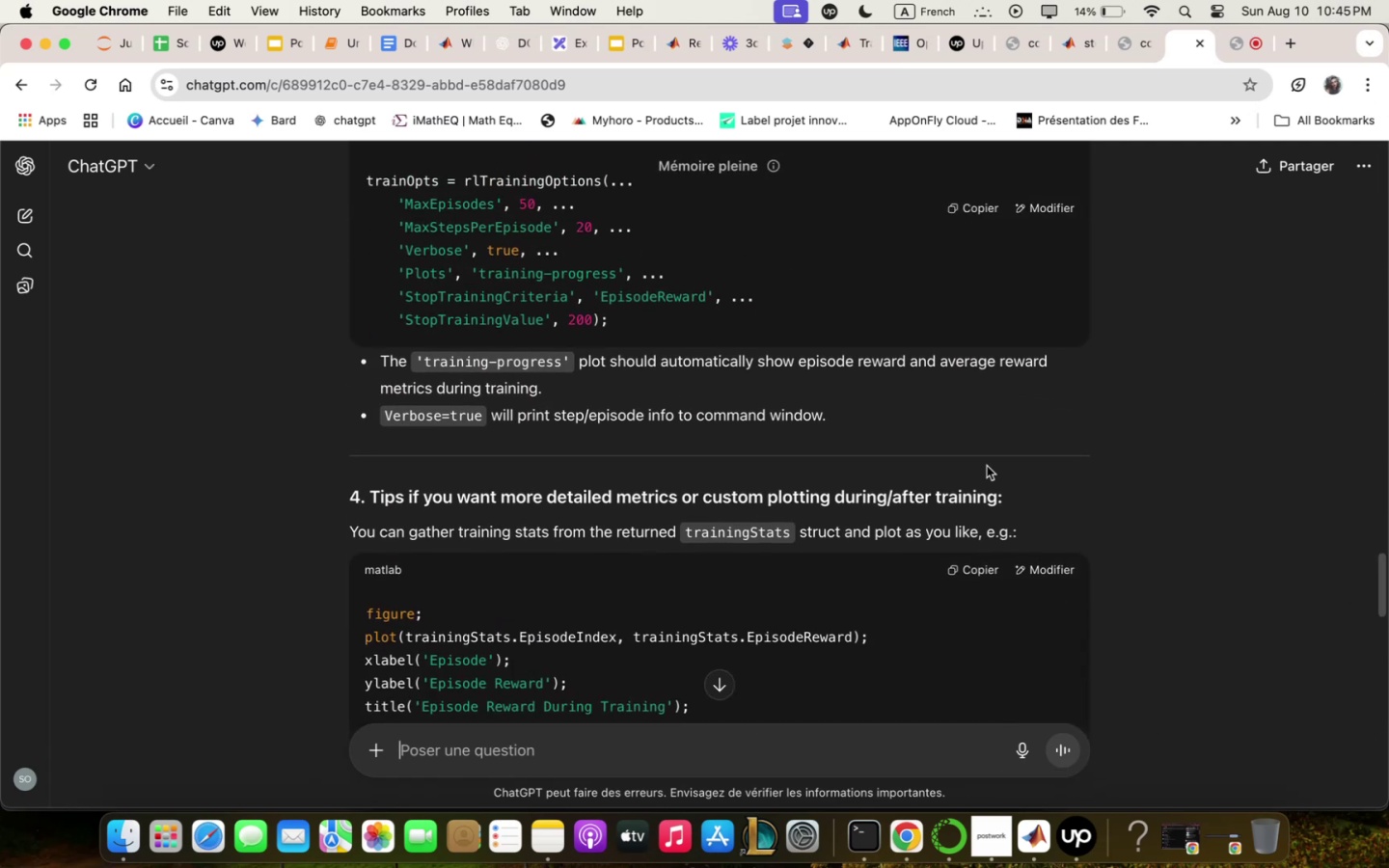 
scroll: coordinate [993, 412], scroll_direction: up, amount: 9.0
 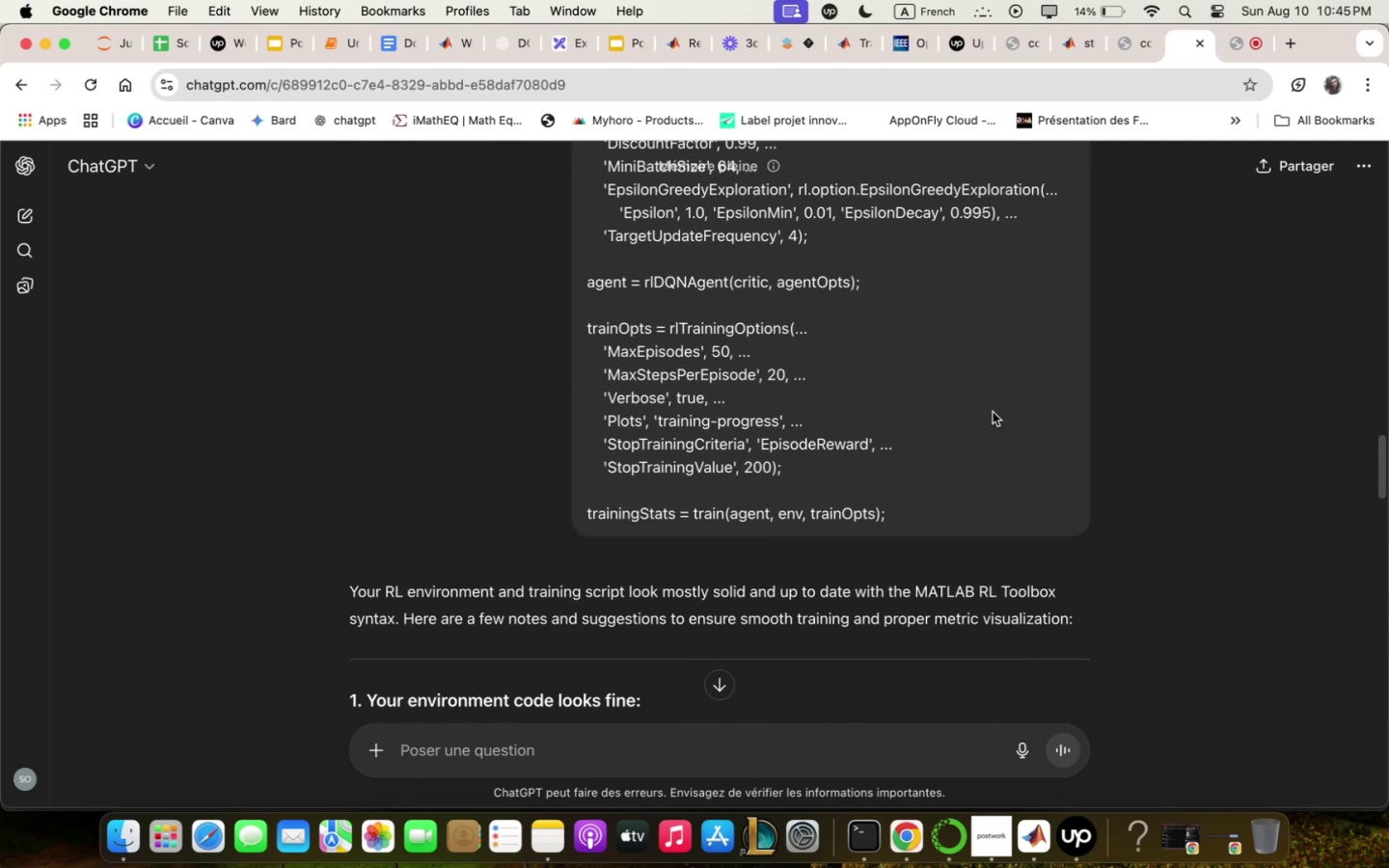 
scroll: coordinate [993, 412], scroll_direction: down, amount: 2.0
 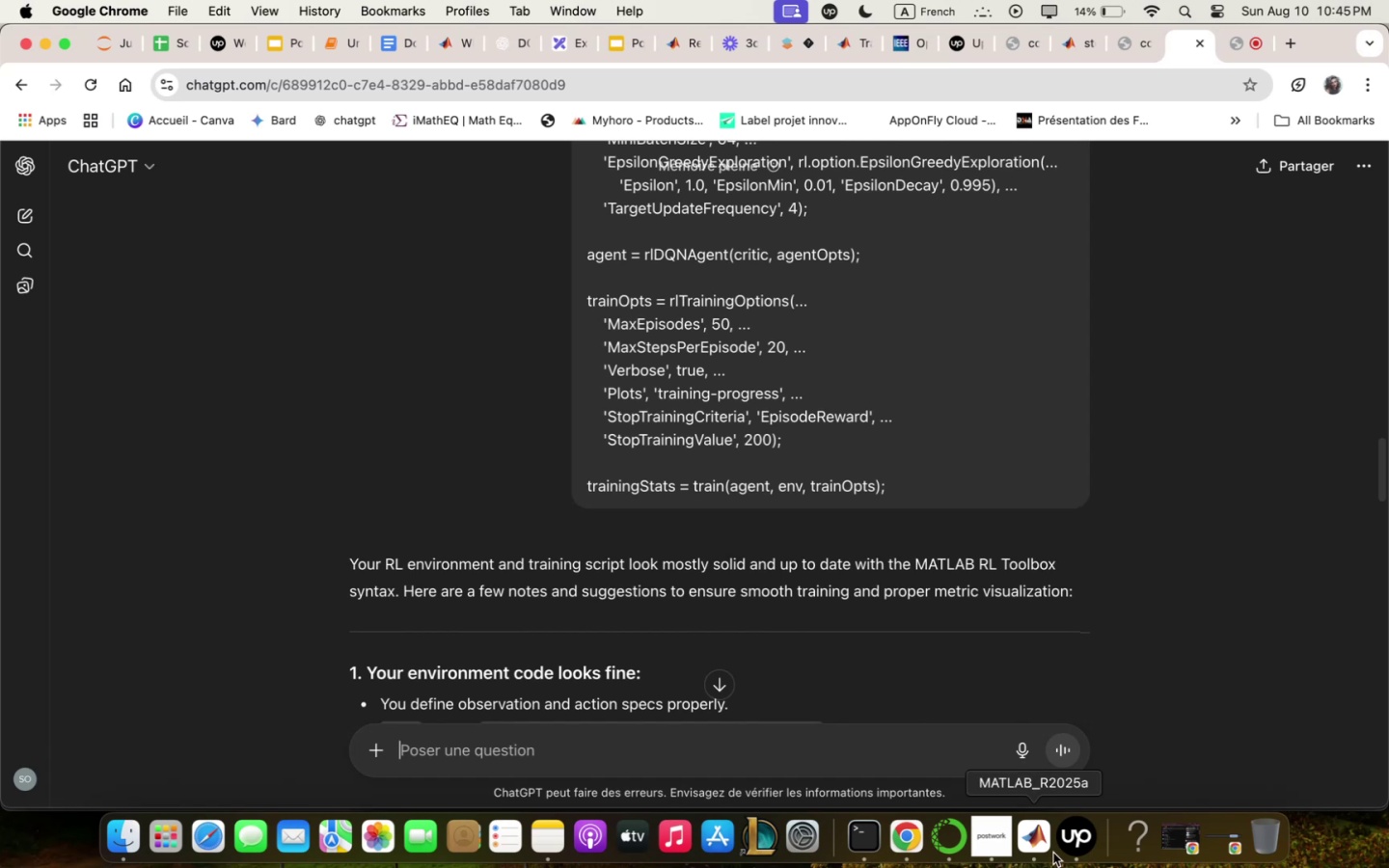 
left_click([1046, 845])
 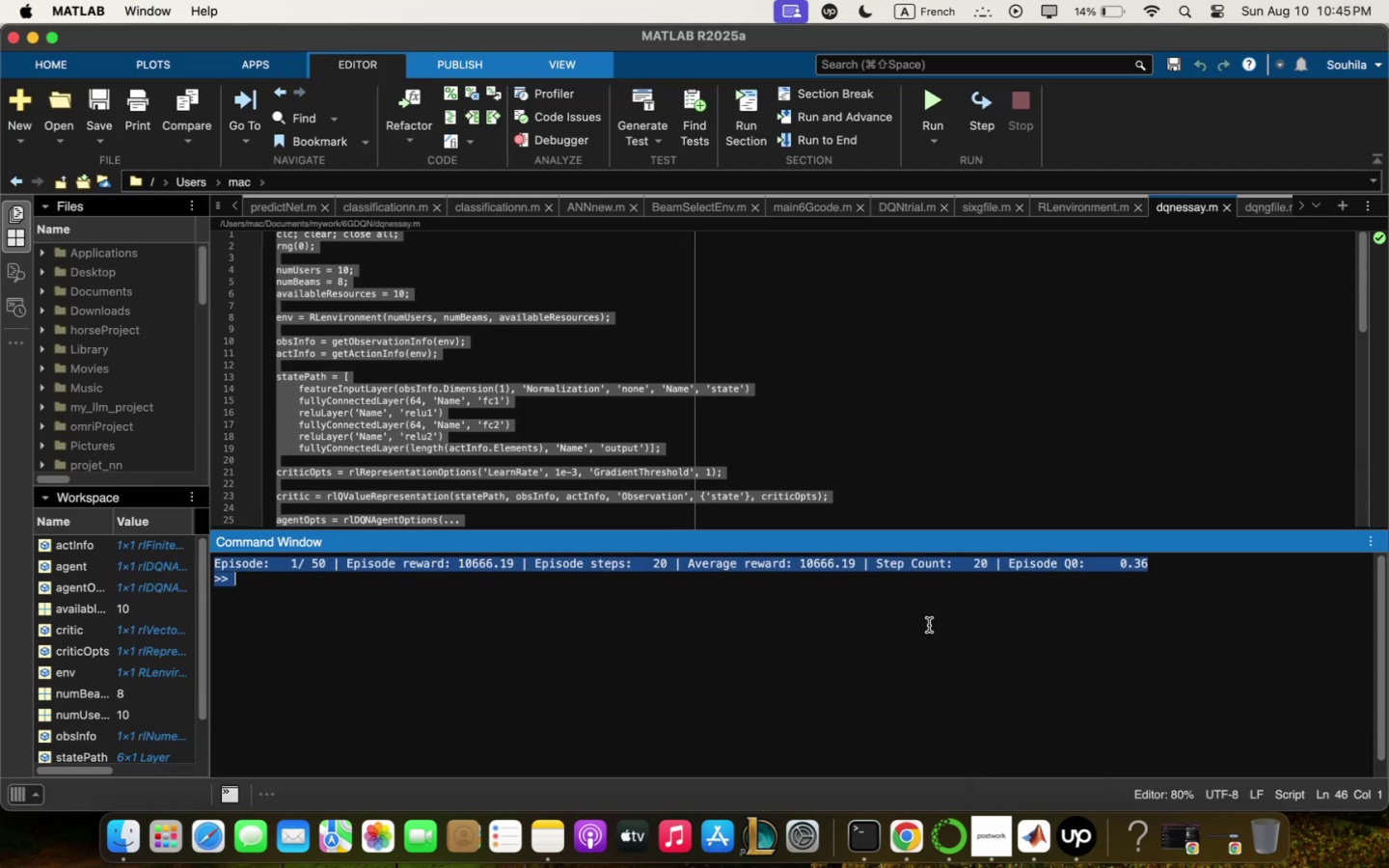 
left_click([929, 626])
 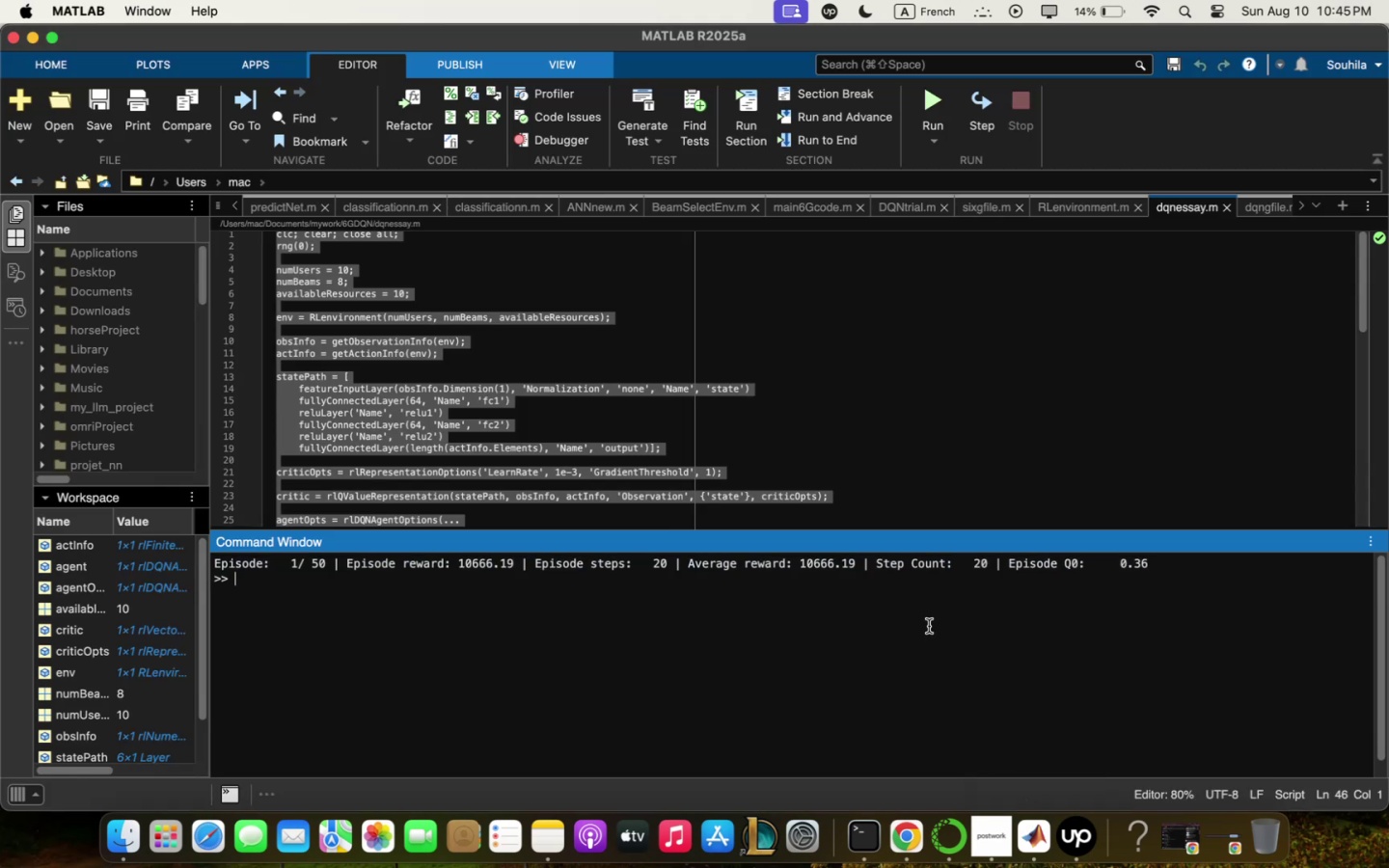 
key(Meta+Q)
 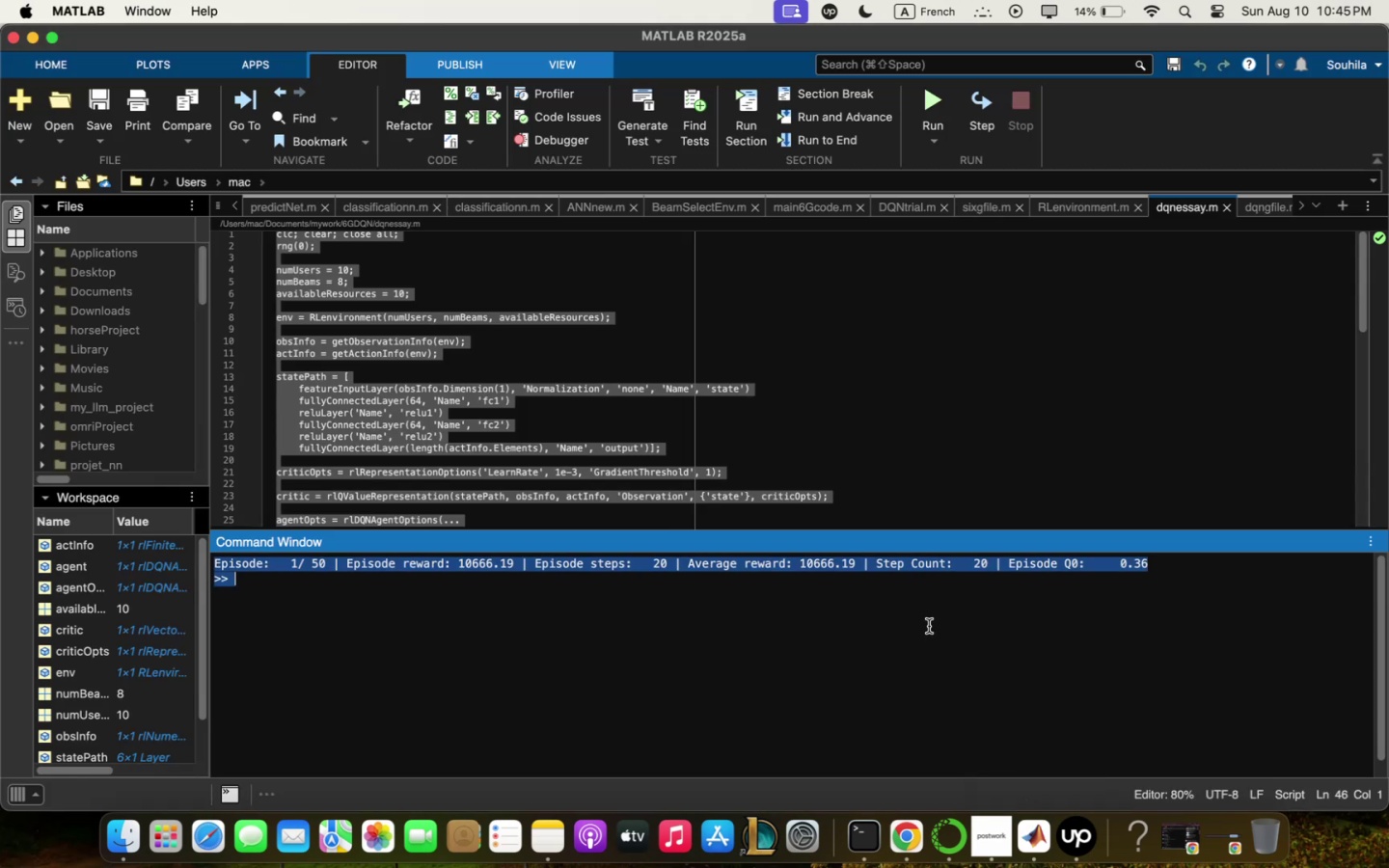 
key(Meta+C)
 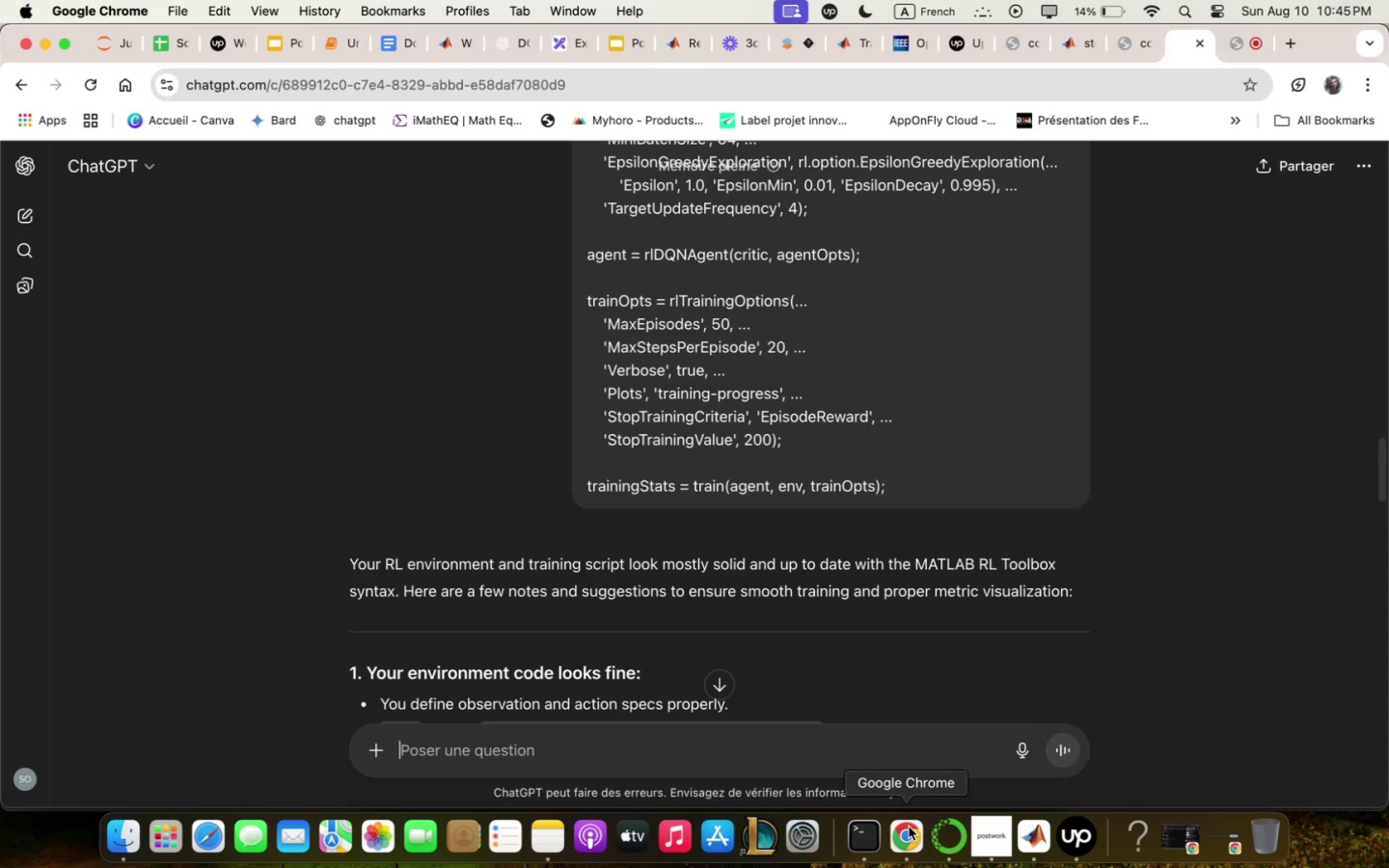 
type(trqining is stopping here . )
 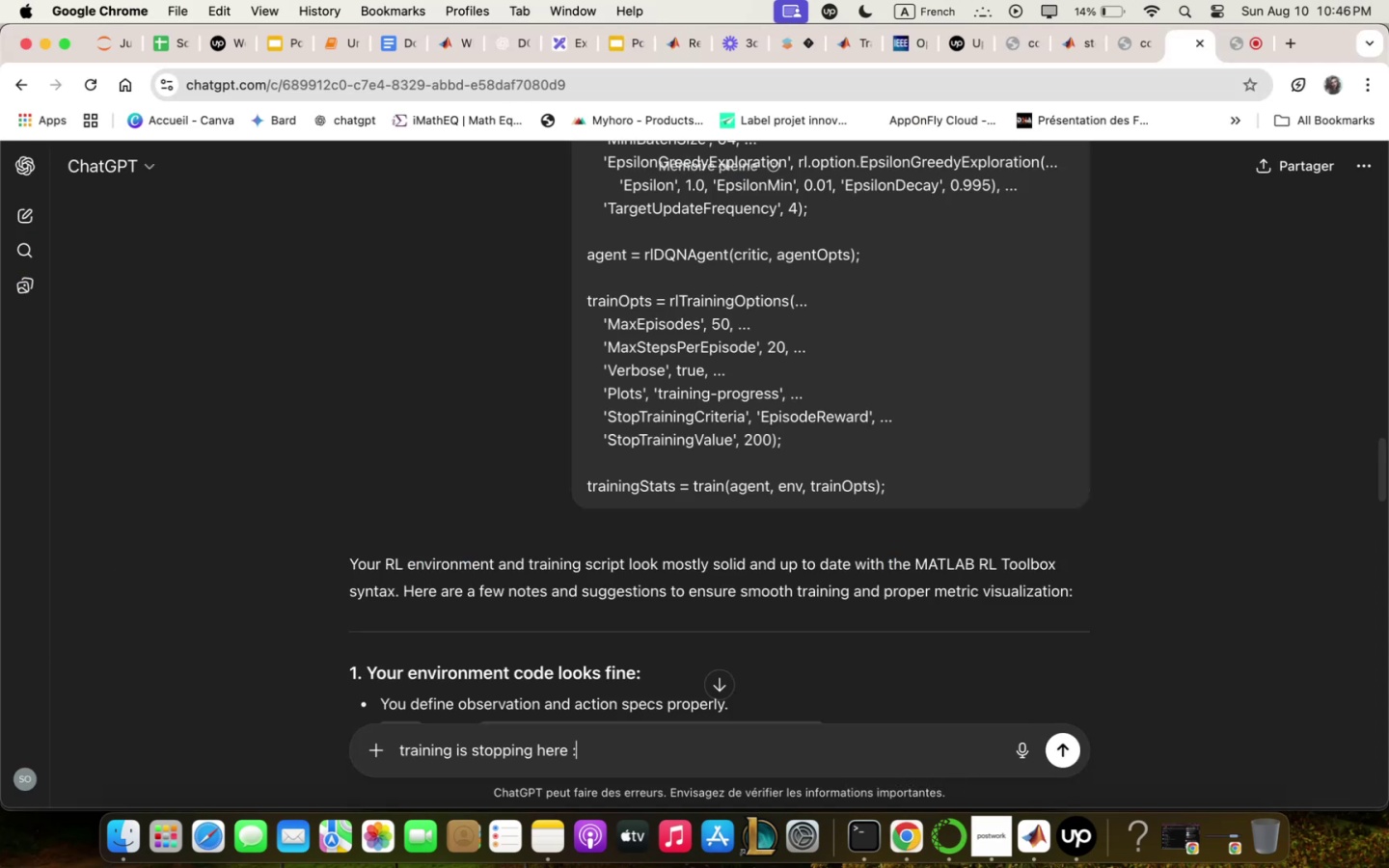 
key(Meta+CommandLeft)
 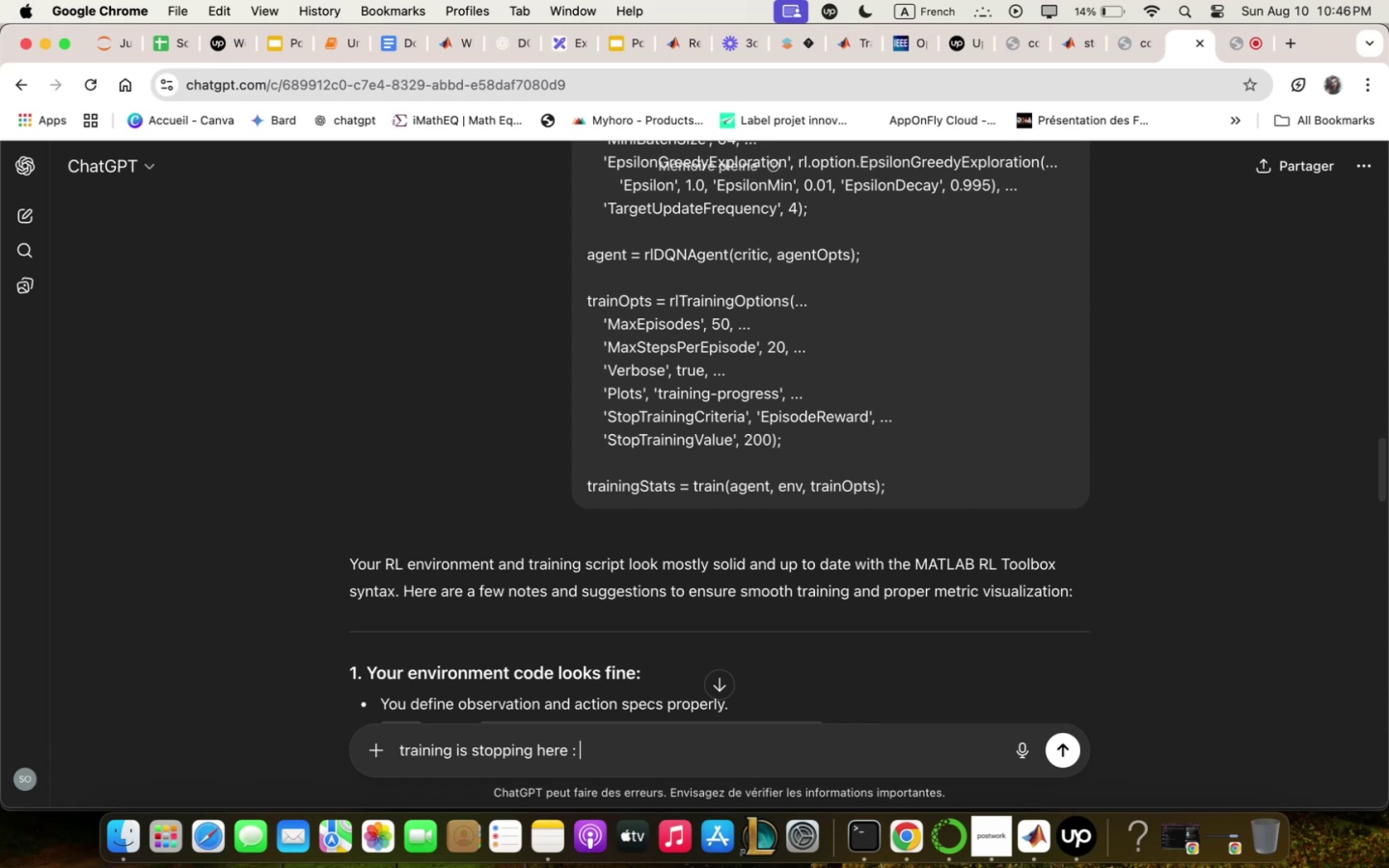 
key(Meta+V)
 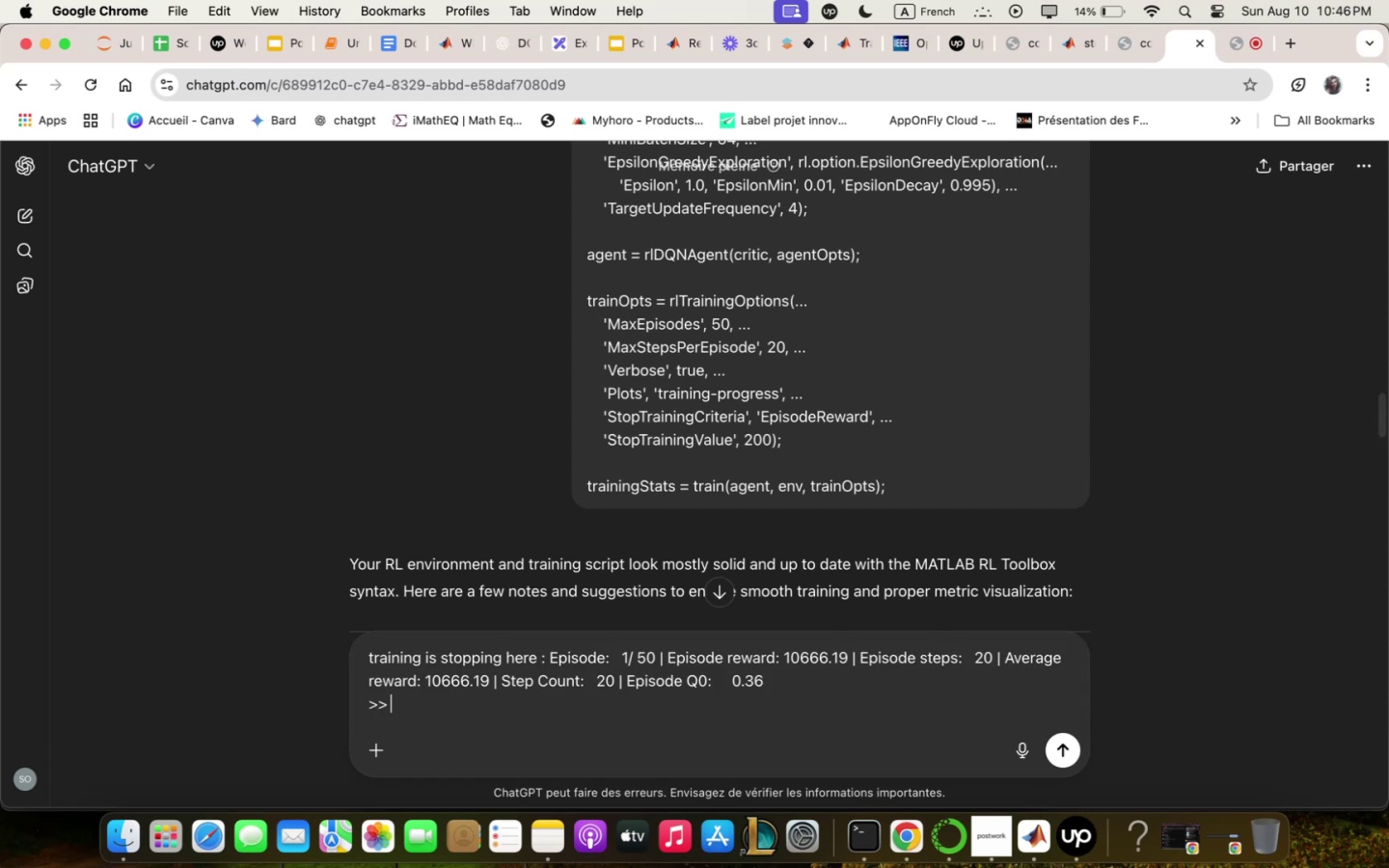 
key(Enter)
 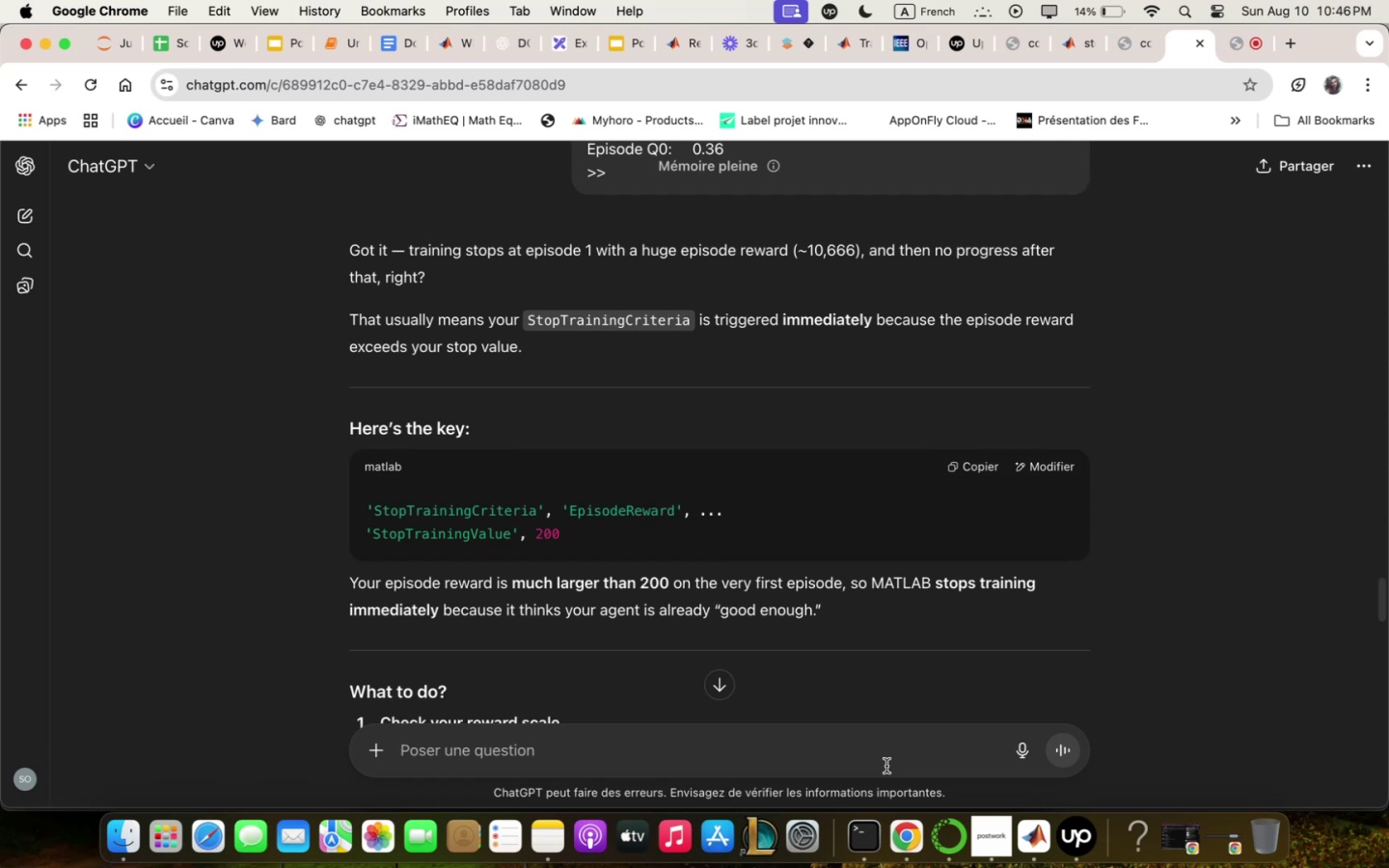 
wait(20.03)
 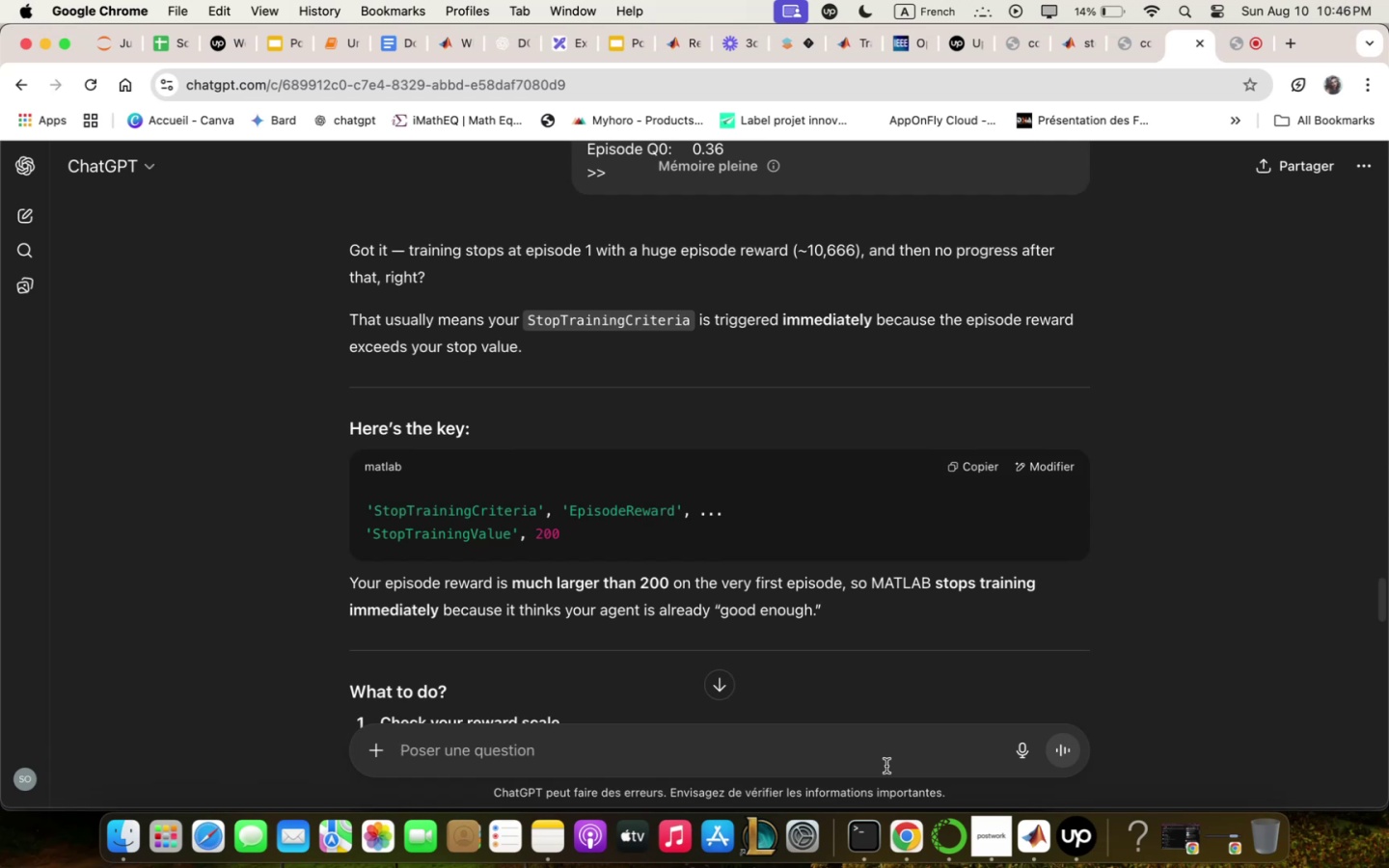 
scroll: coordinate [586, 530], scroll_direction: down, amount: 45.0
 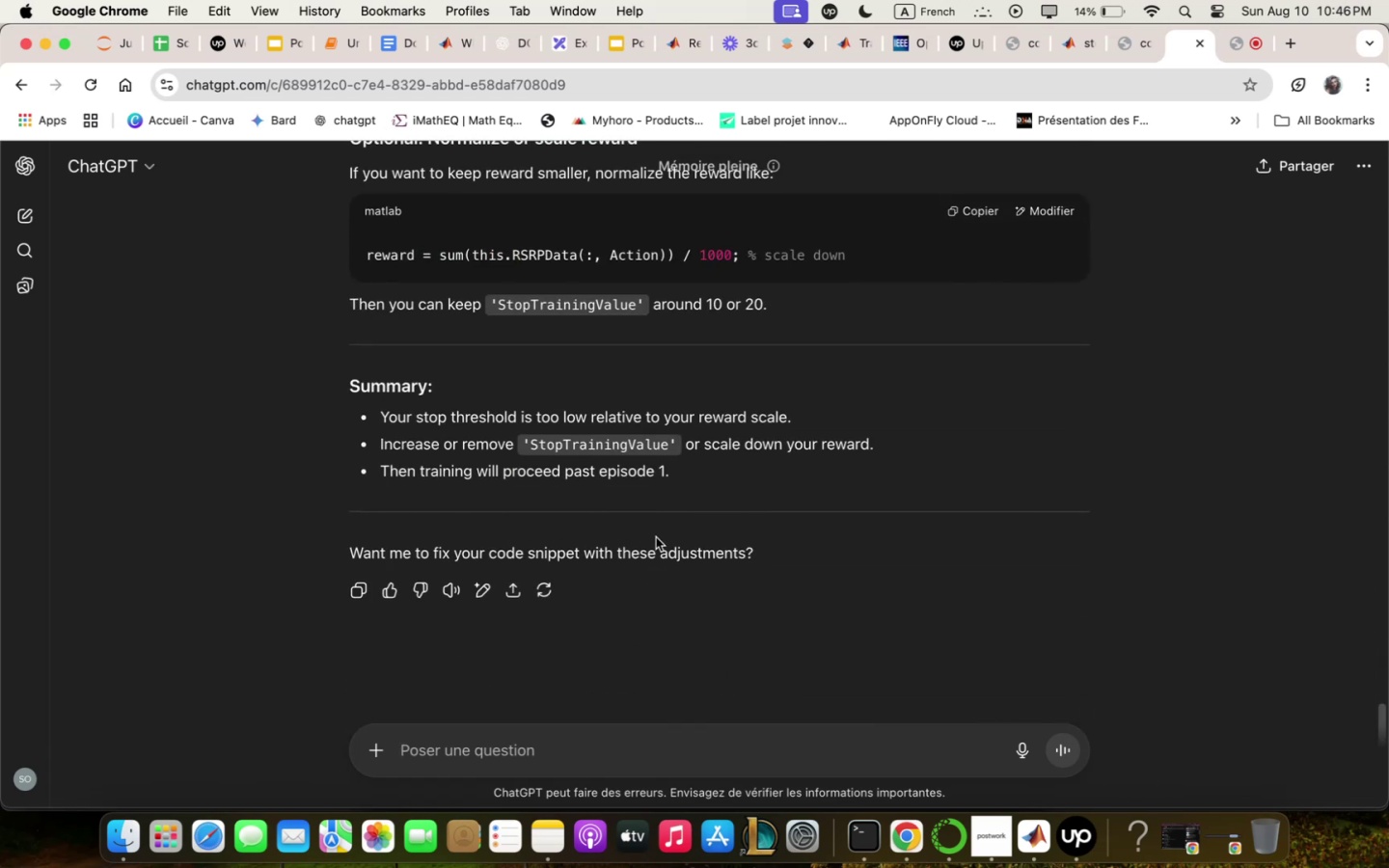 
type(yes give full updqted scripts)
 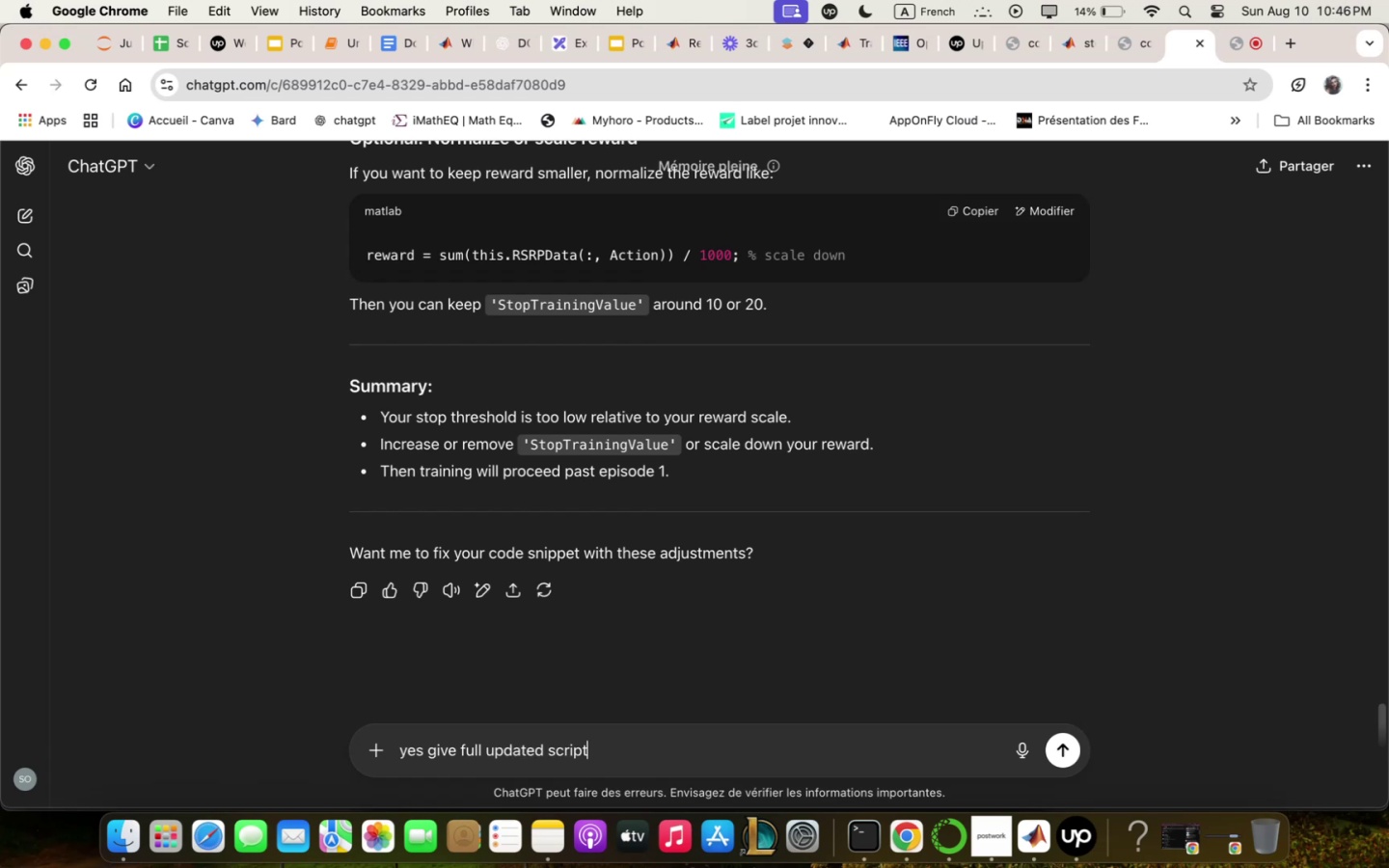 
key(Enter)
 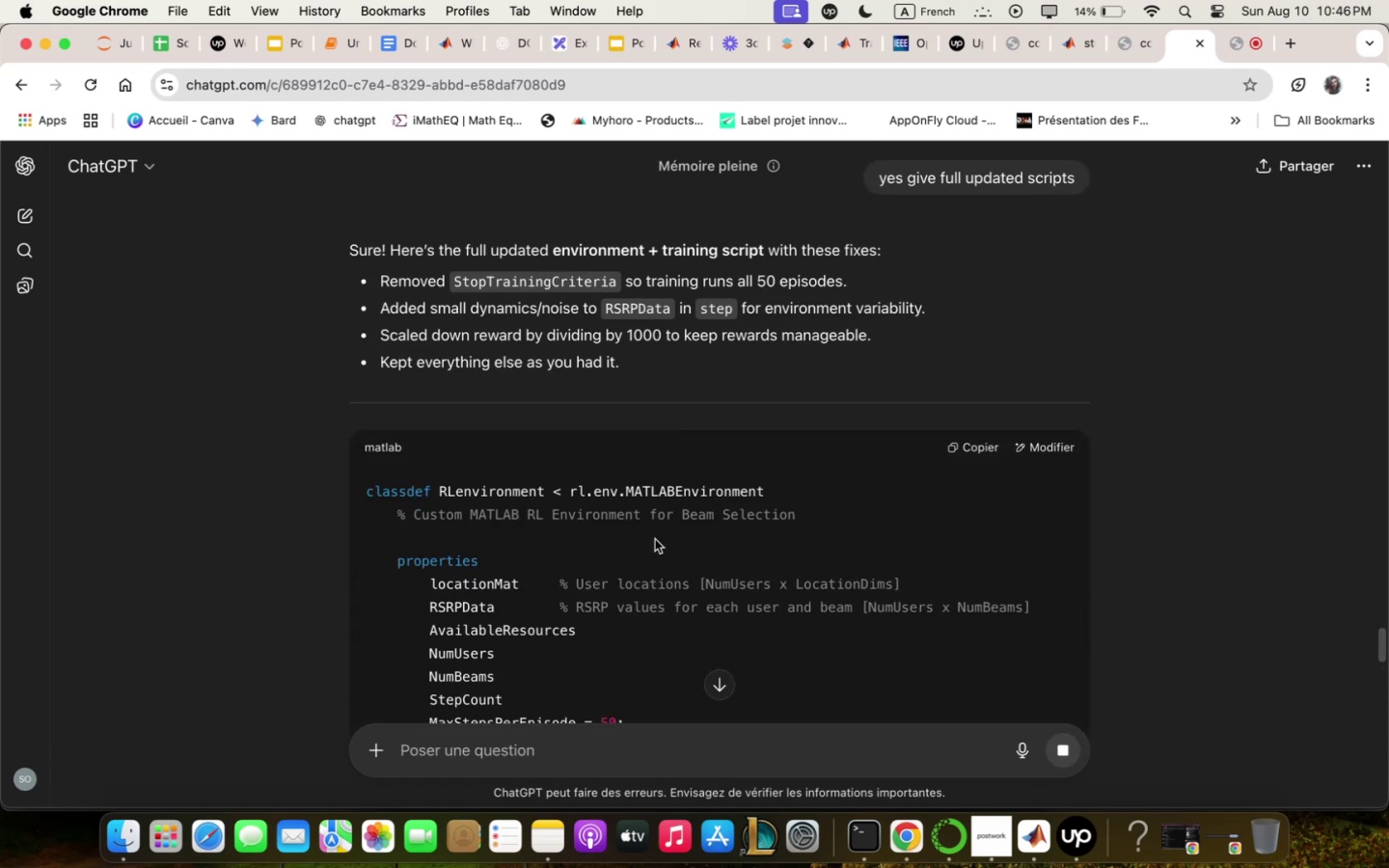 
wait(13.08)
 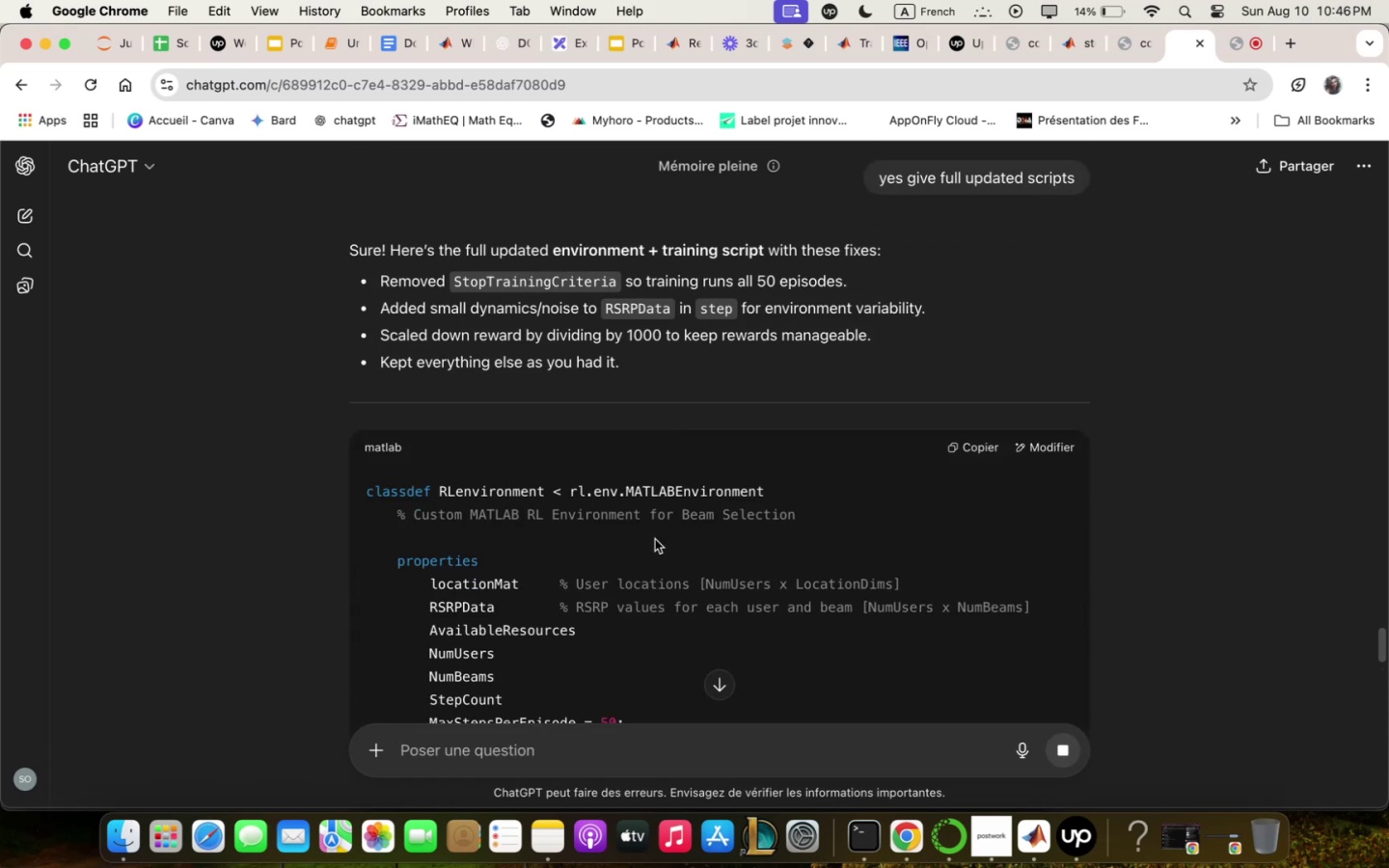 
scroll: coordinate [704, 597], scroll_direction: down, amount: 47.0
 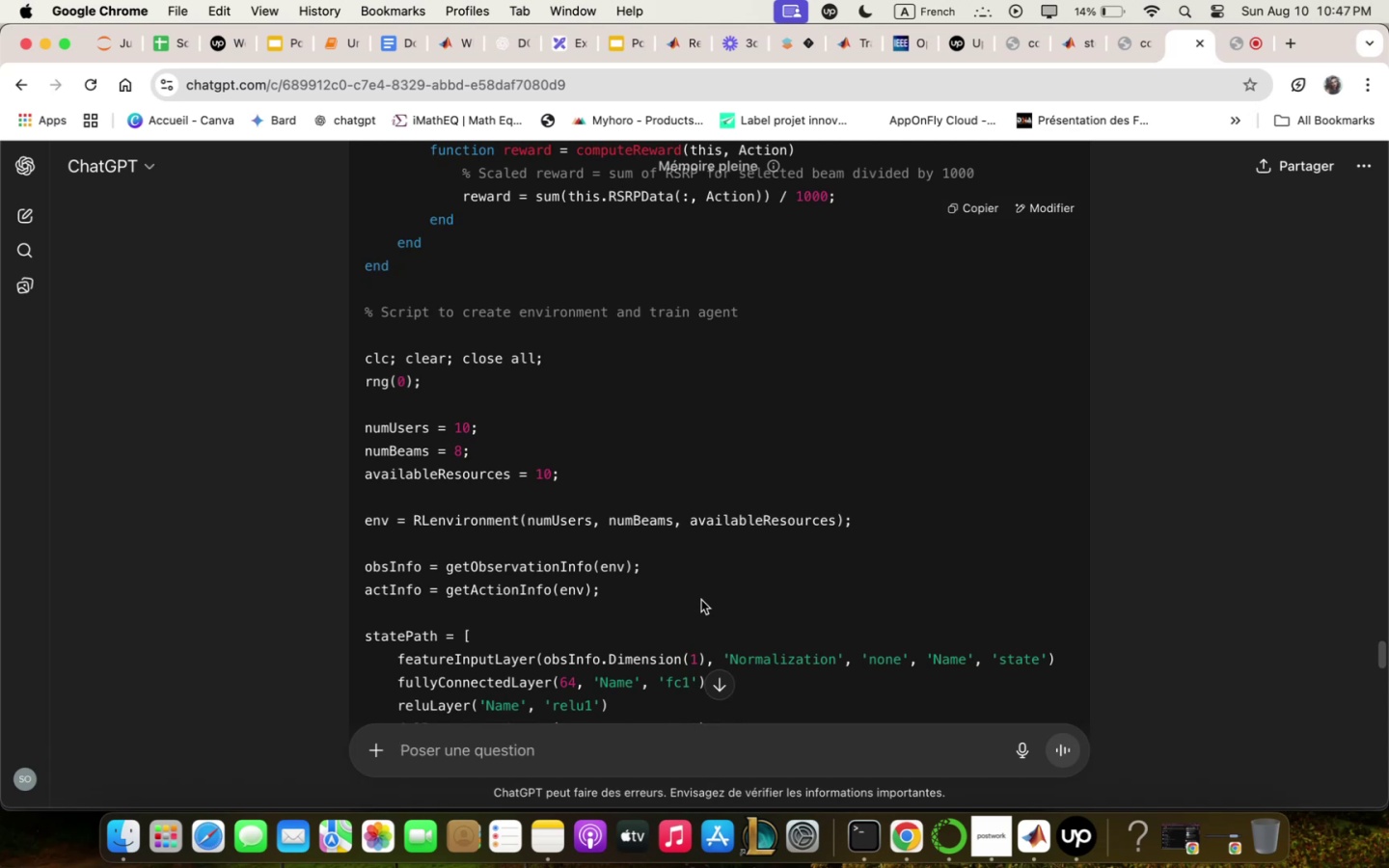 
wait(16.67)
 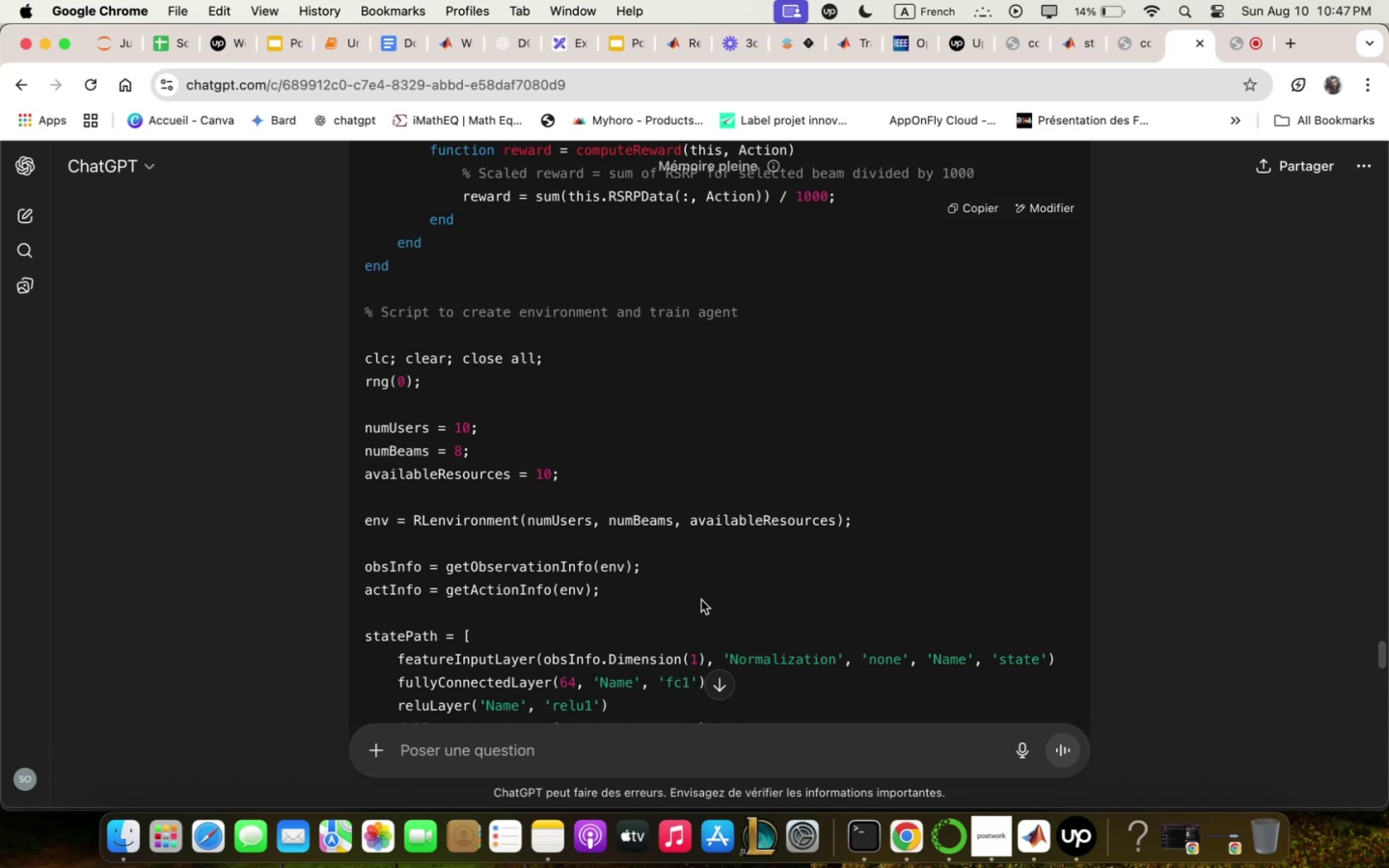 
scroll: coordinate [901, 372], scroll_direction: down, amount: 18.0
 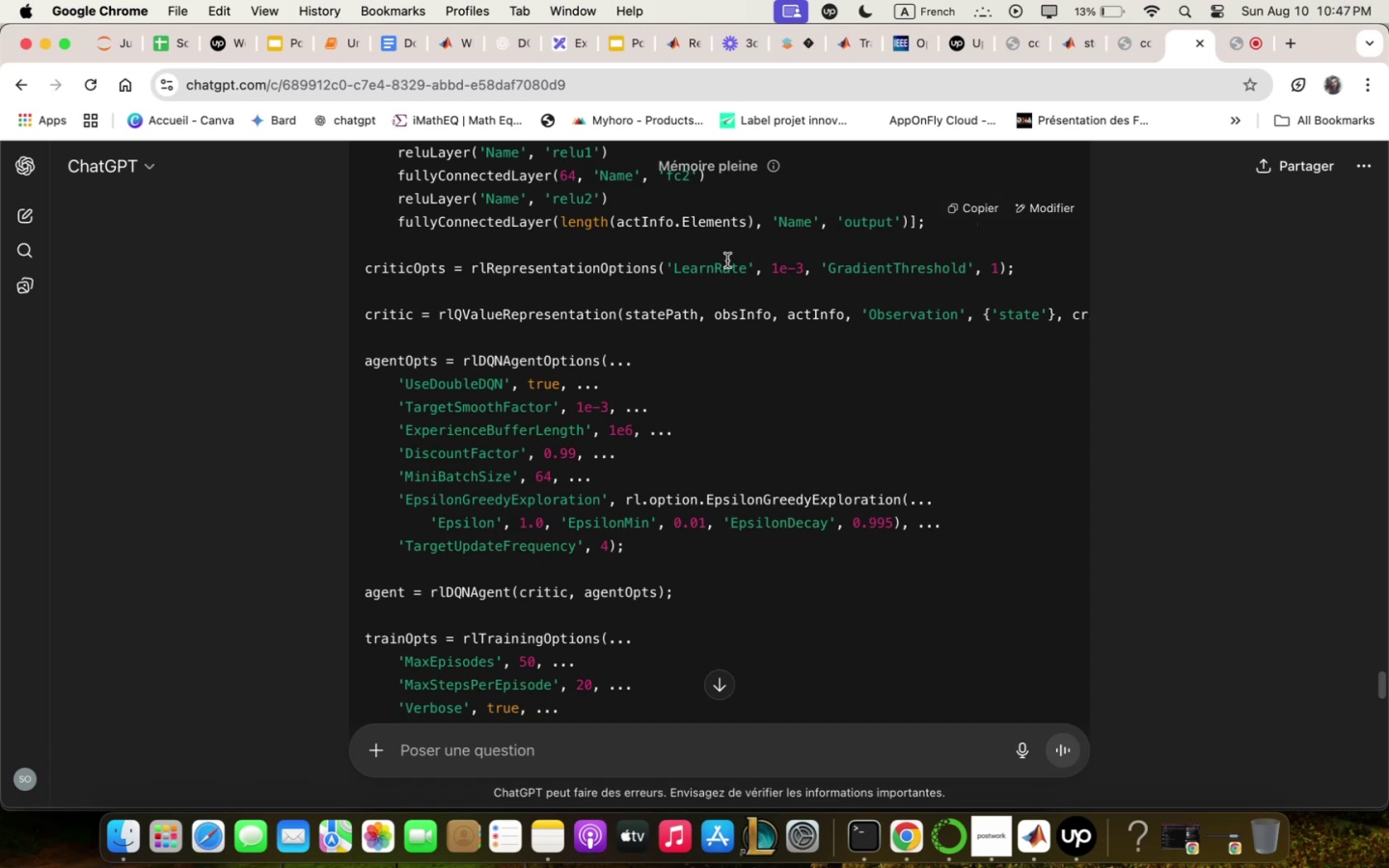 
wait(38.8)
 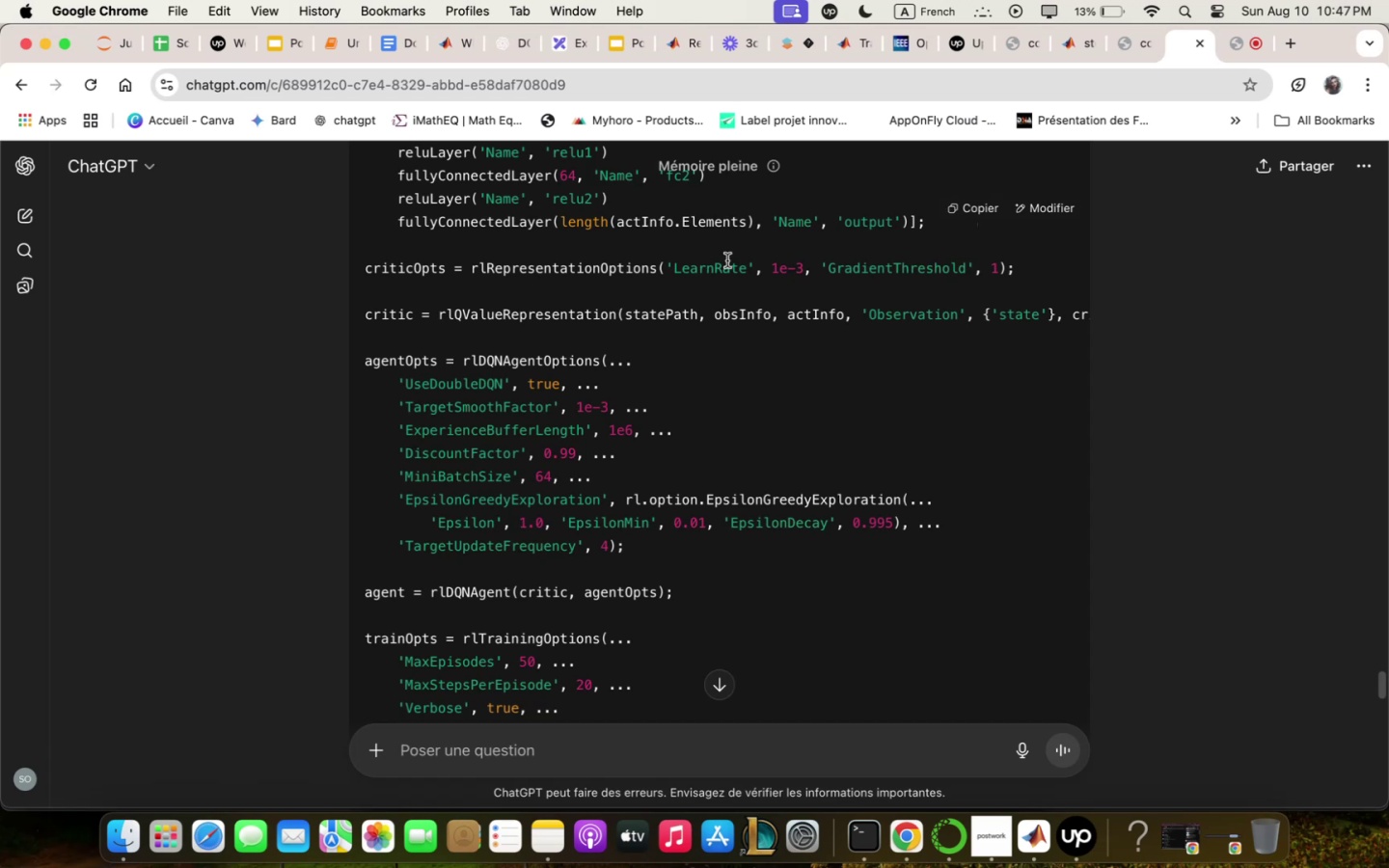 
left_click([954, 210])
 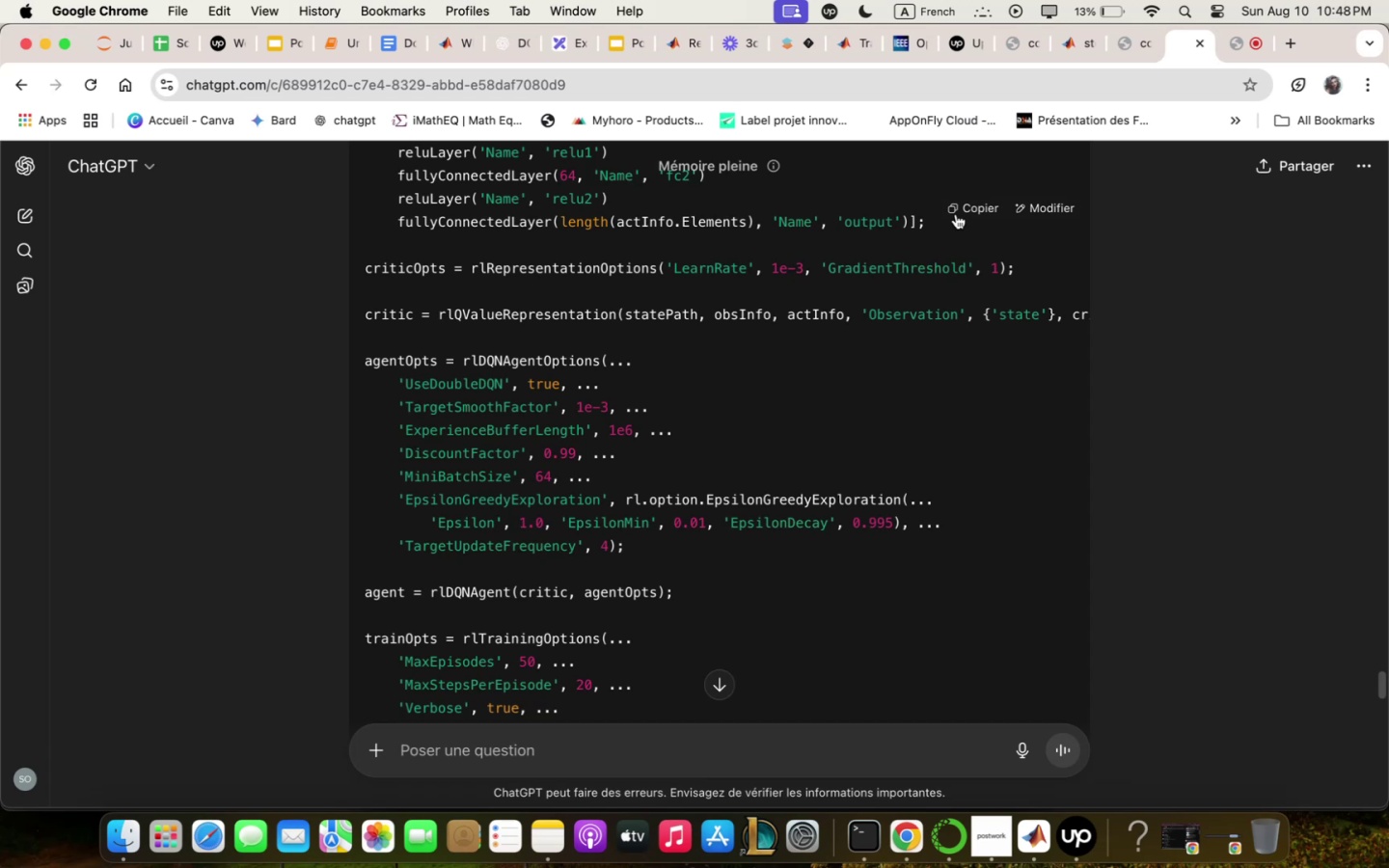 
wait(22.93)
 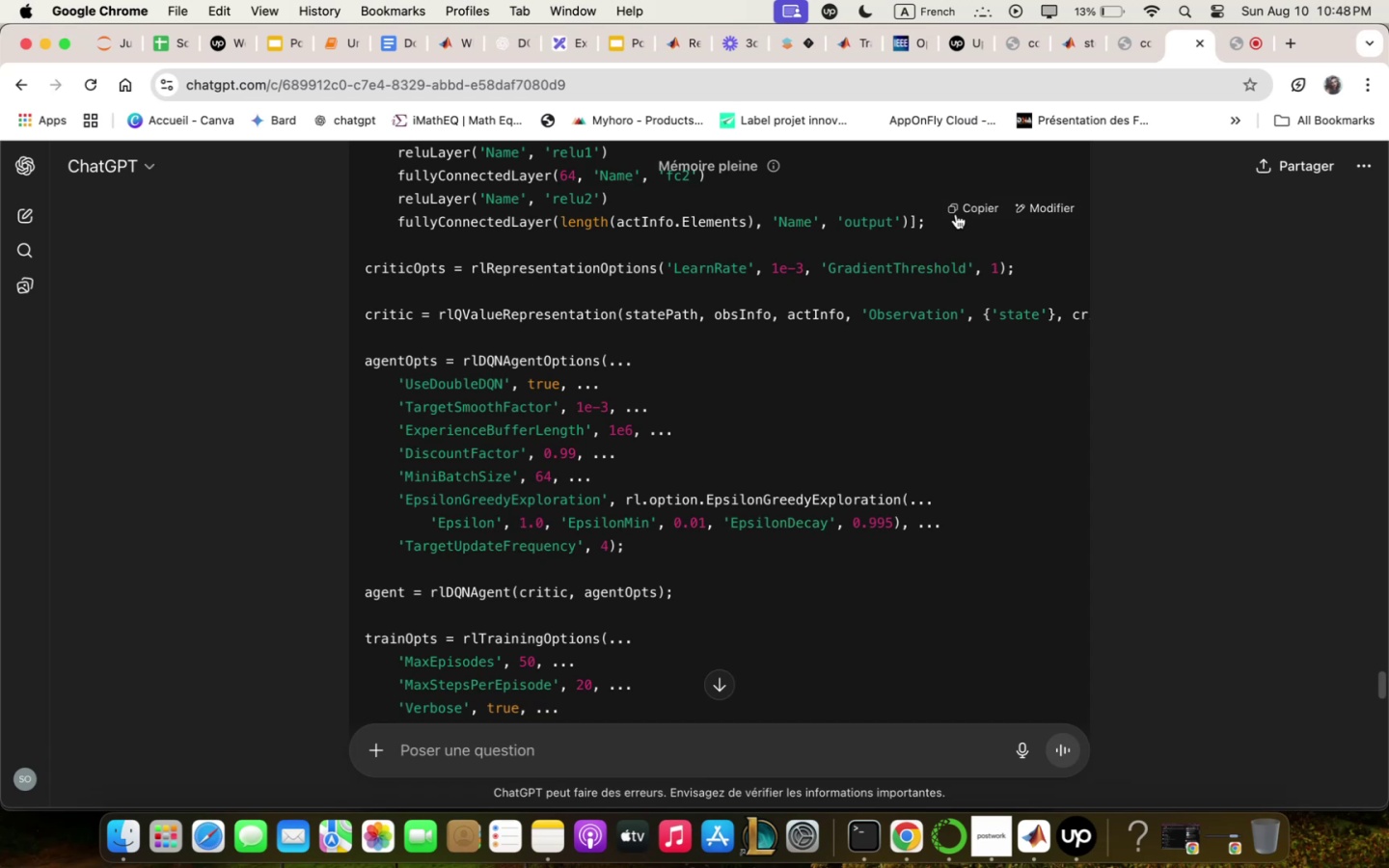 
left_click([983, 207])
 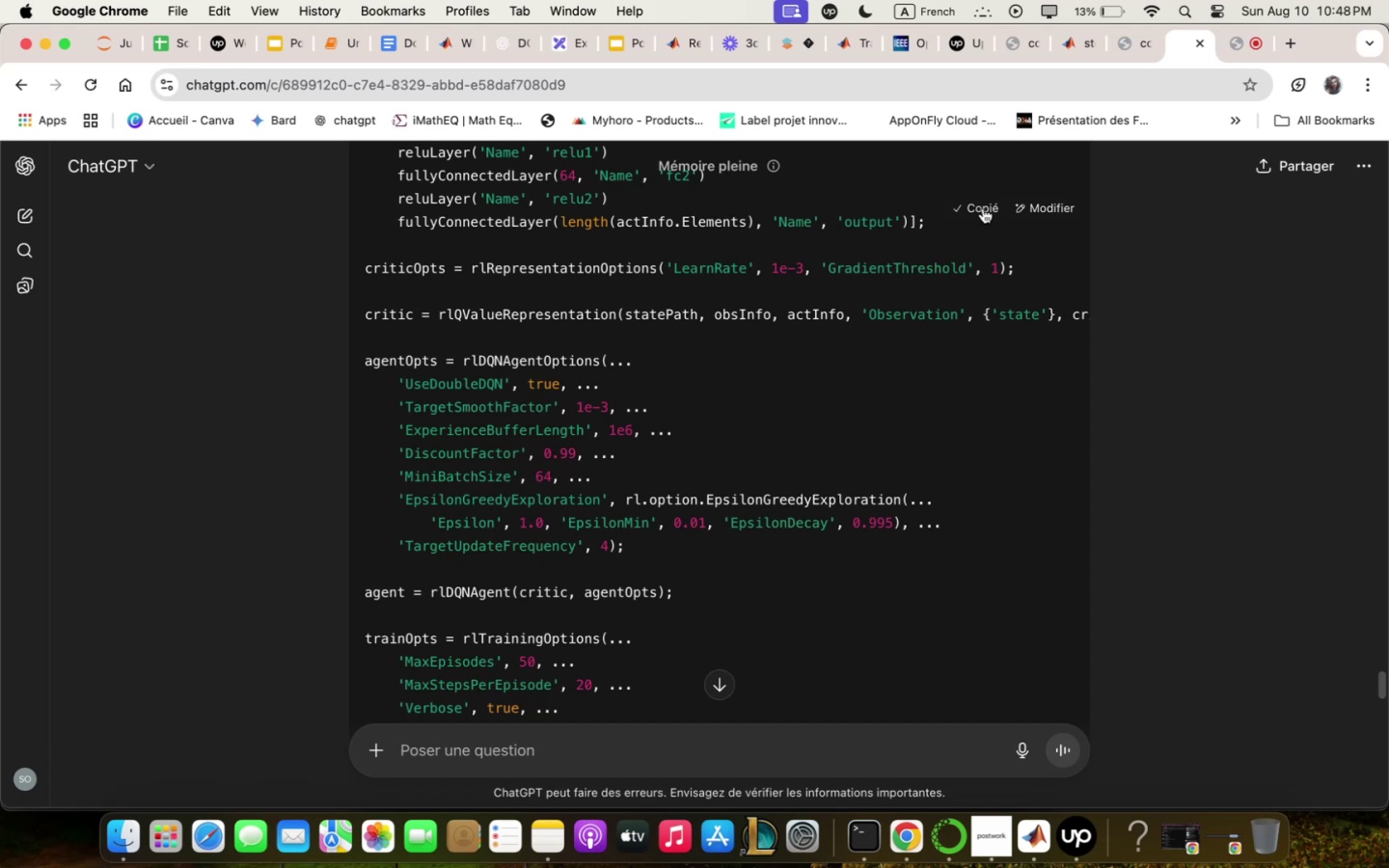 
mouse_move([1040, 839])
 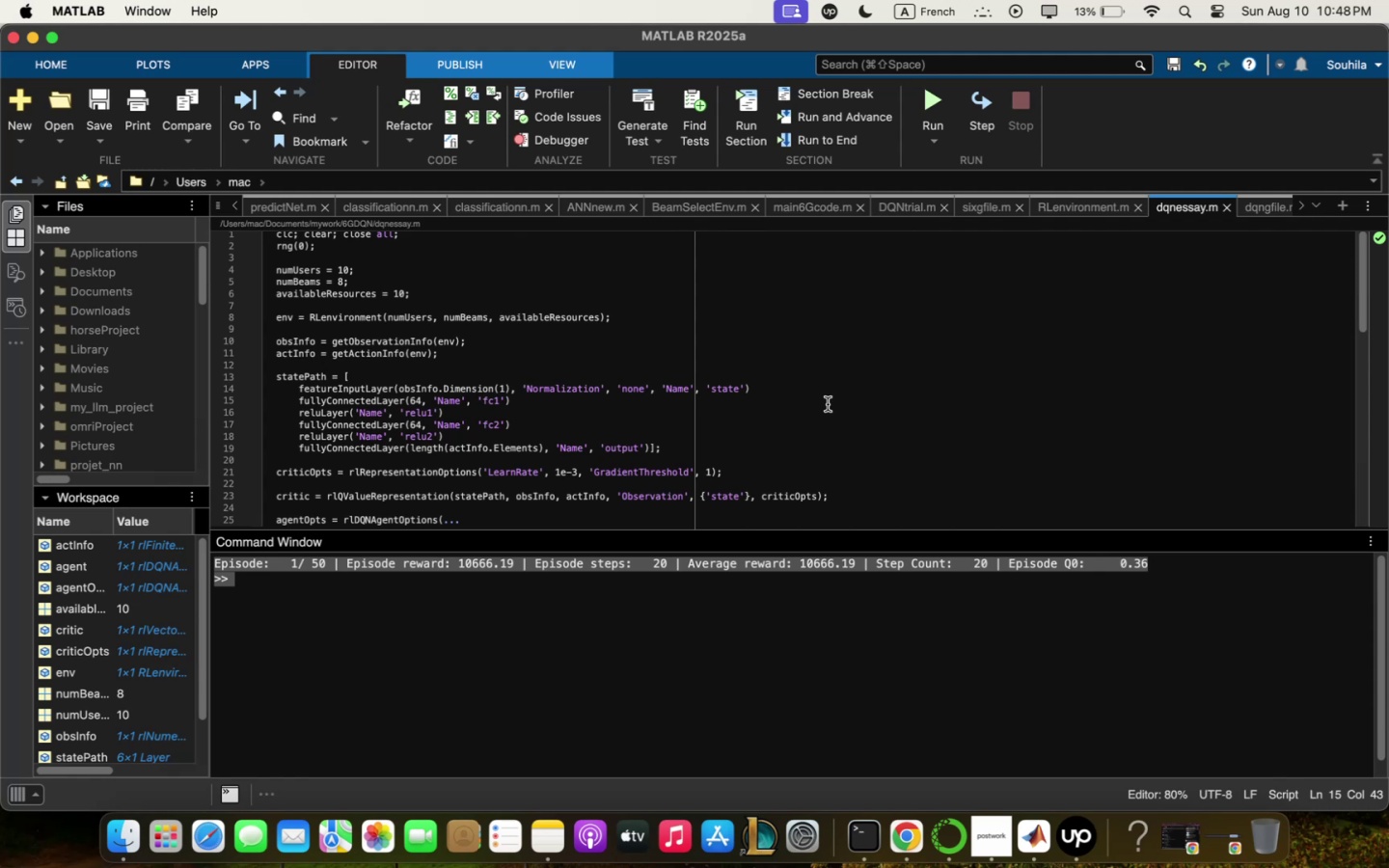 
wait(14.02)
 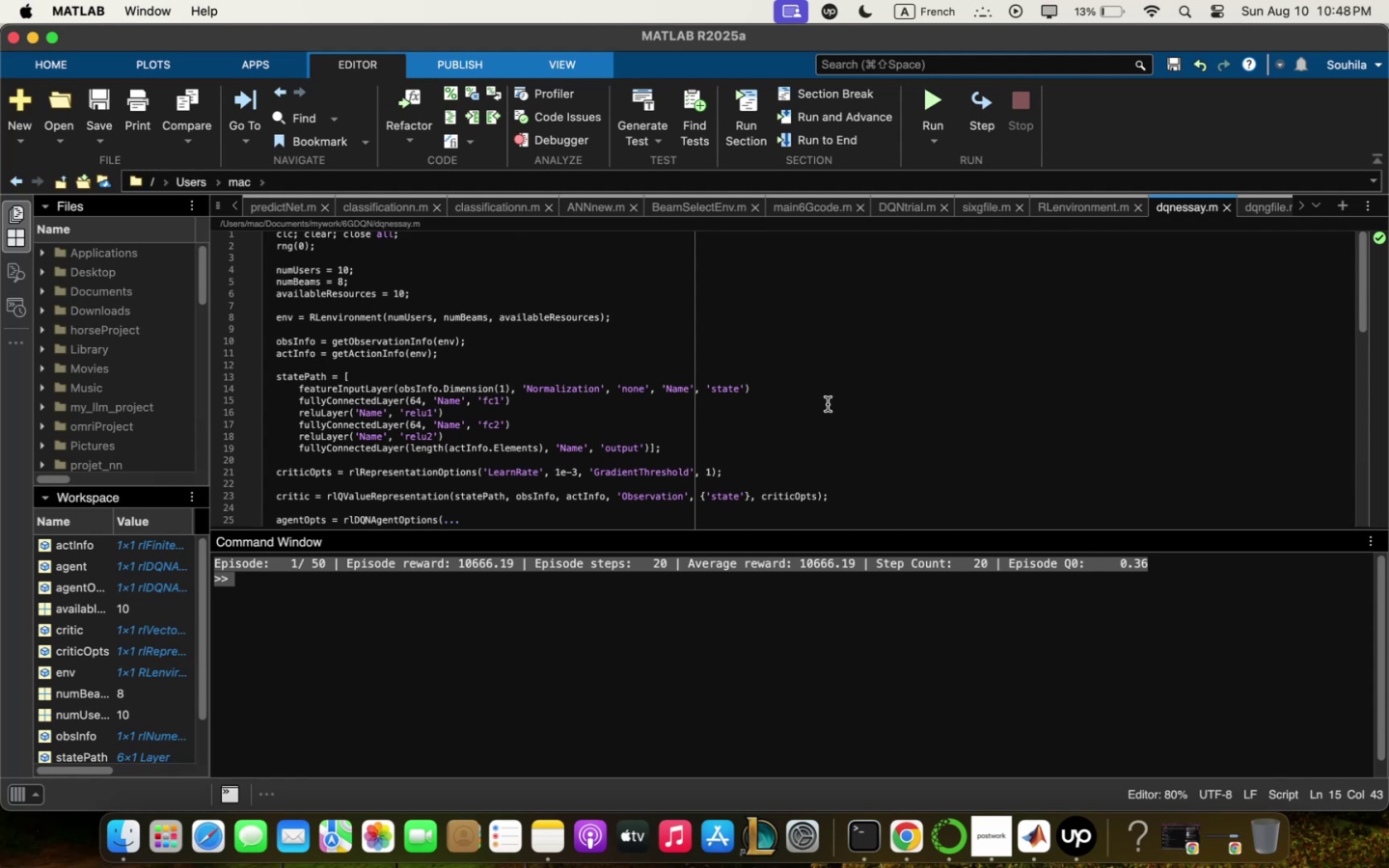 
left_click([843, 393])
 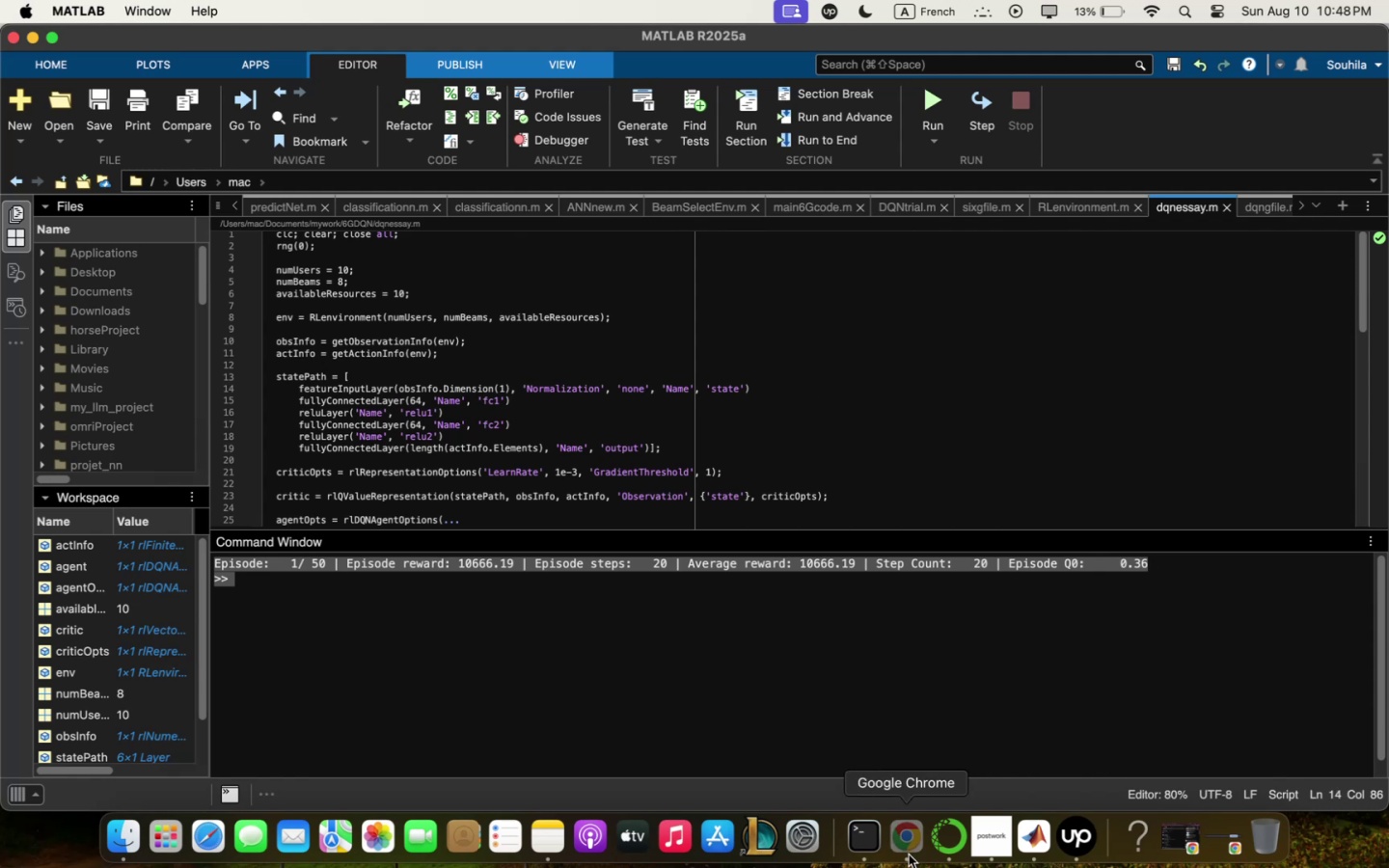 
scroll: coordinate [872, 596], scroll_direction: up, amount: 61.0
 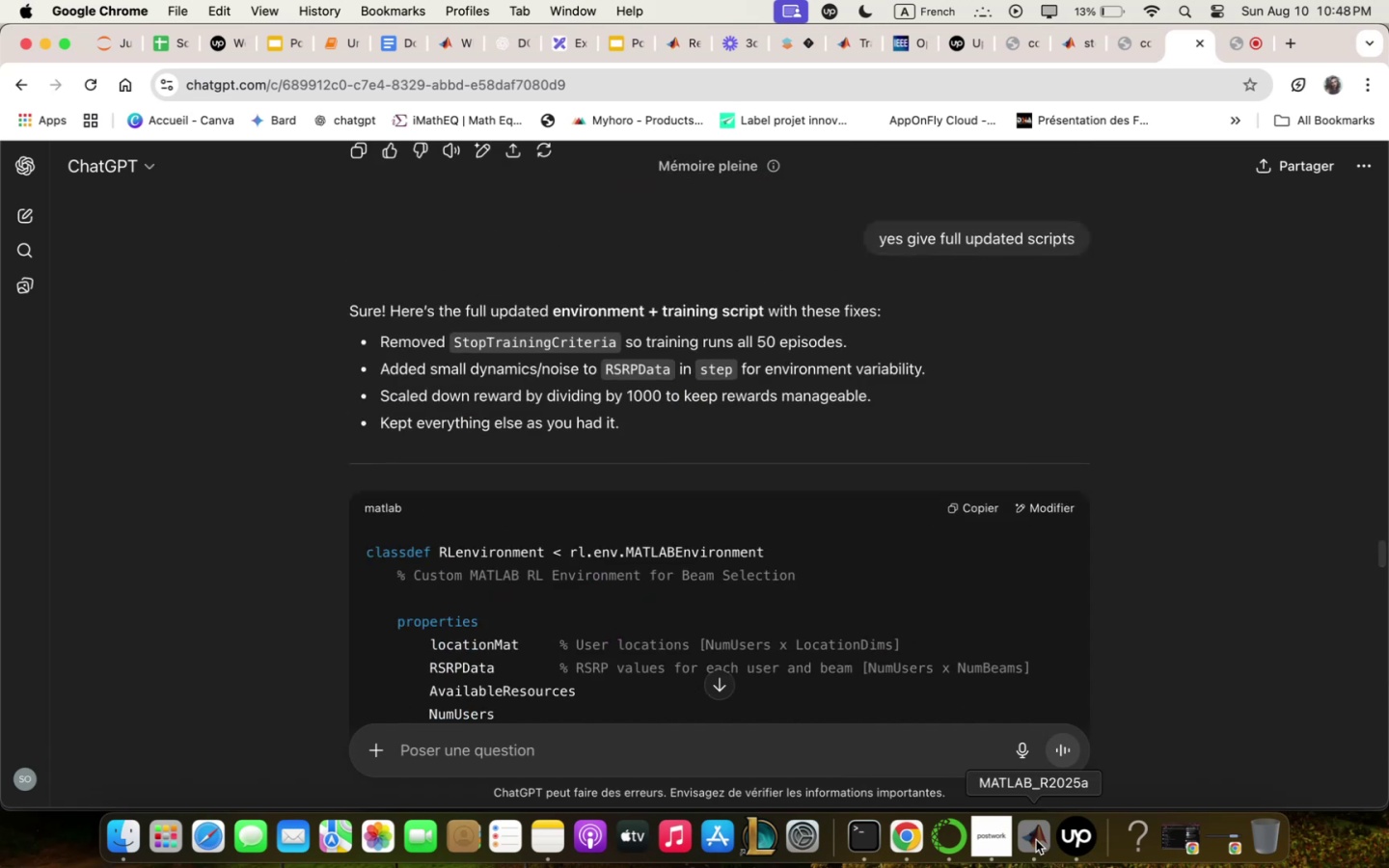 
left_click([982, 423])
 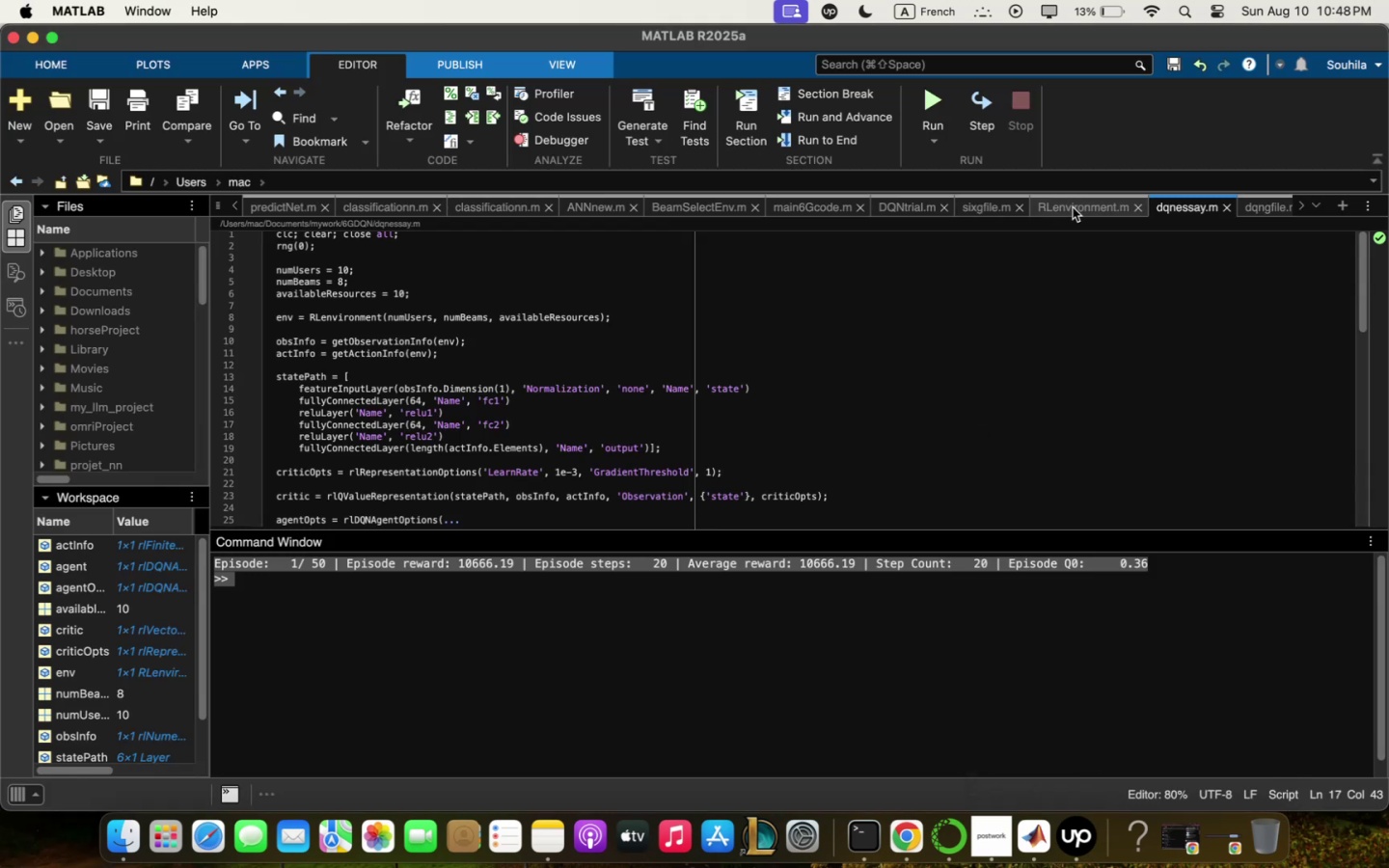 
left_click([941, 407])
 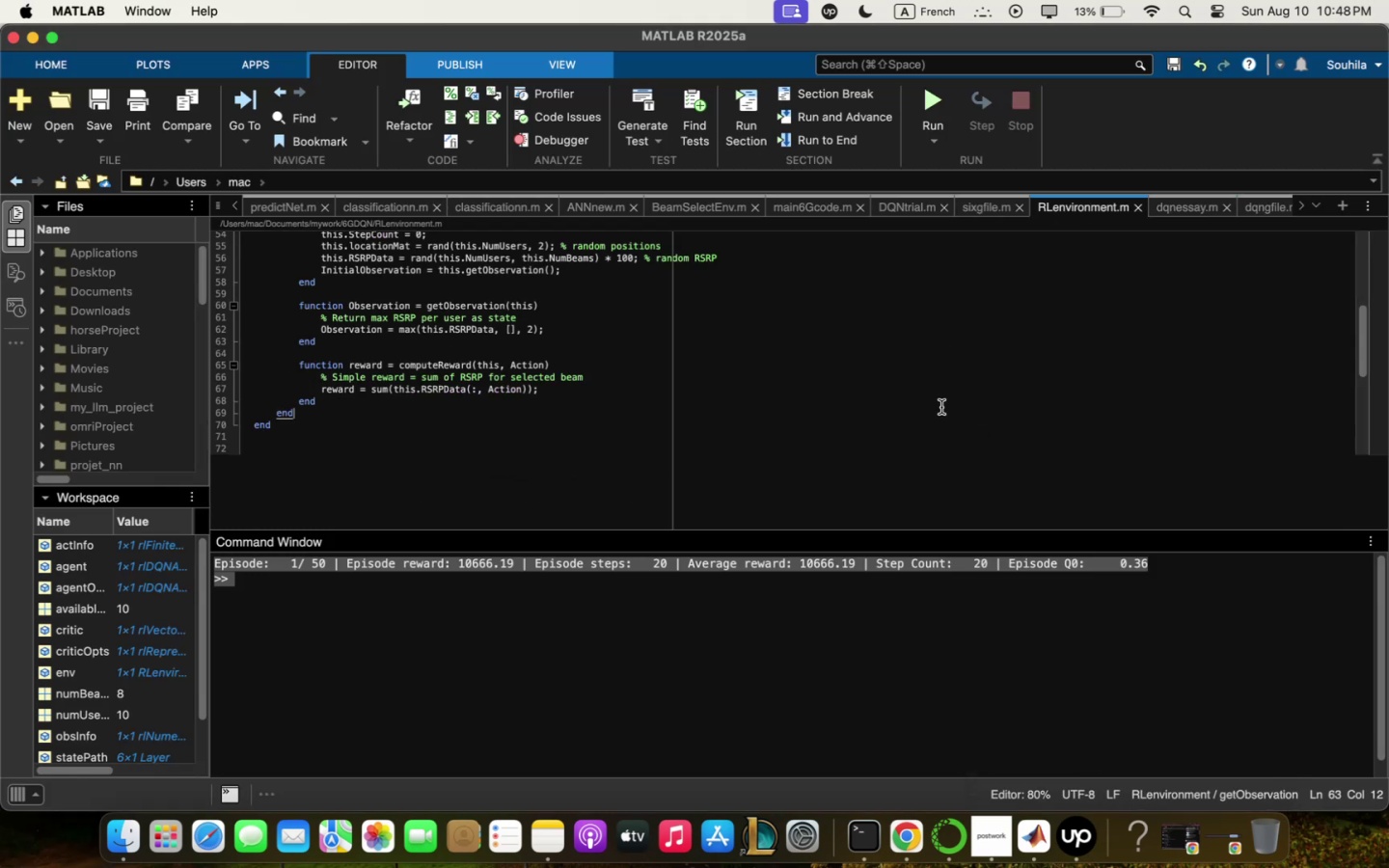 
key(Meta+Q)
 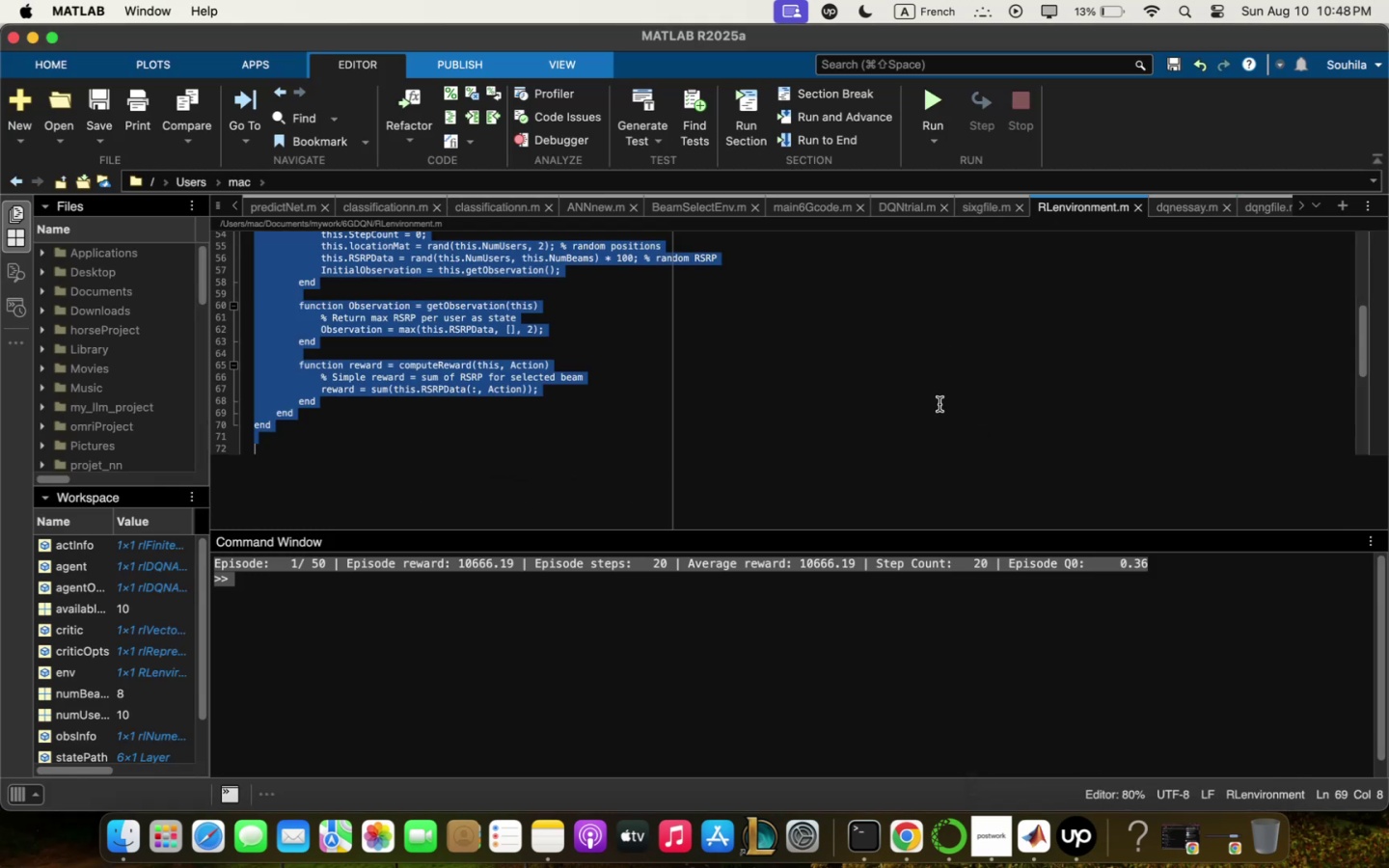 
key(Backspace)
 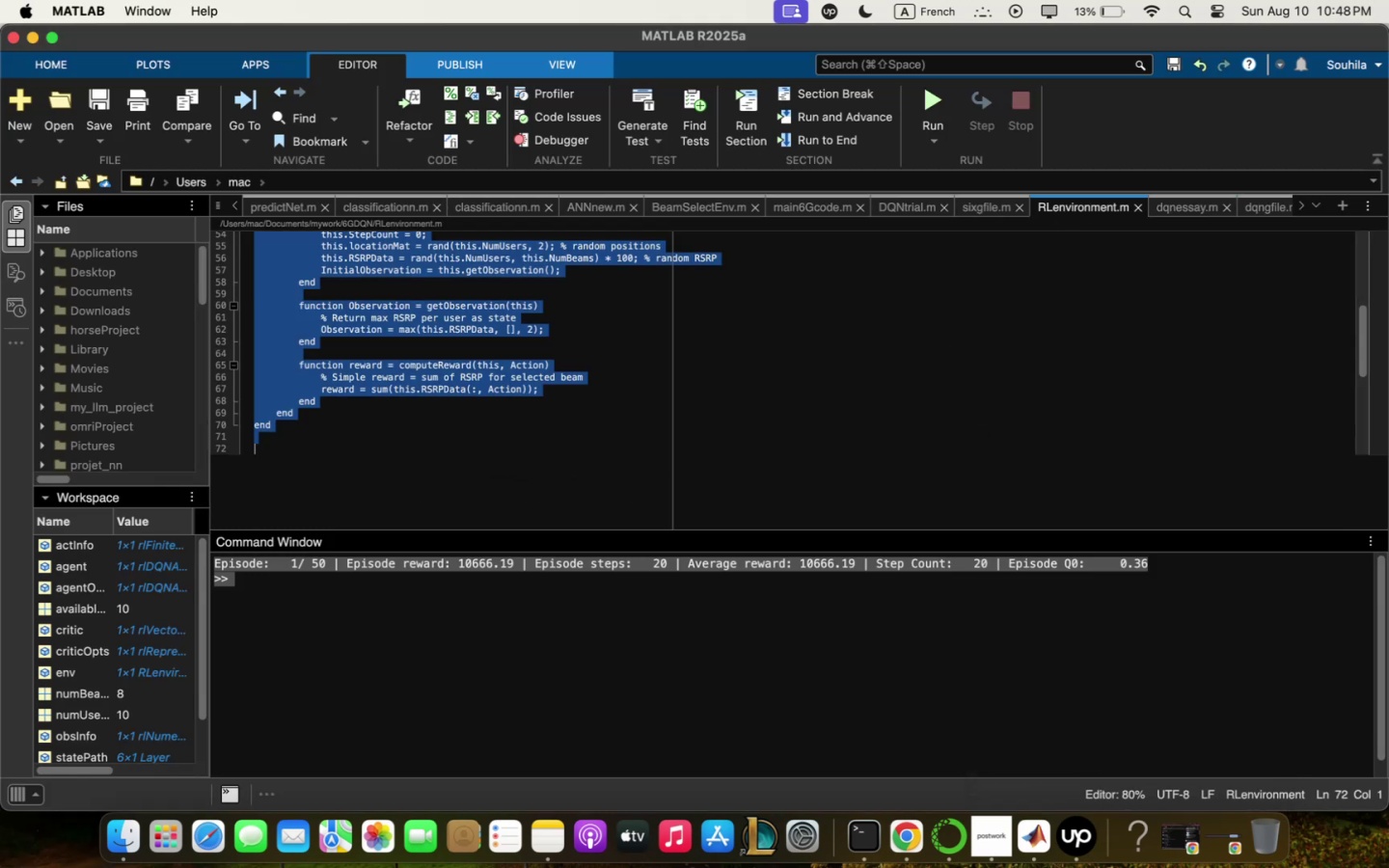 
key(Meta+V)
 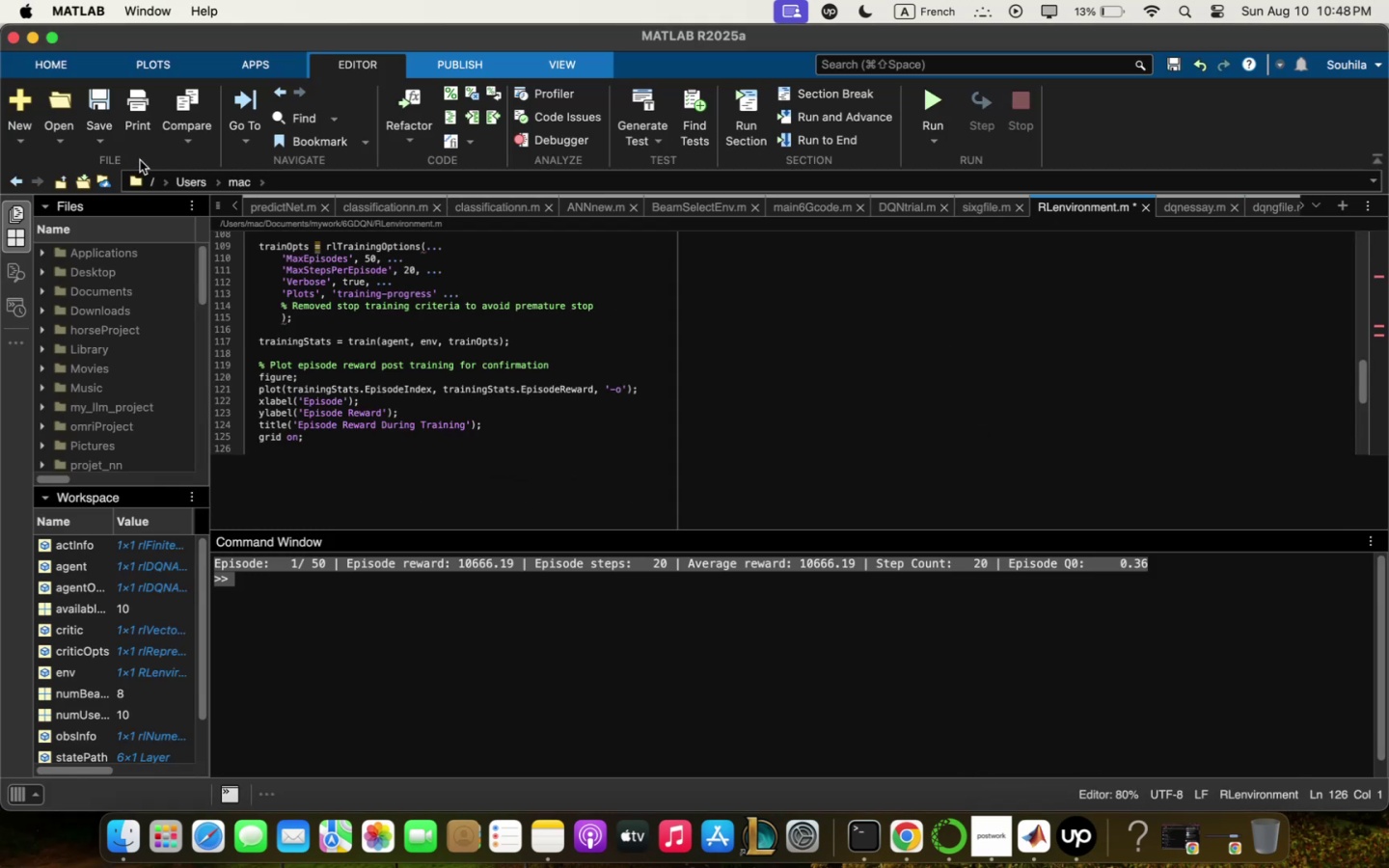 
left_click([95, 99])
 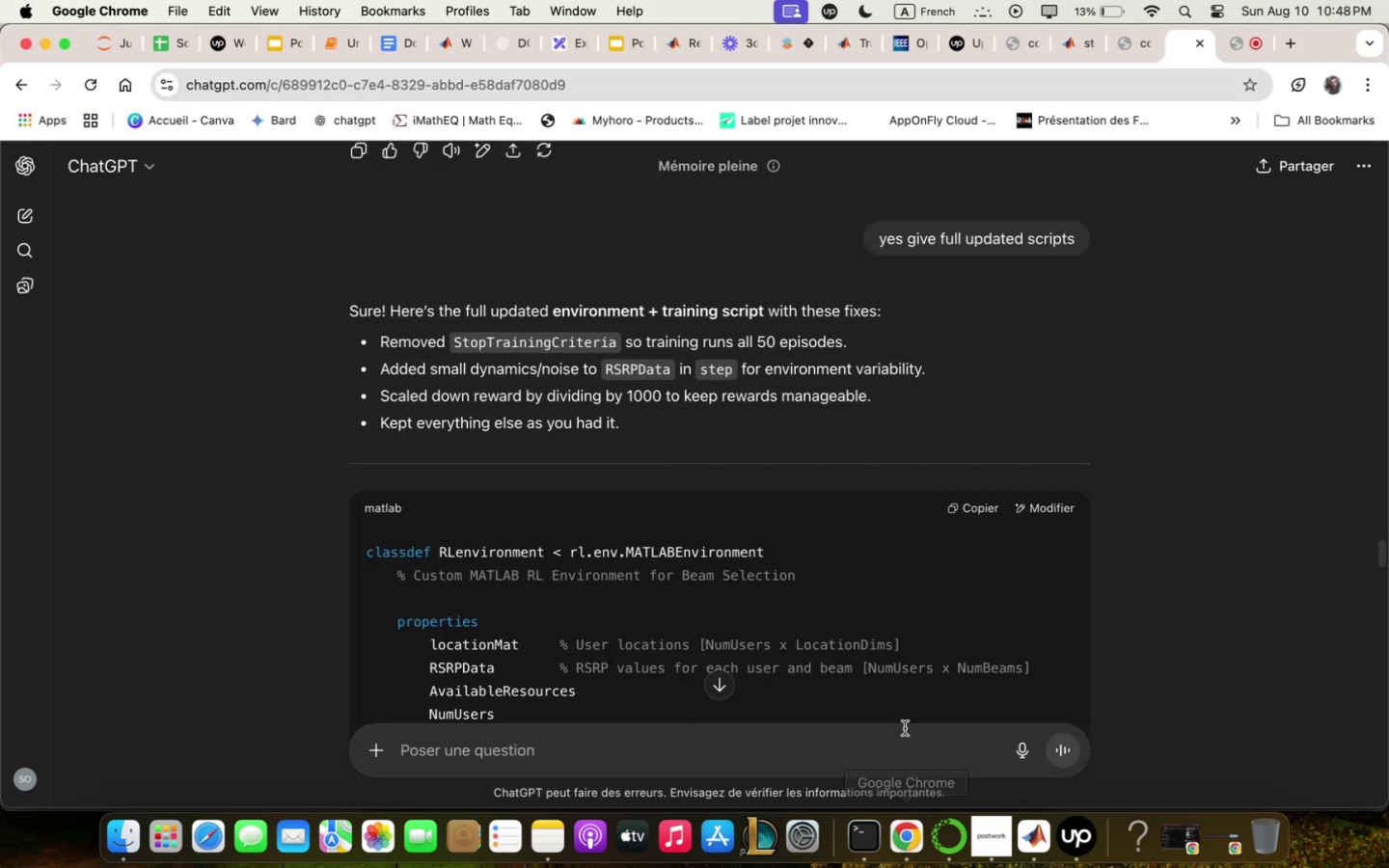 
scroll: coordinate [1076, 461], scroll_direction: down, amount: 82.0
 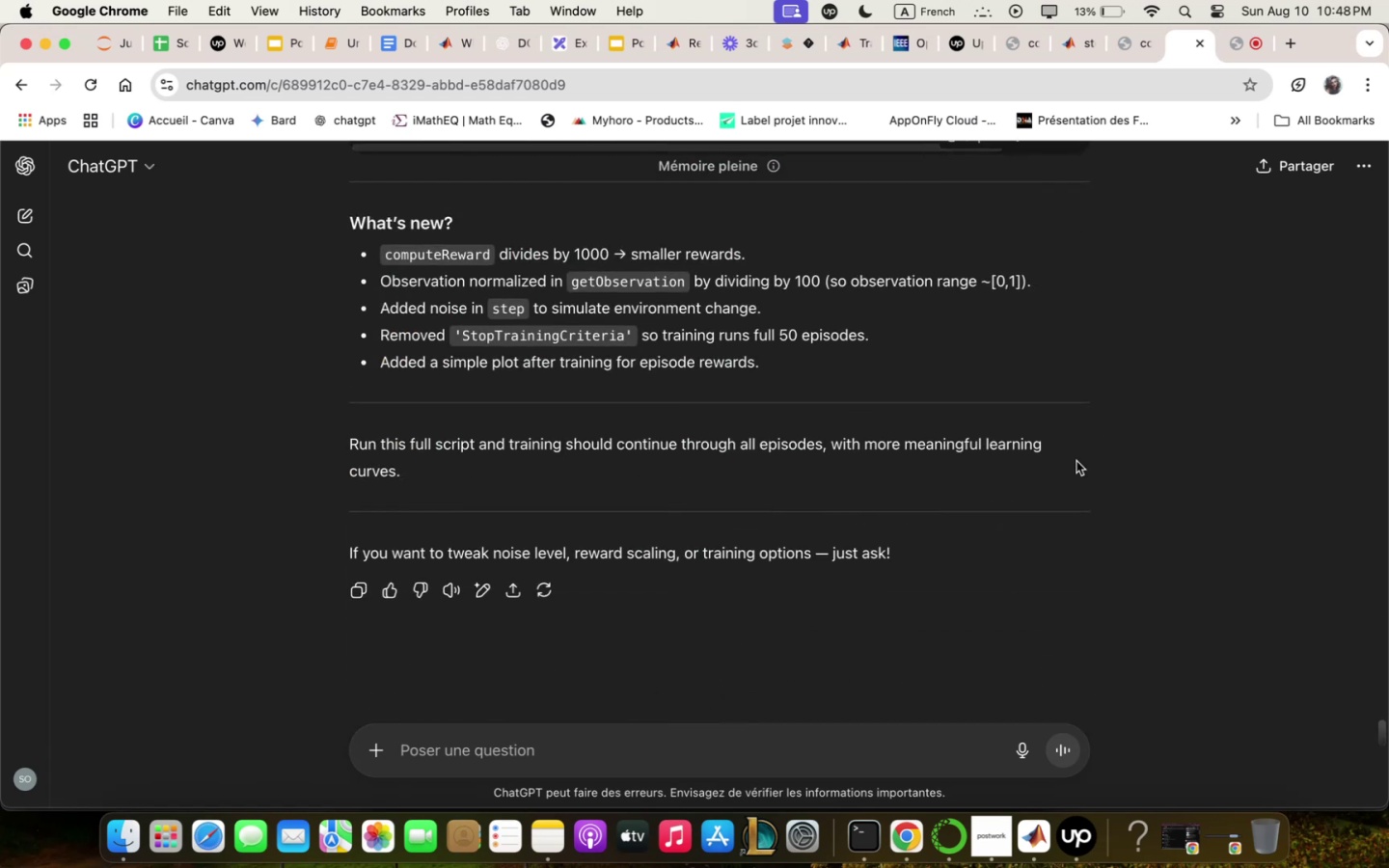 
scroll: coordinate [918, 308], scroll_direction: up, amount: 48.0
 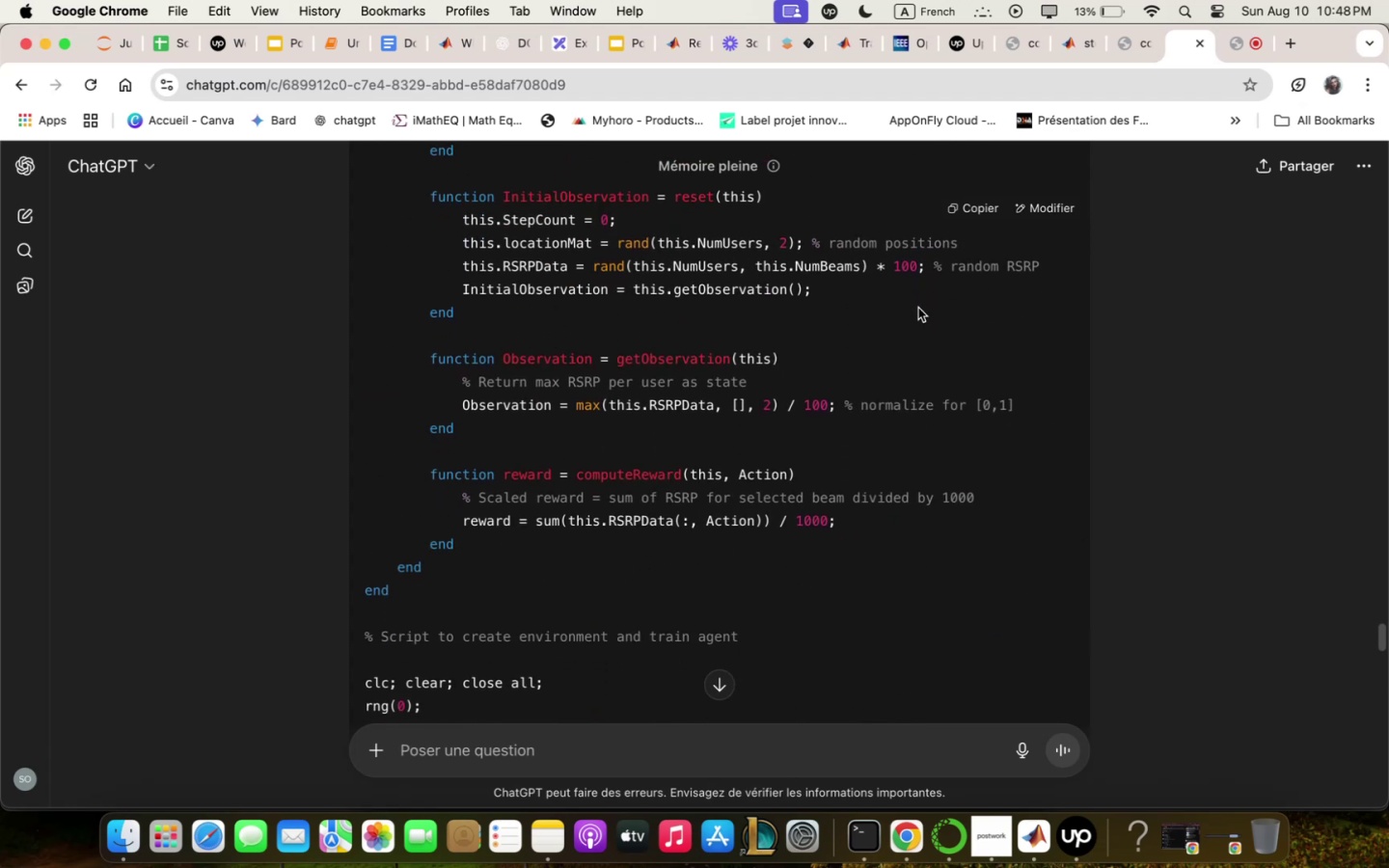 
scroll: coordinate [918, 308], scroll_direction: down, amount: 14.0
 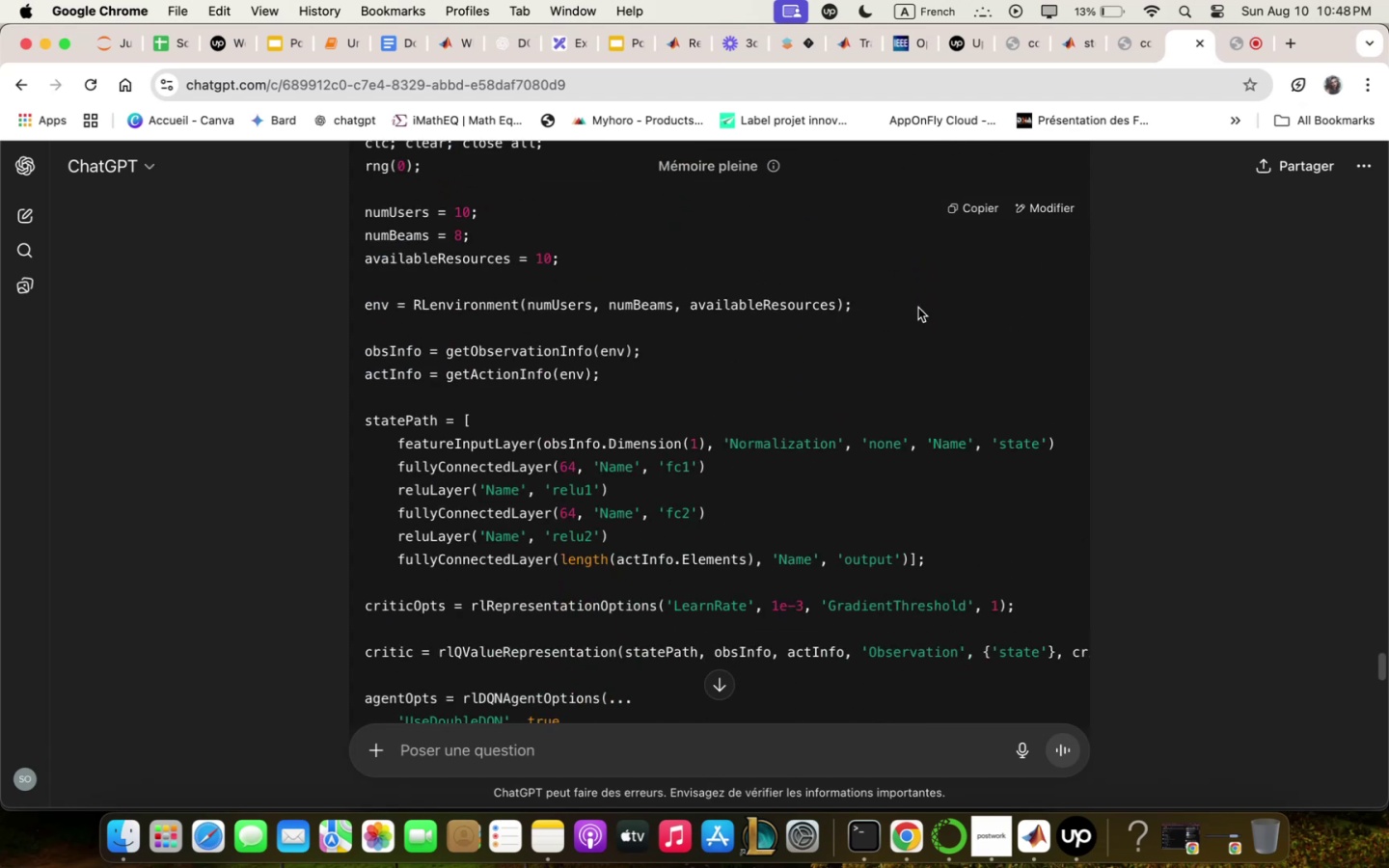 
scroll: coordinate [918, 308], scroll_direction: up, amount: 53.0
 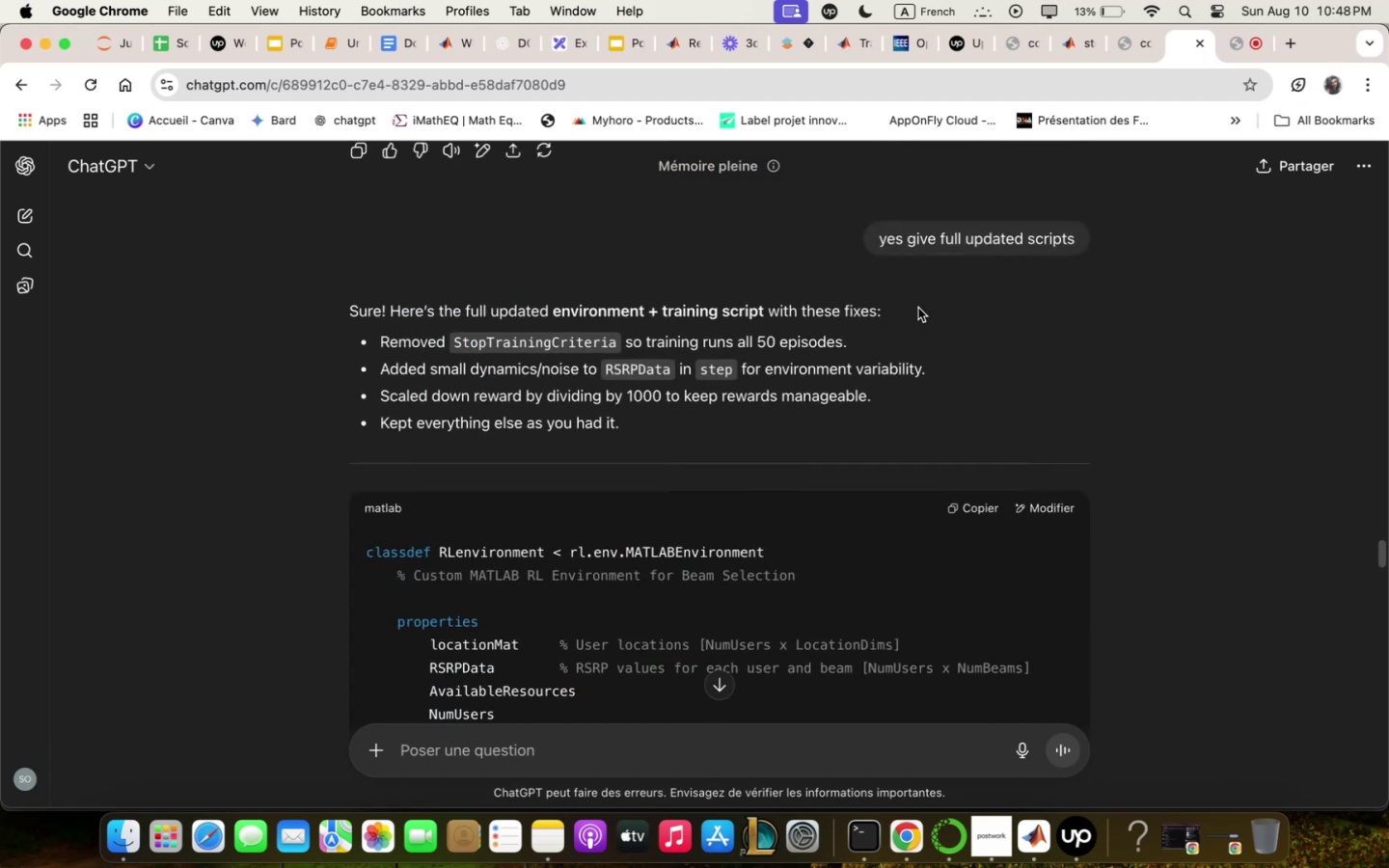 
scroll: coordinate [918, 308], scroll_direction: down, amount: 72.0
 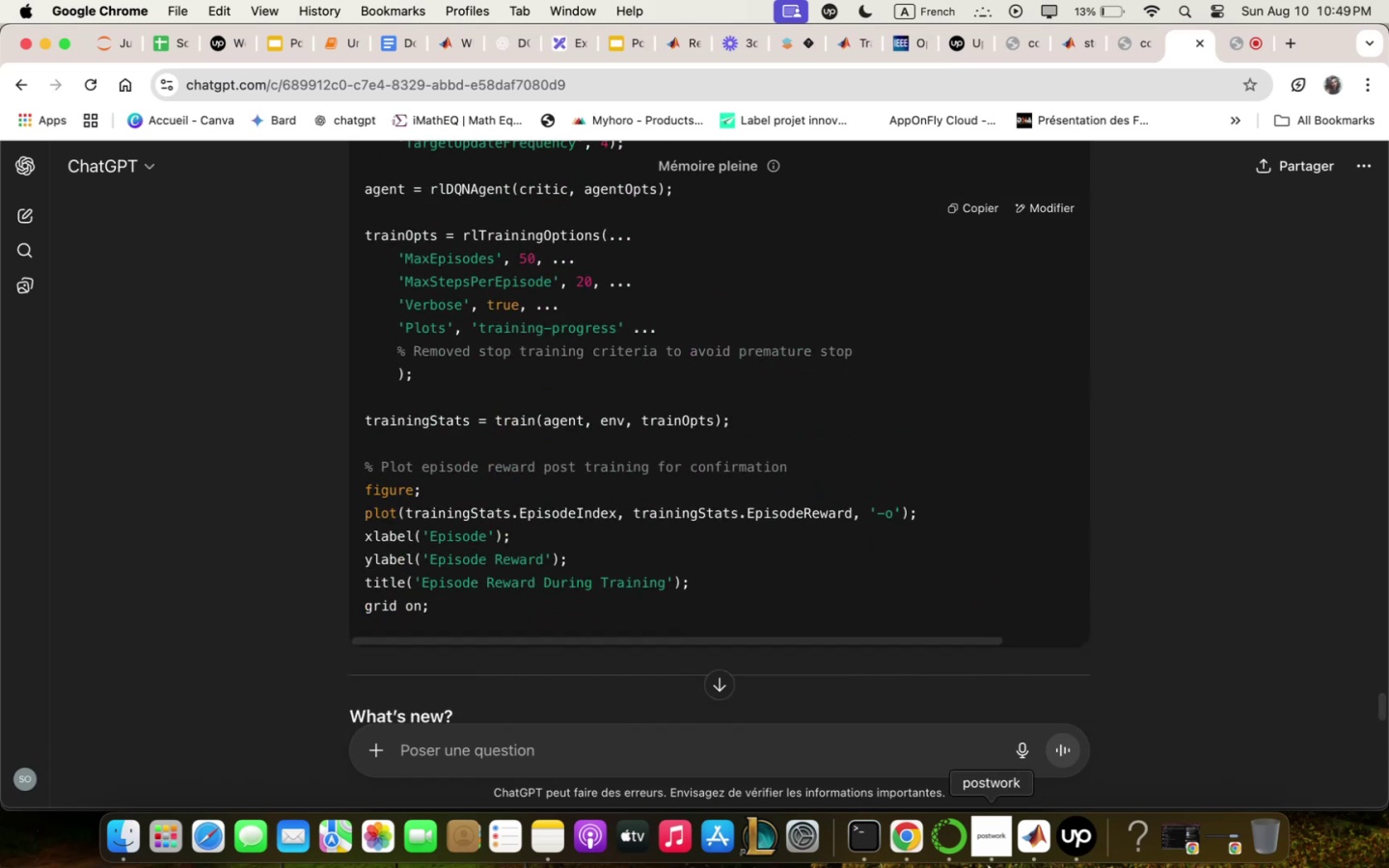 
left_click([1029, 846])
 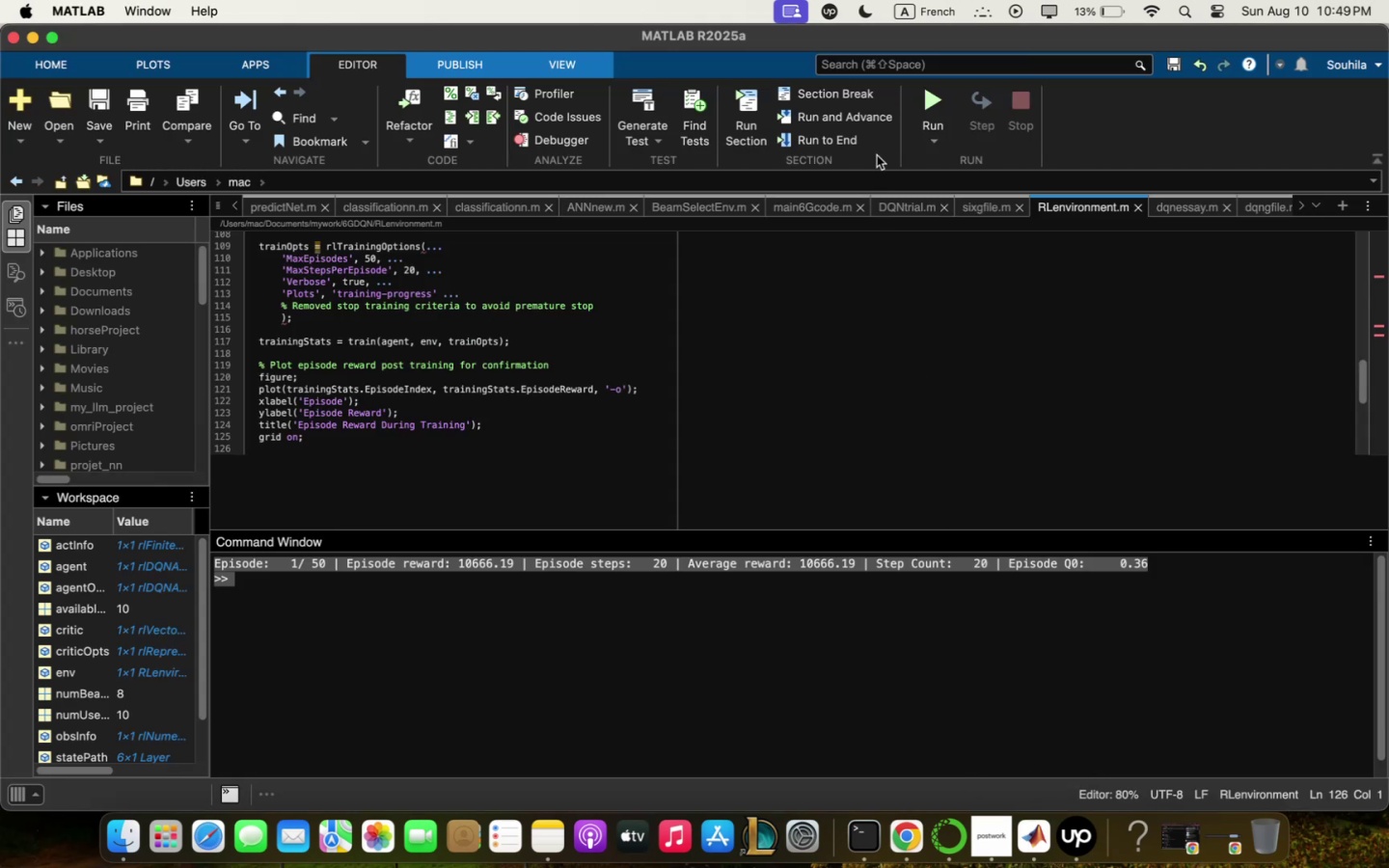 
left_click([929, 100])
 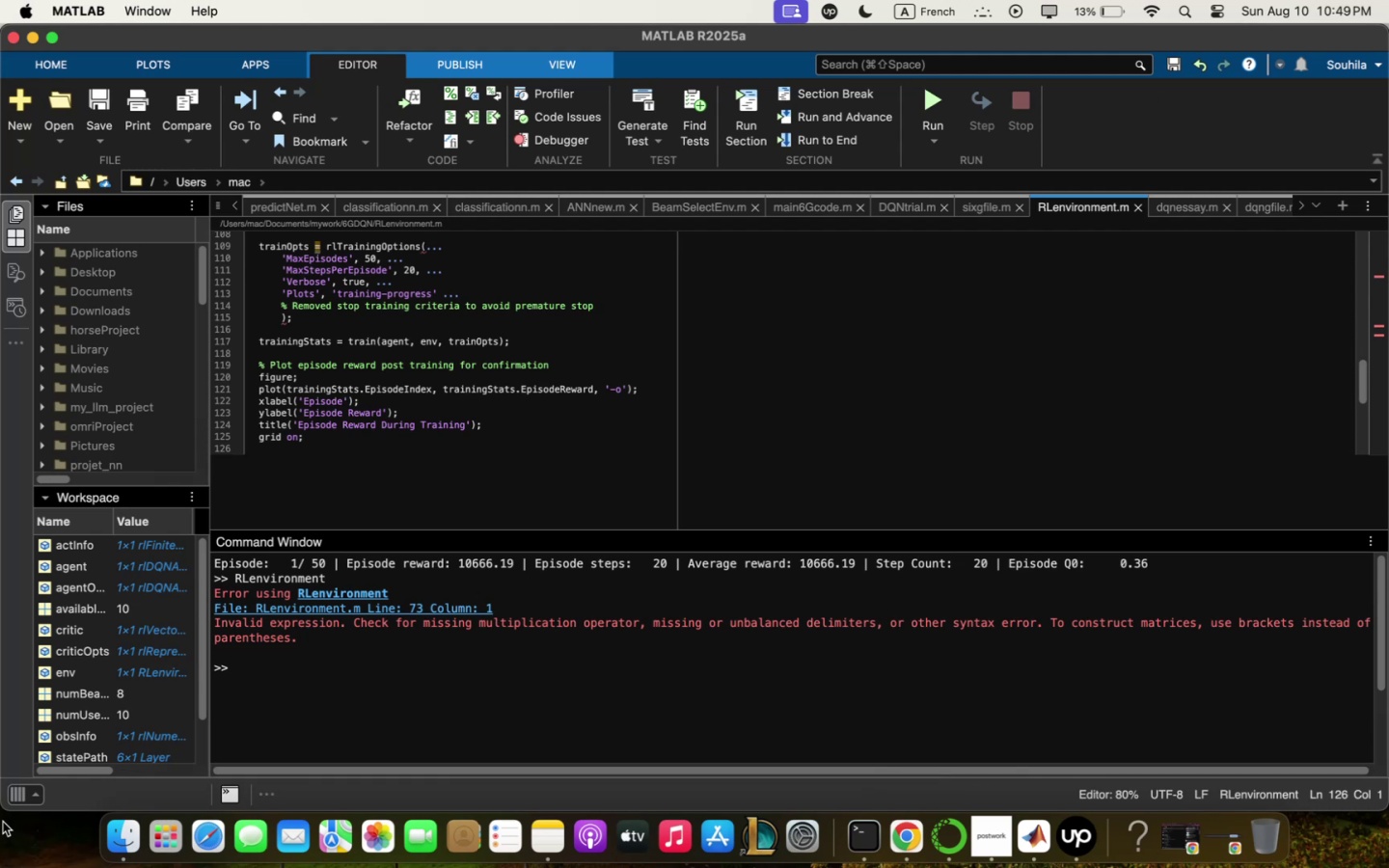 
wait(15.67)
 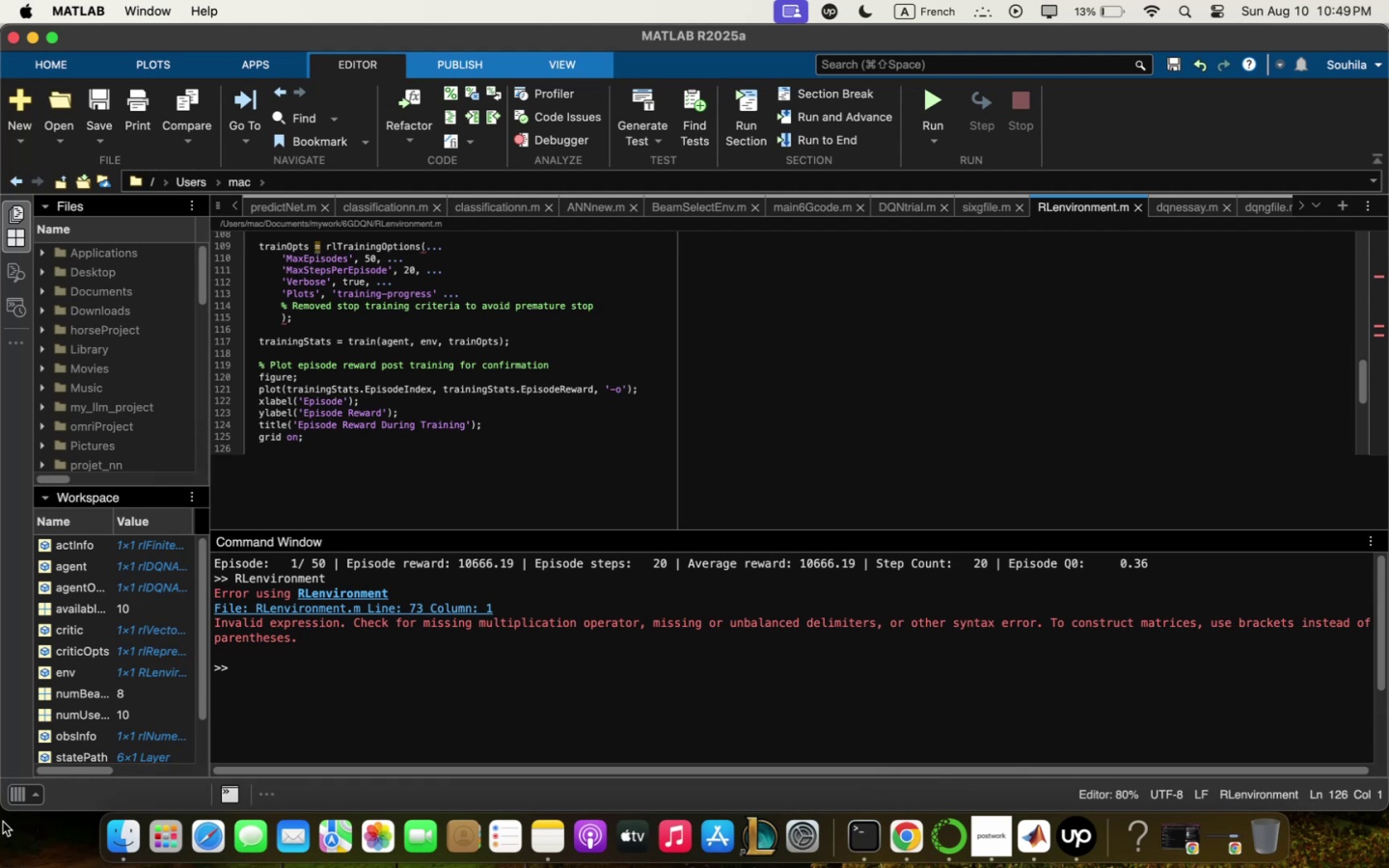 
mouse_move([864, 848])
 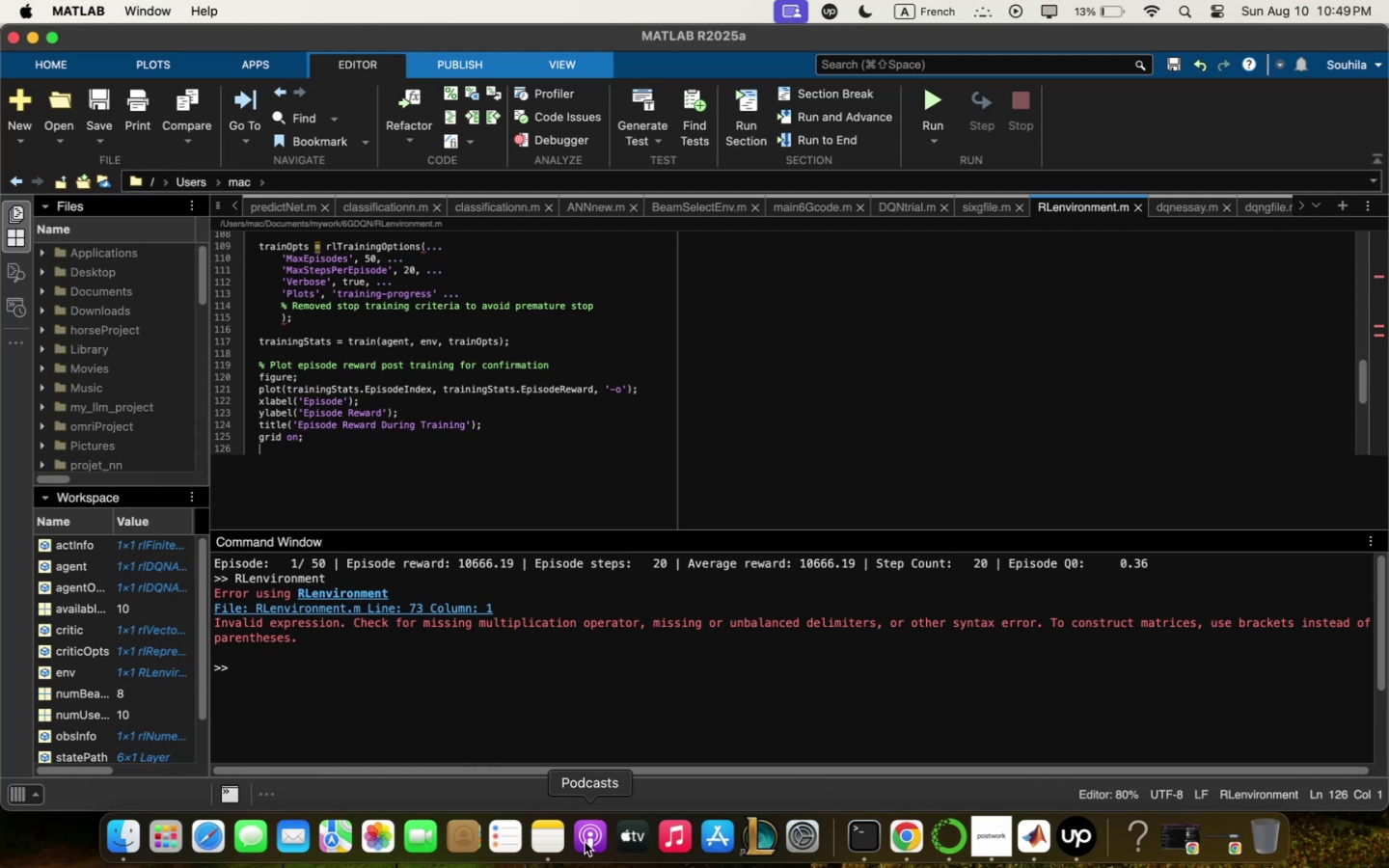 
left_click([544, 824])
 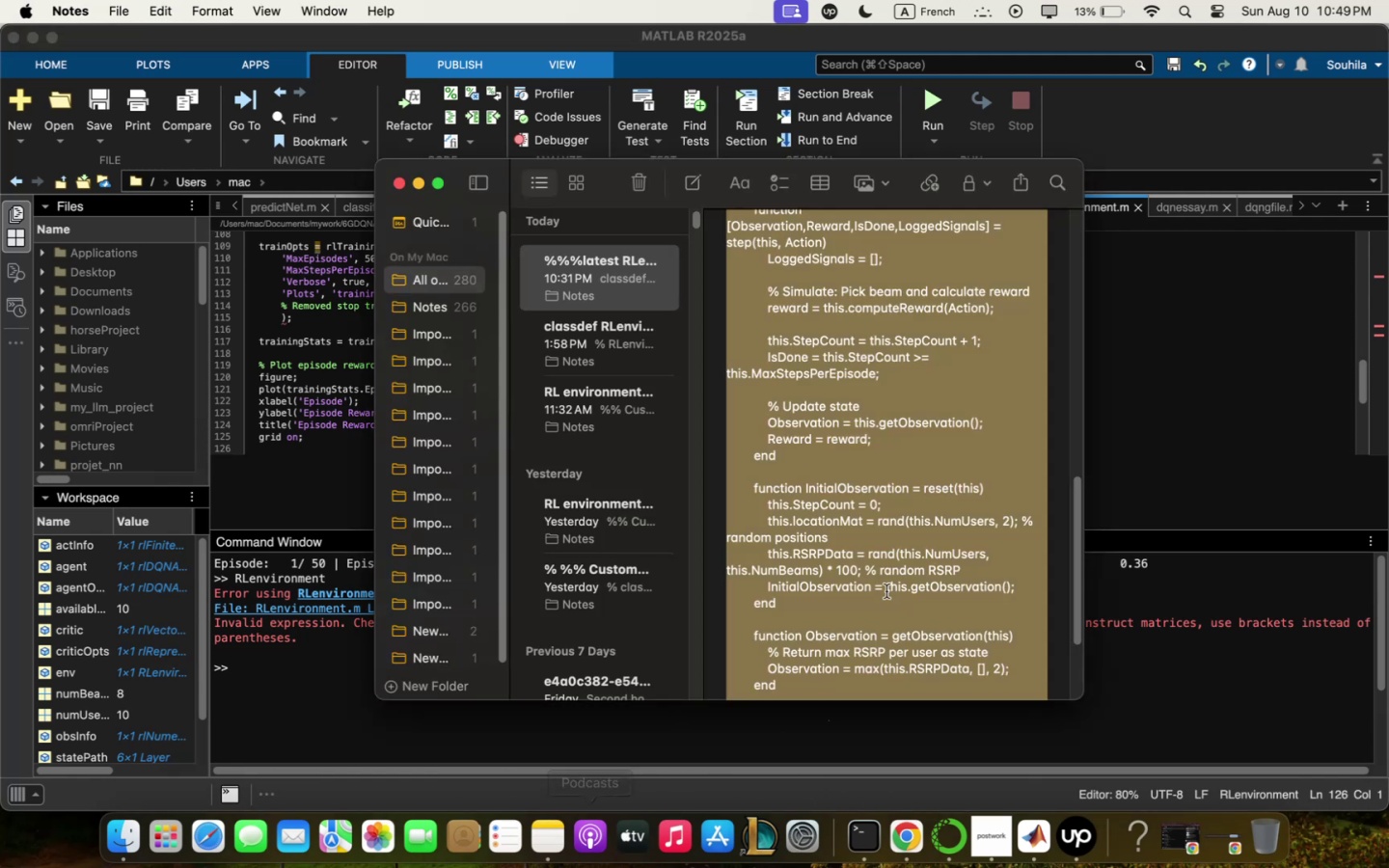 
left_click([940, 478])
 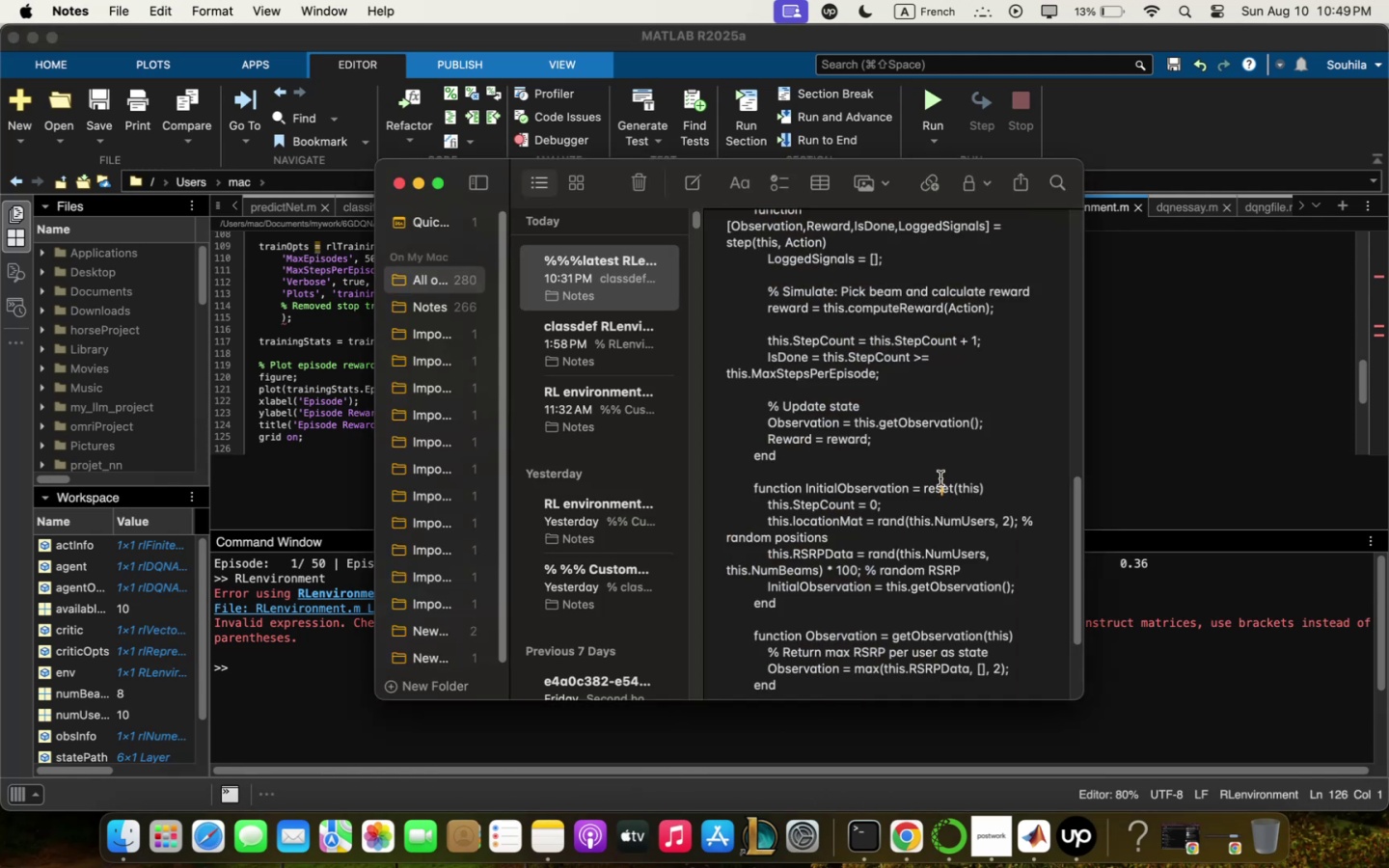 
key(Meta+Q)
 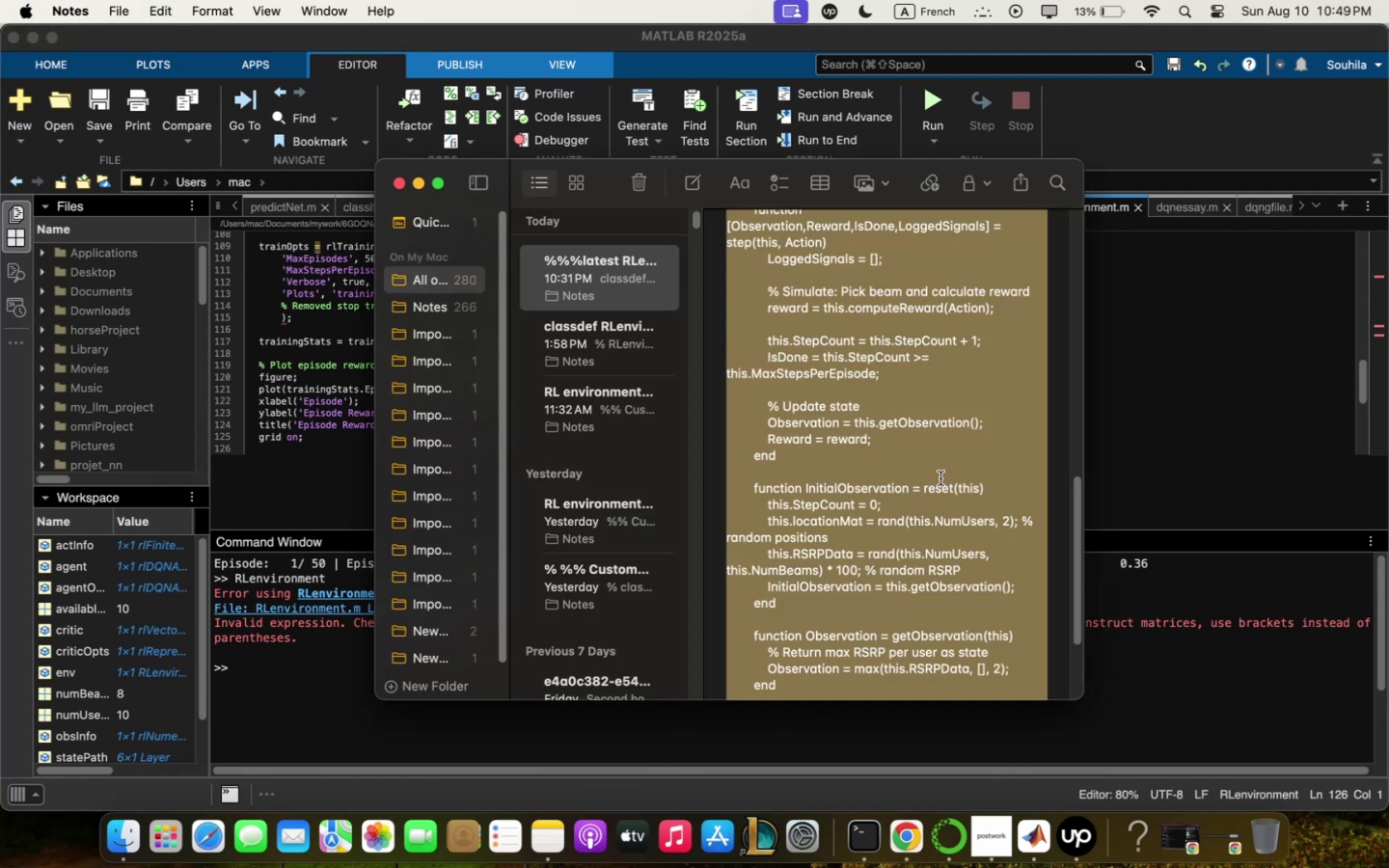 
key(Meta+C)
 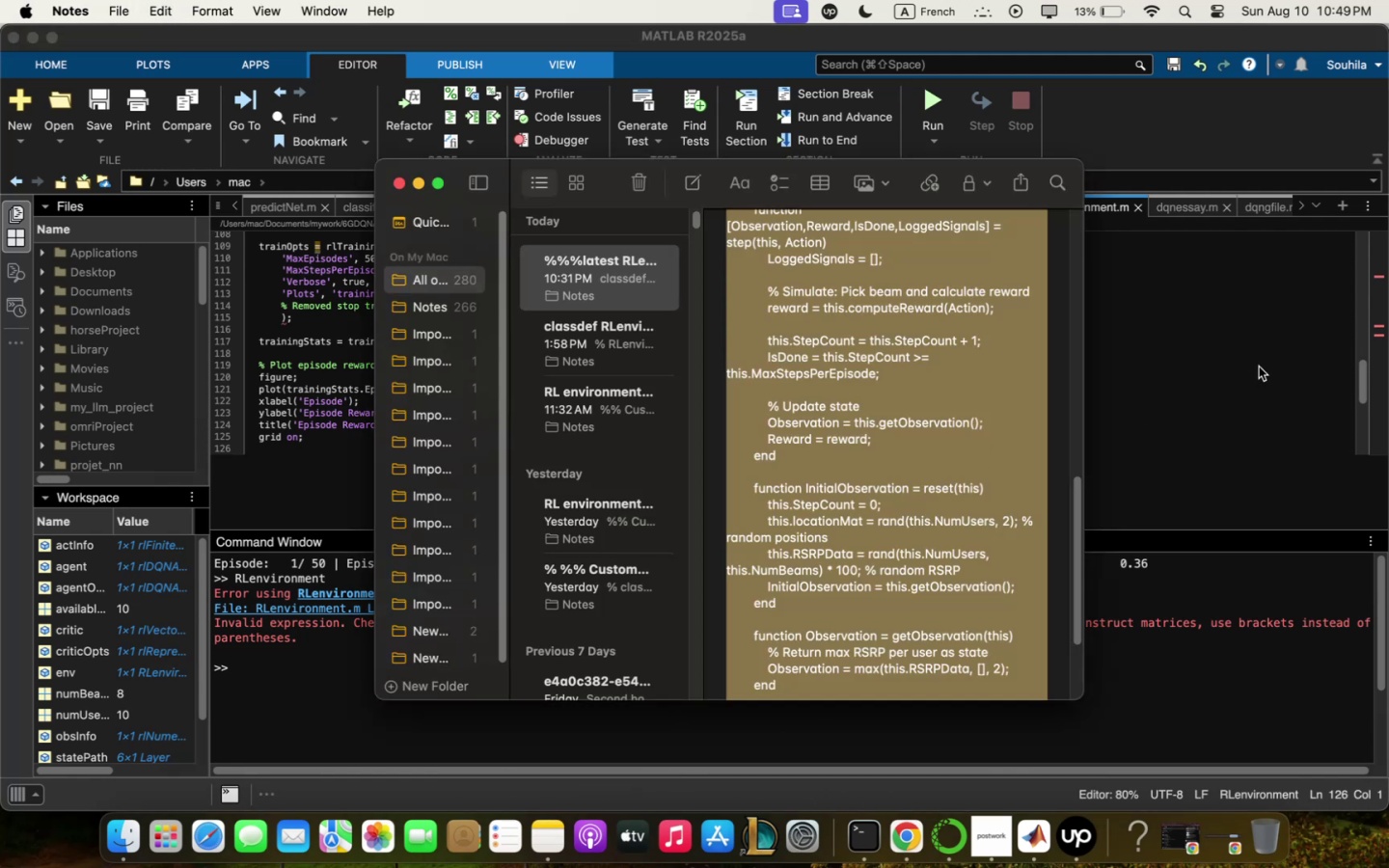 
left_click([1258, 371])
 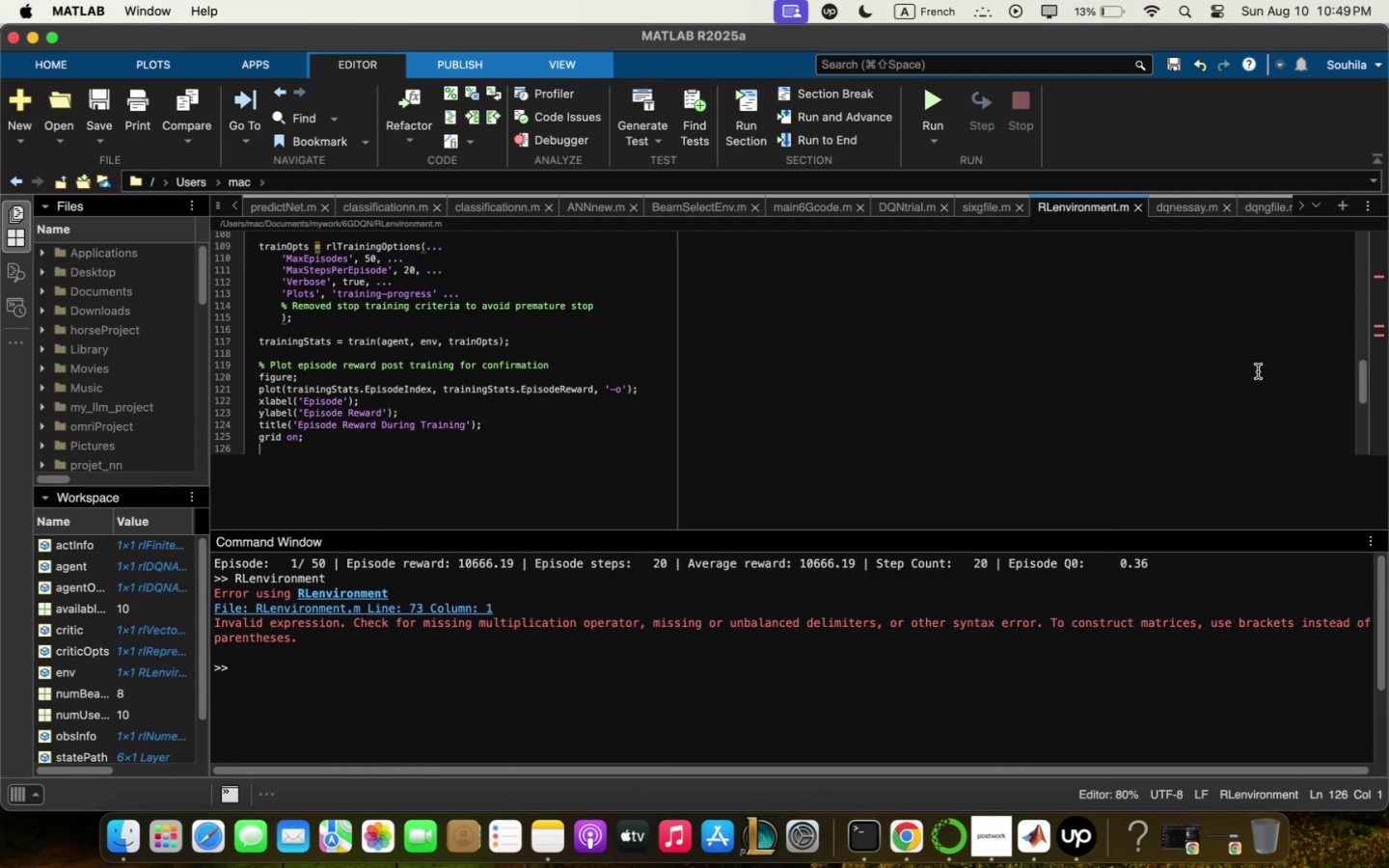 
left_click([1258, 371])
 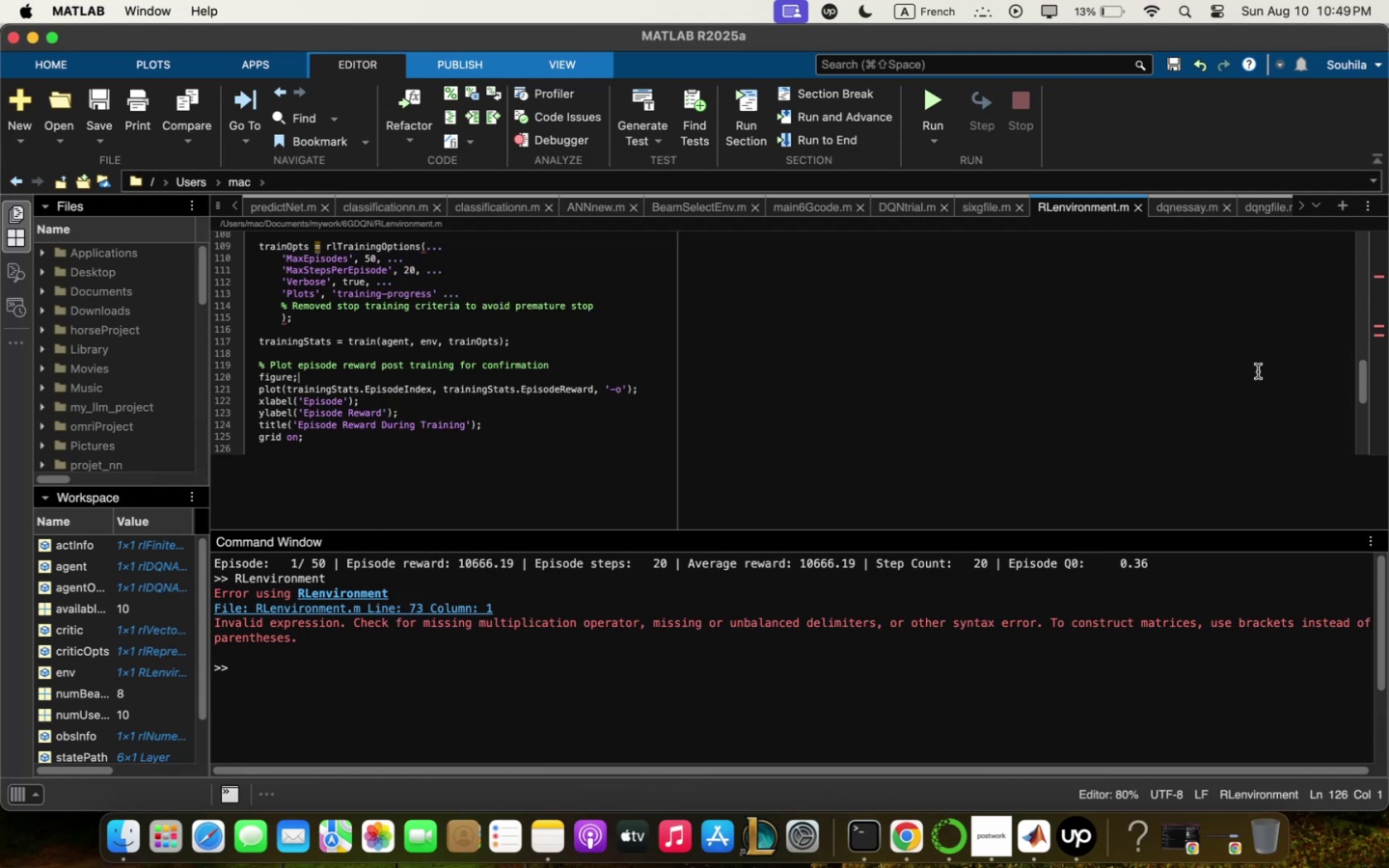 
key(Meta+Q)
 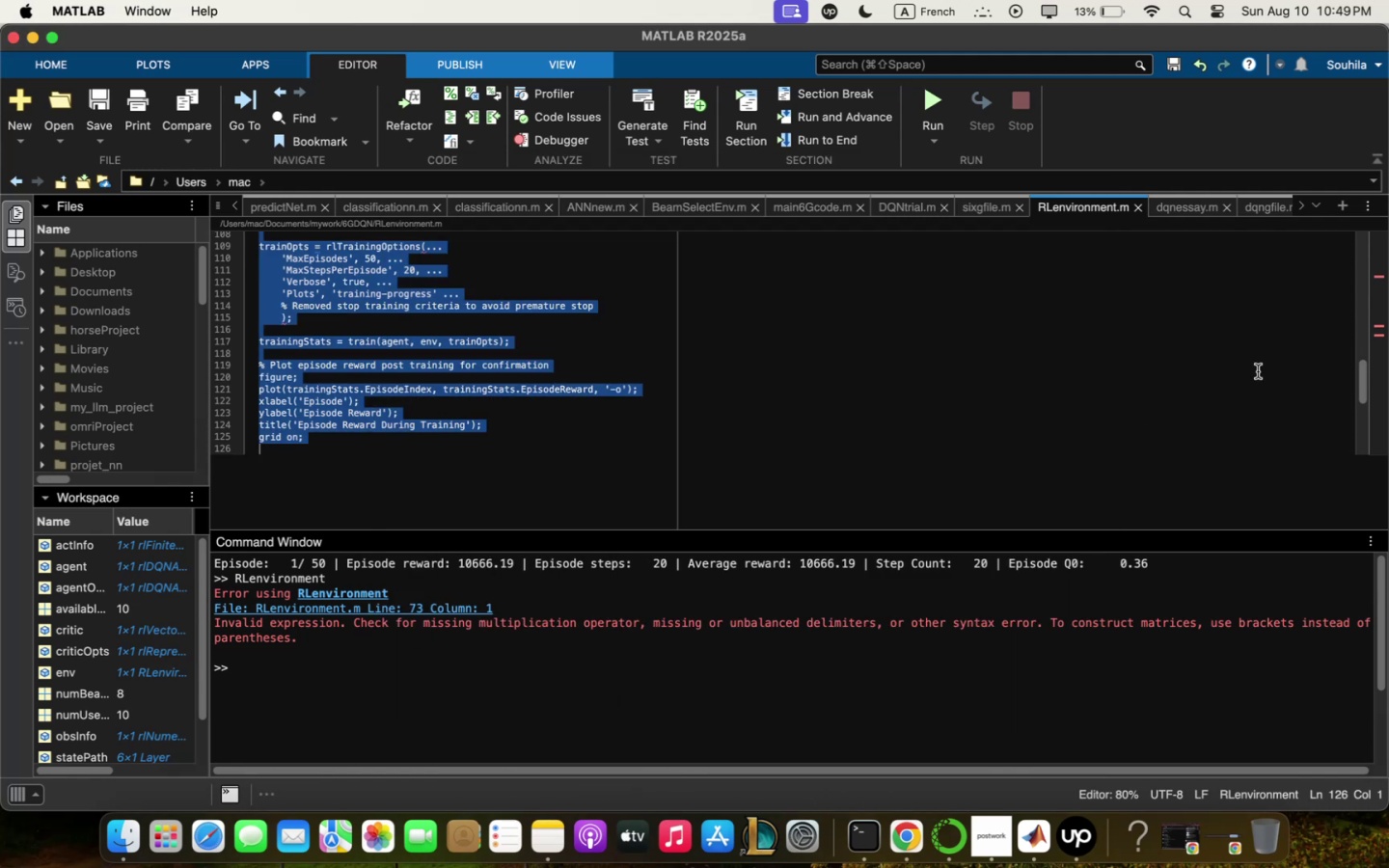 
key(Backspace)
 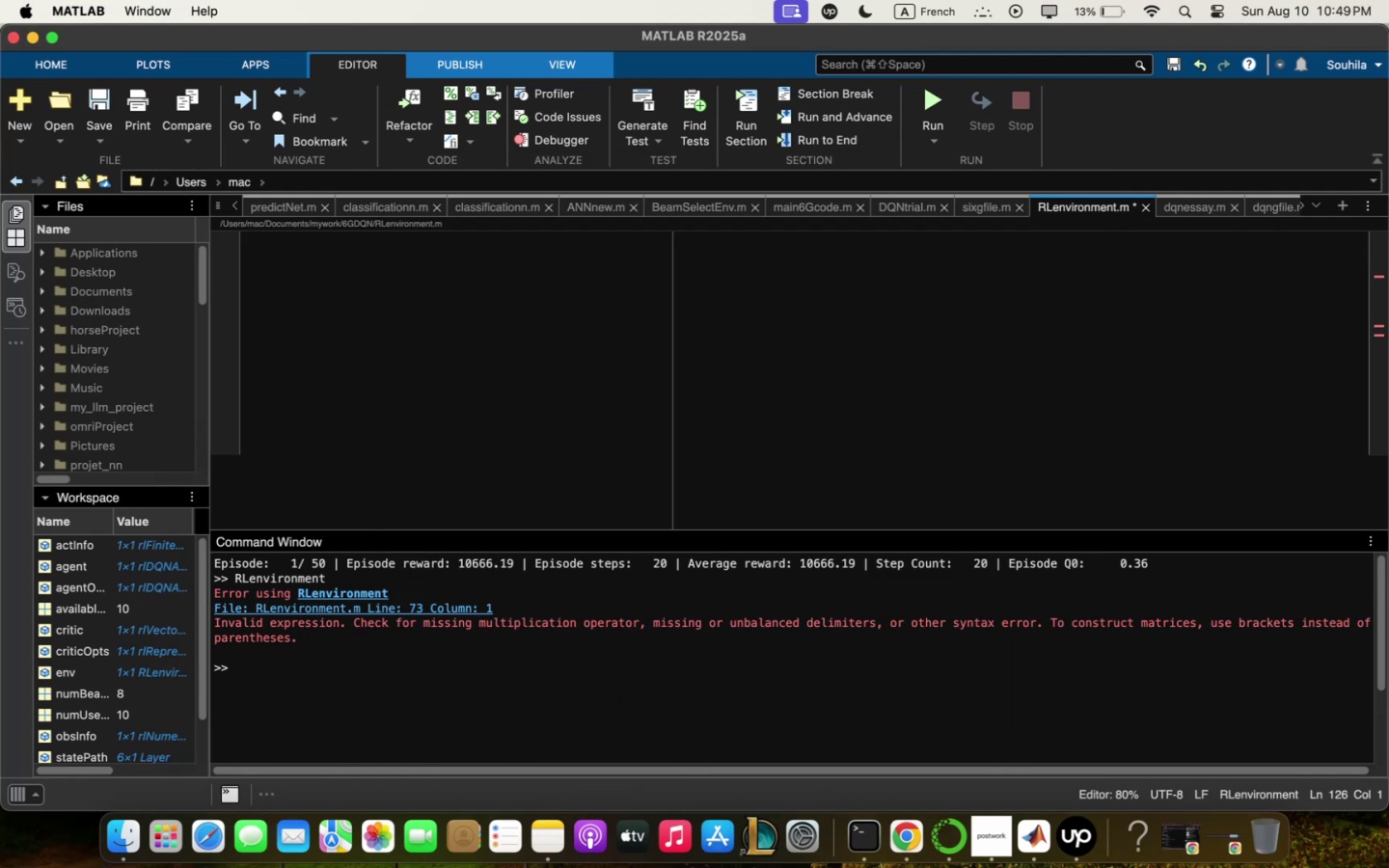 
key(Meta+V)
 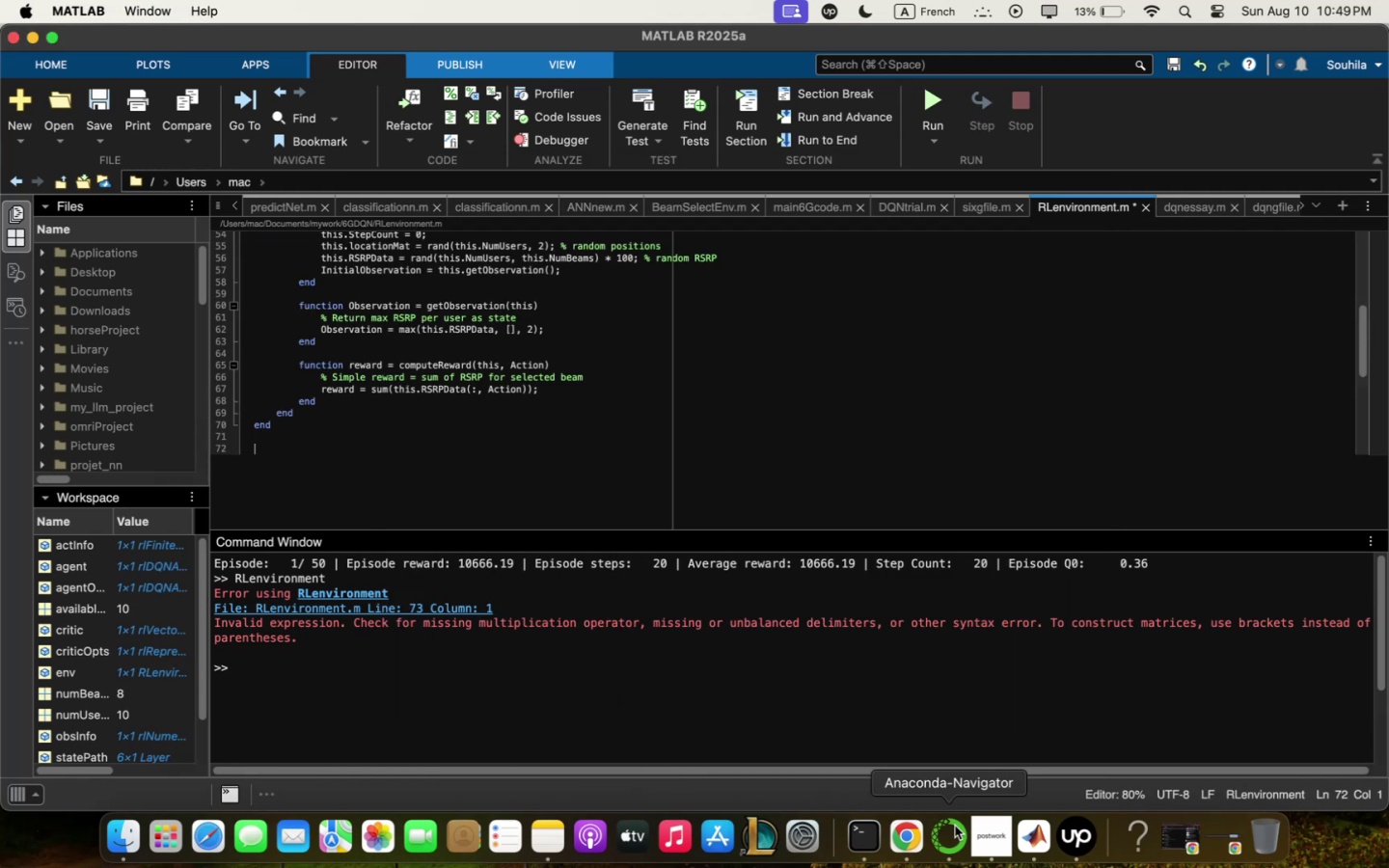 
left_click([919, 833])
 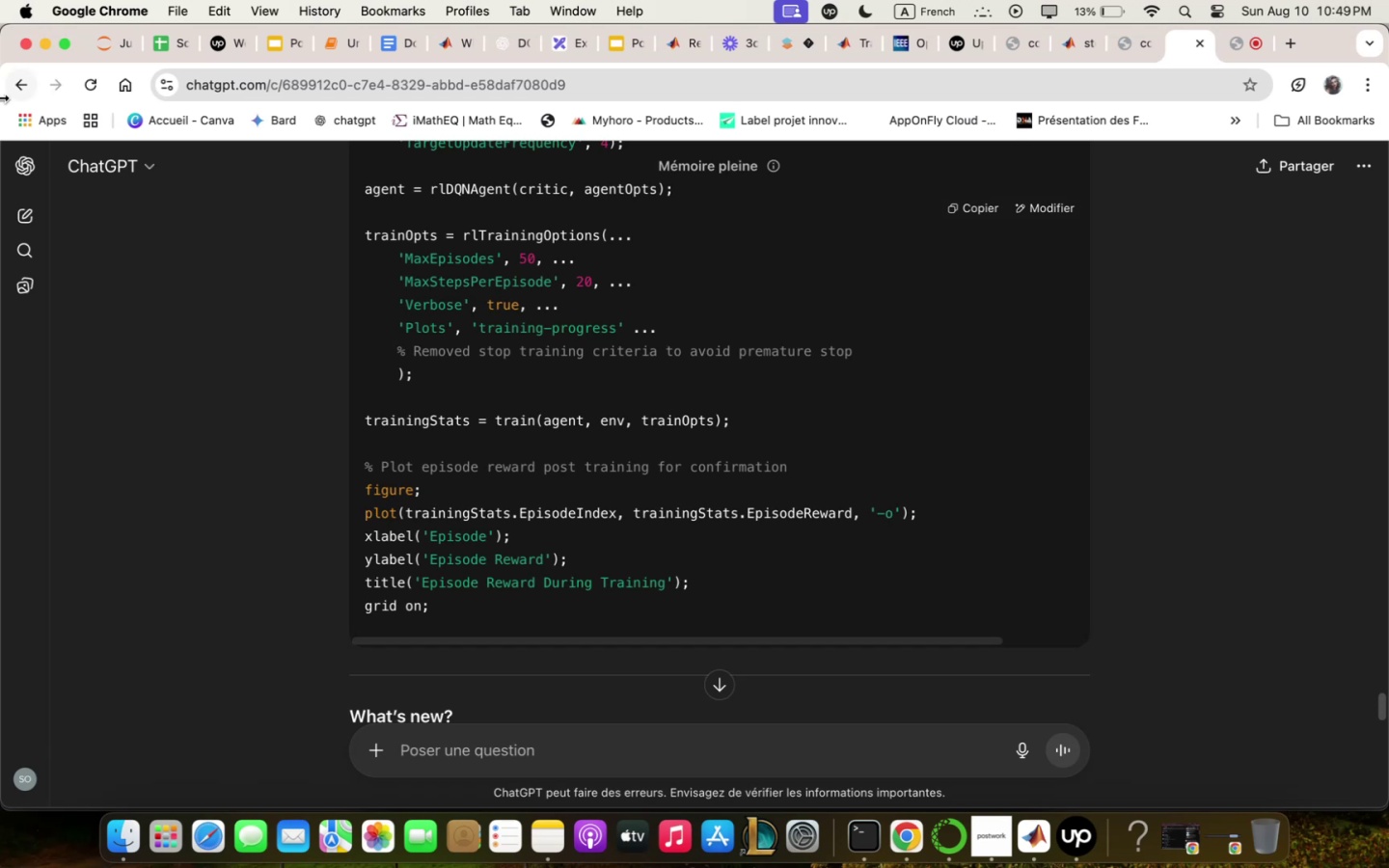 
left_click([19, 210])
 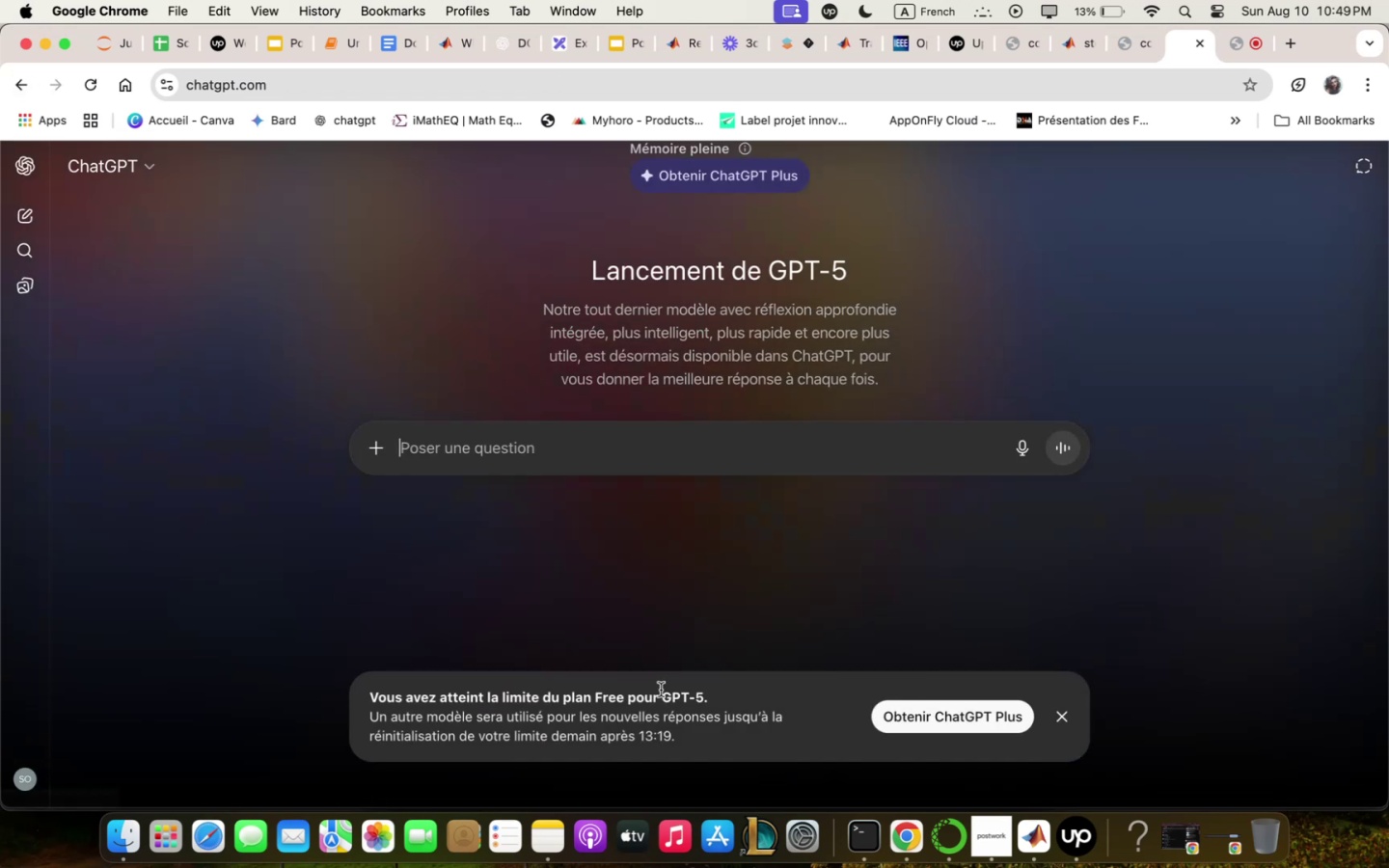 
key(Meta+V)
 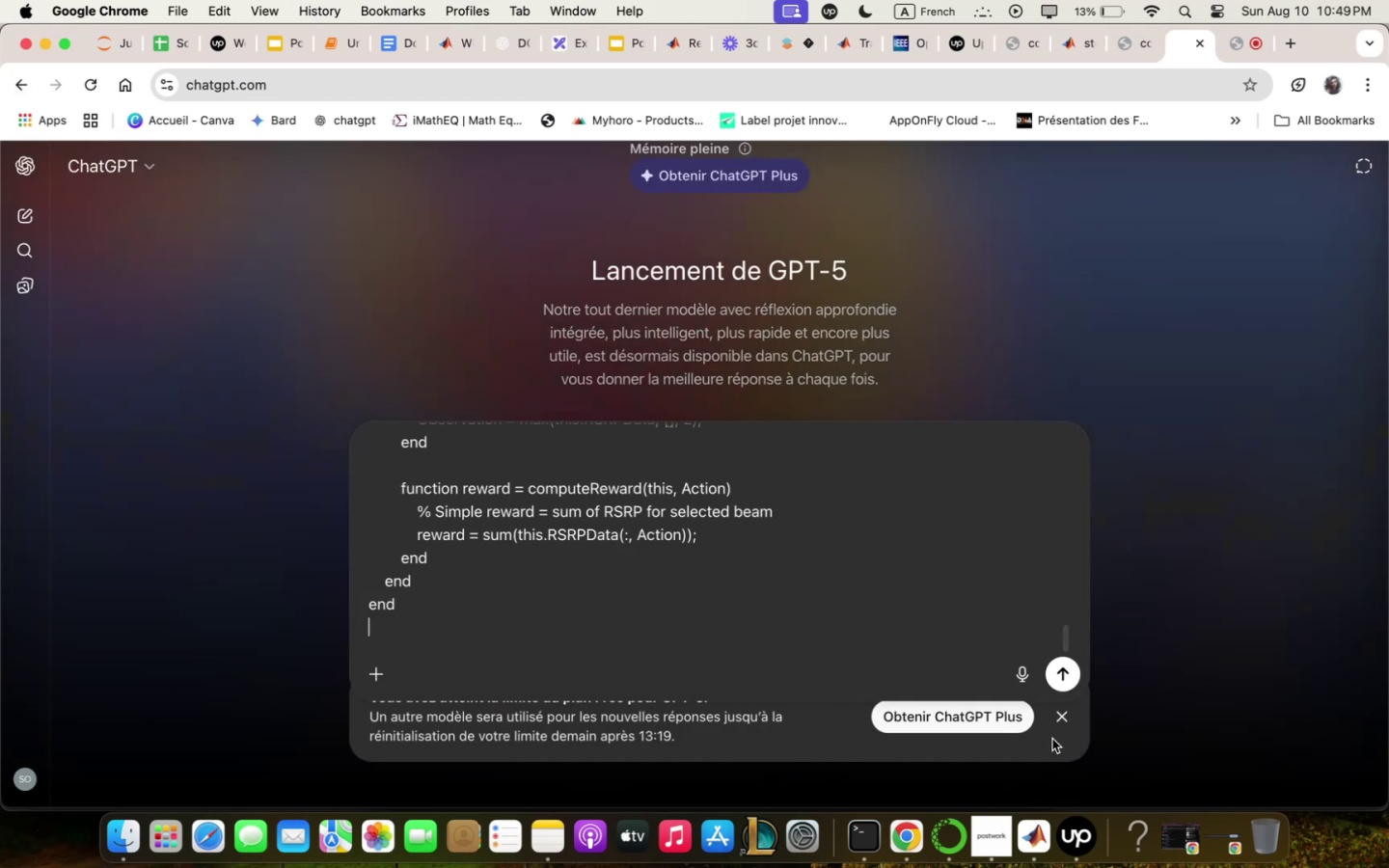 
left_click([1059, 722])
 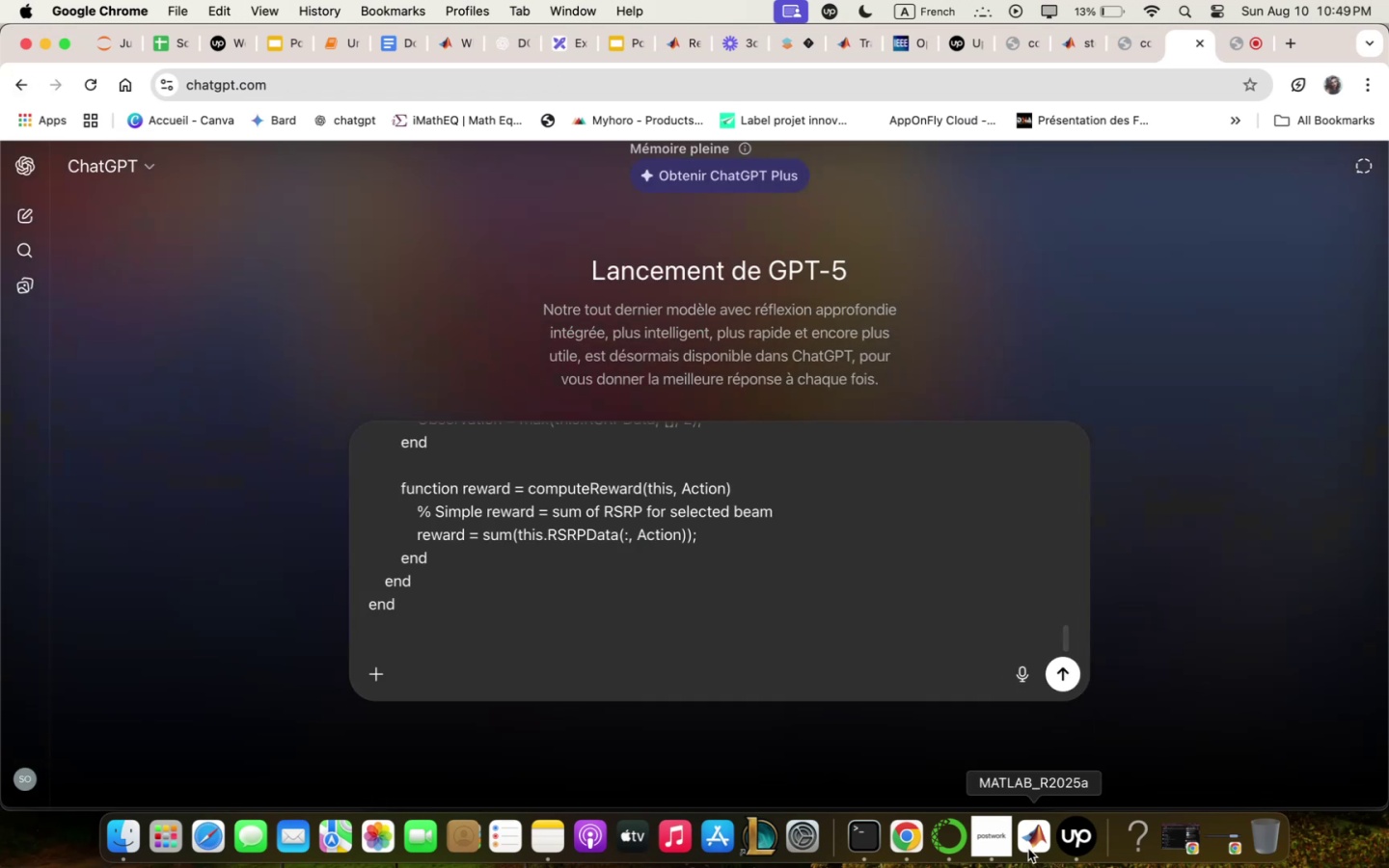 
left_click([1028, 849])
 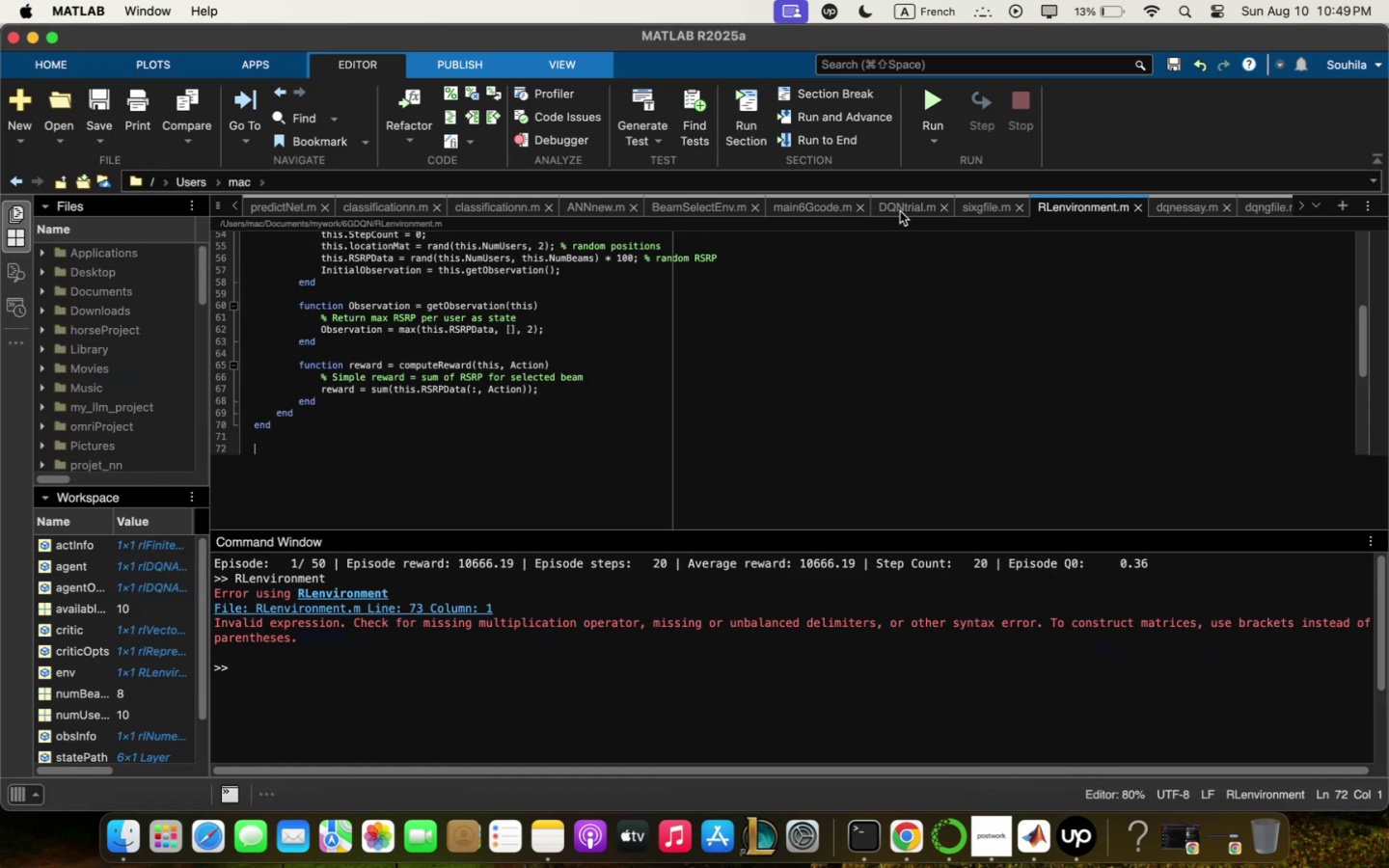 
left_click([1180, 203])
 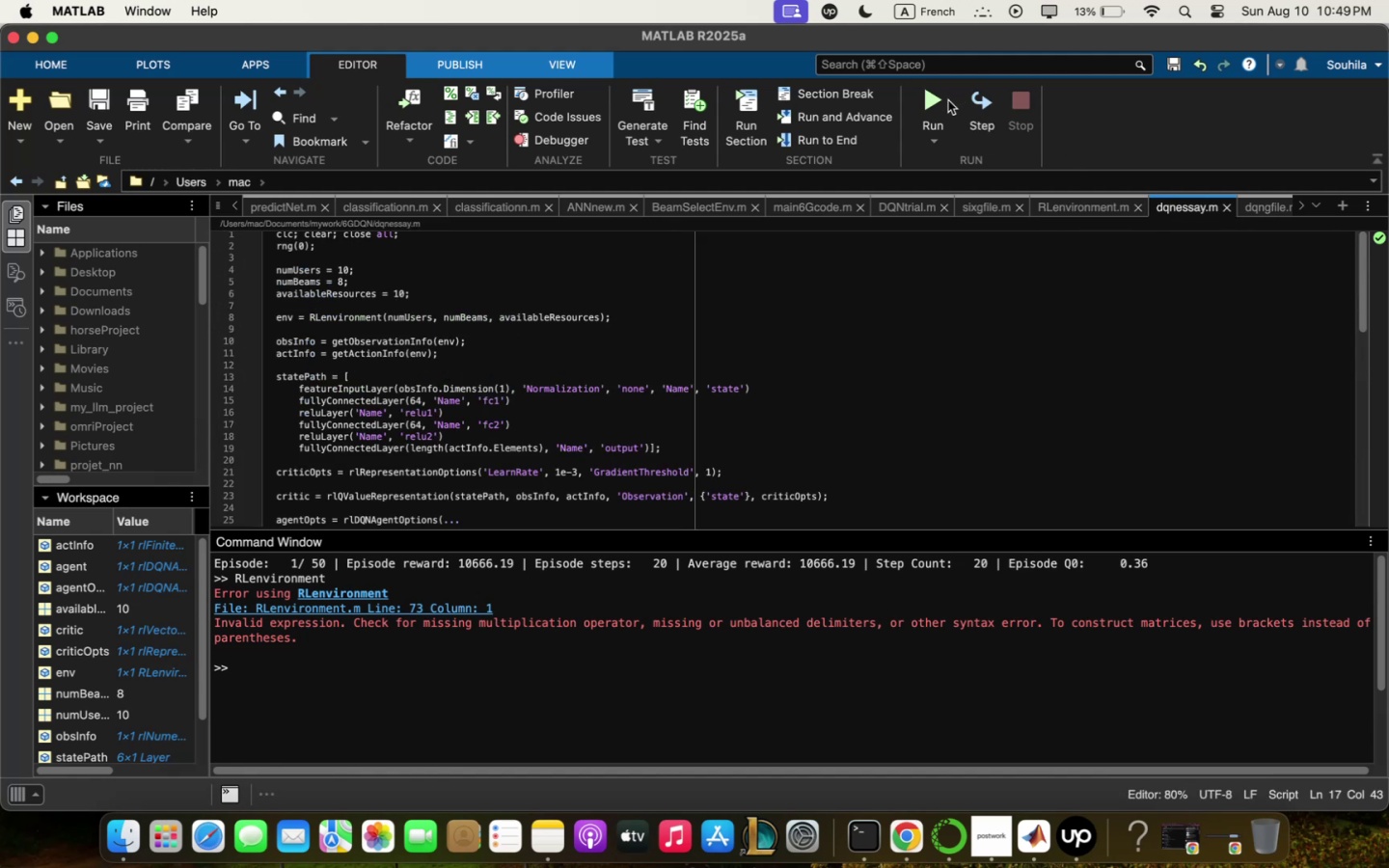 
left_click([943, 98])
 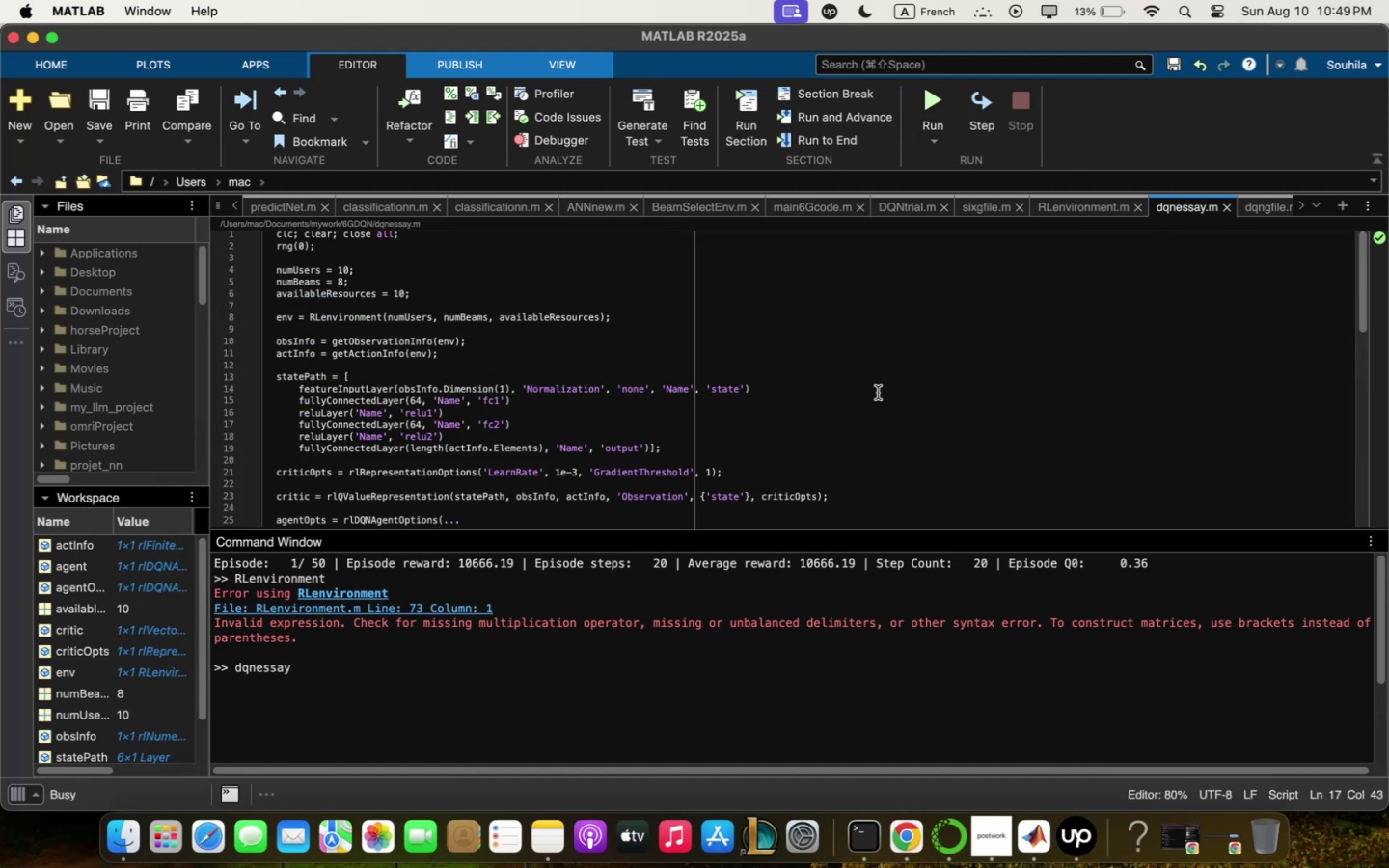 
left_click([877, 400])
 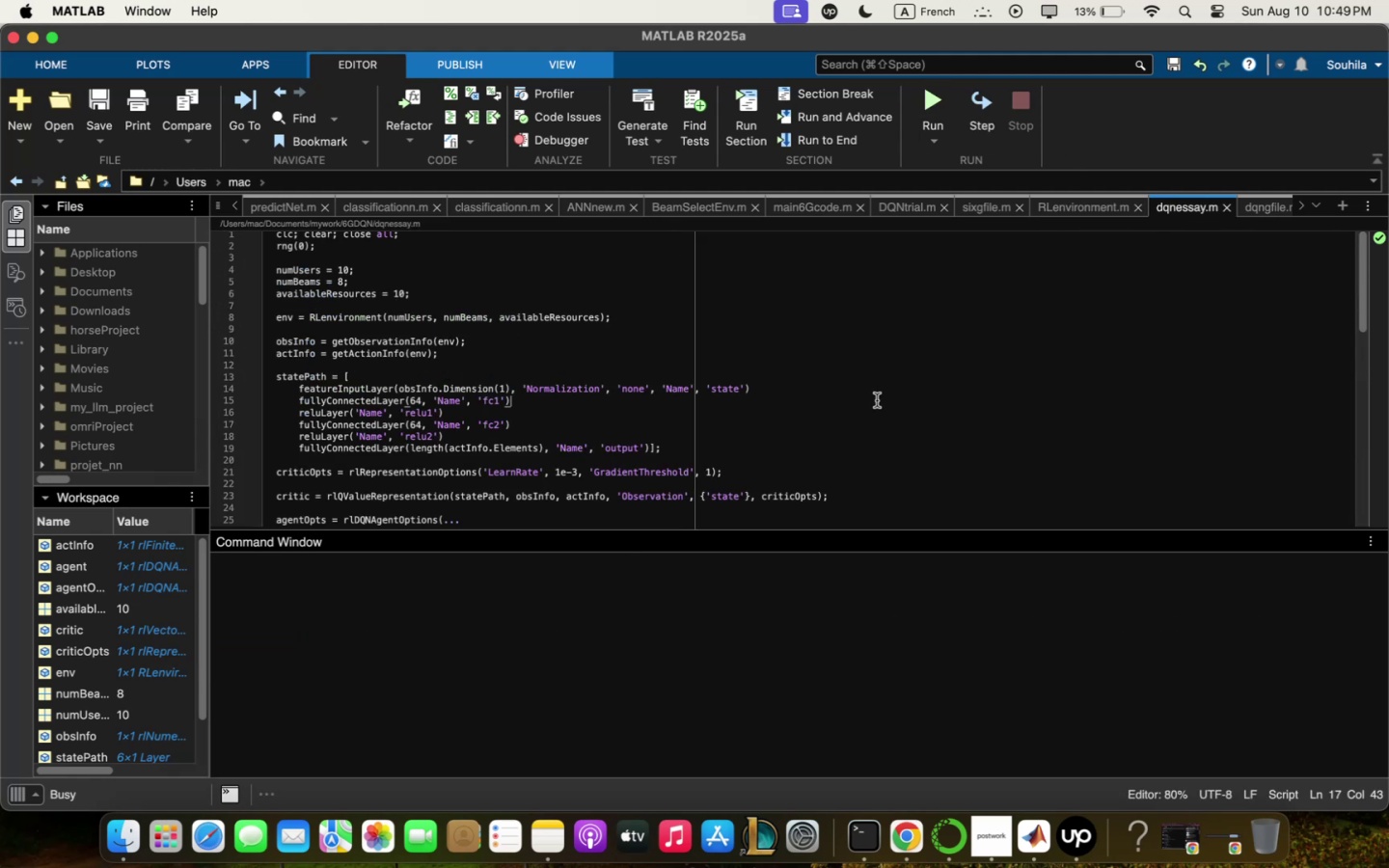 
key(Meta+Q)
 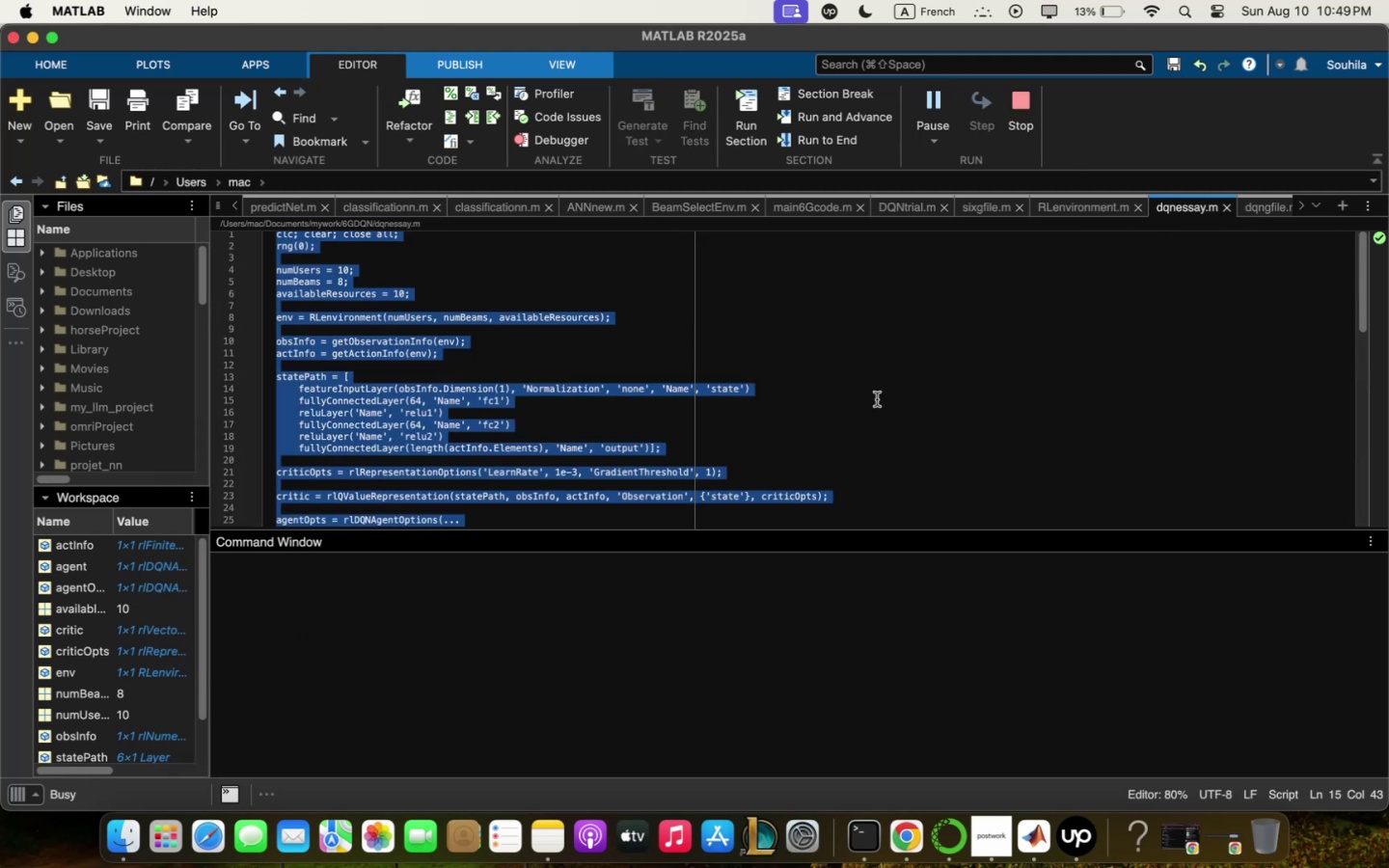 
key(Meta+C)
 